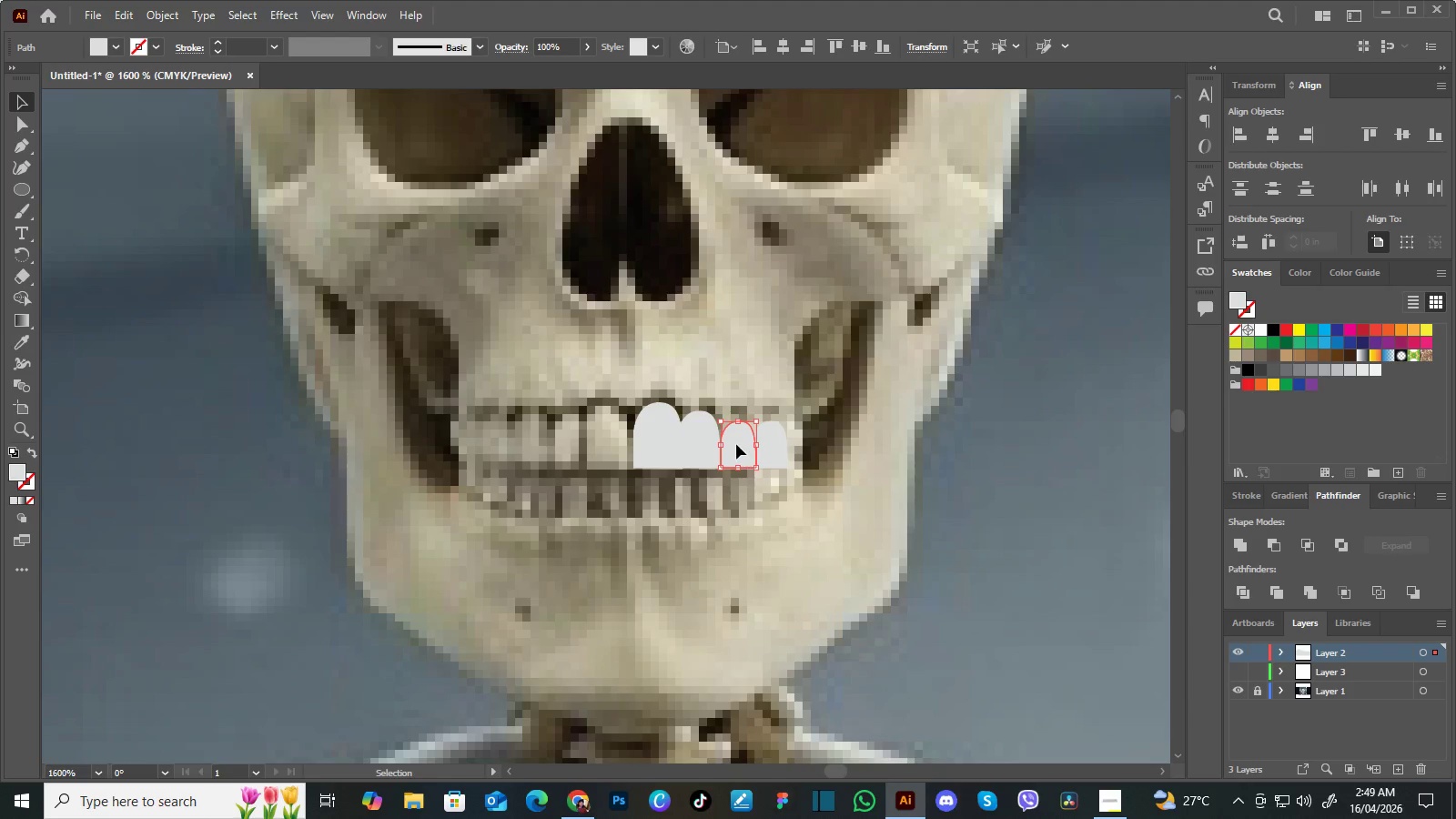 
hold_key(key=ShiftLeft, duration=1.5)
left_click_drag(start_coordinate=[736, 444], to_coordinate=[727, 449])
 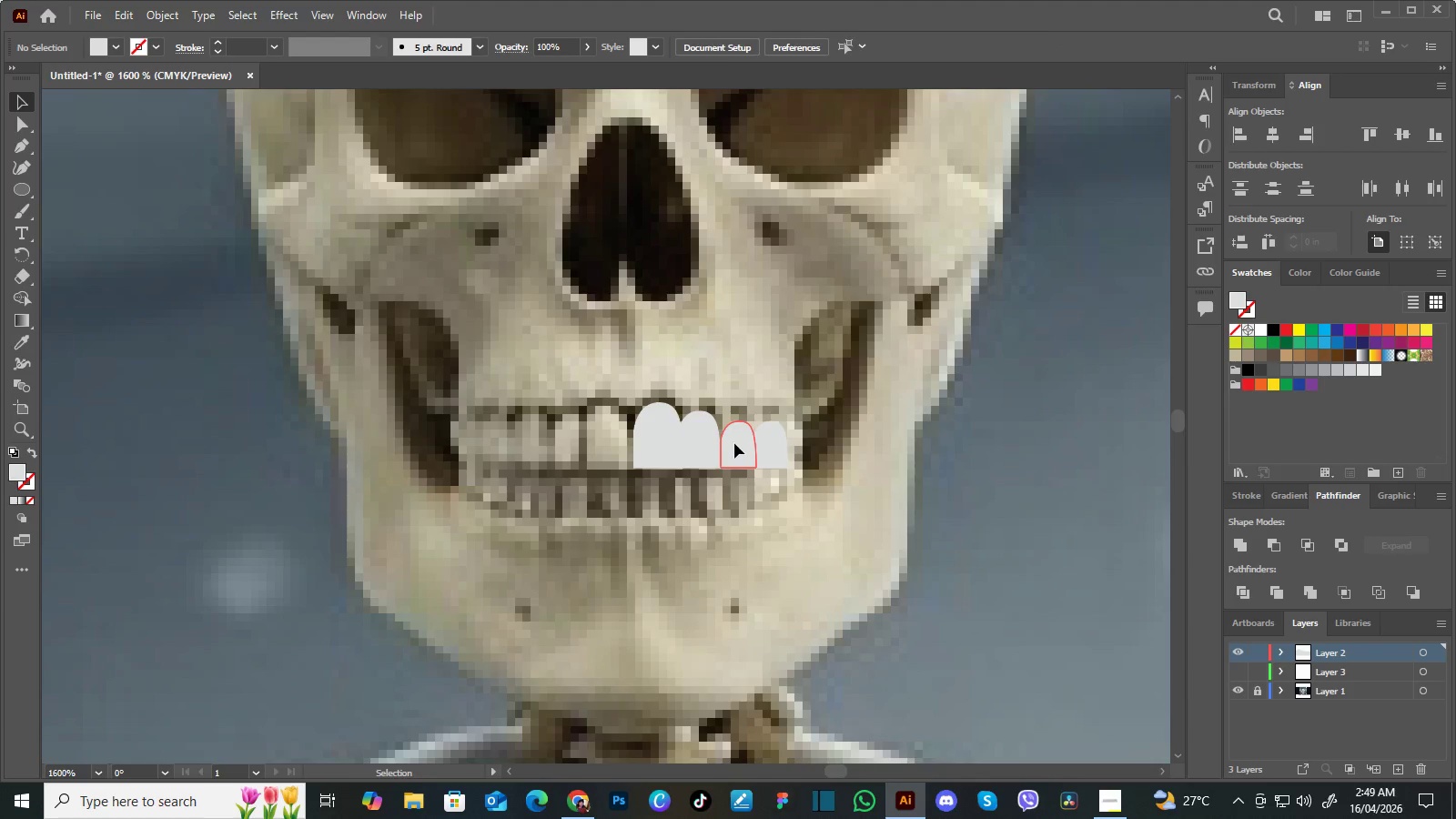 
hold_key(key=ShiftLeft, duration=0.48)
 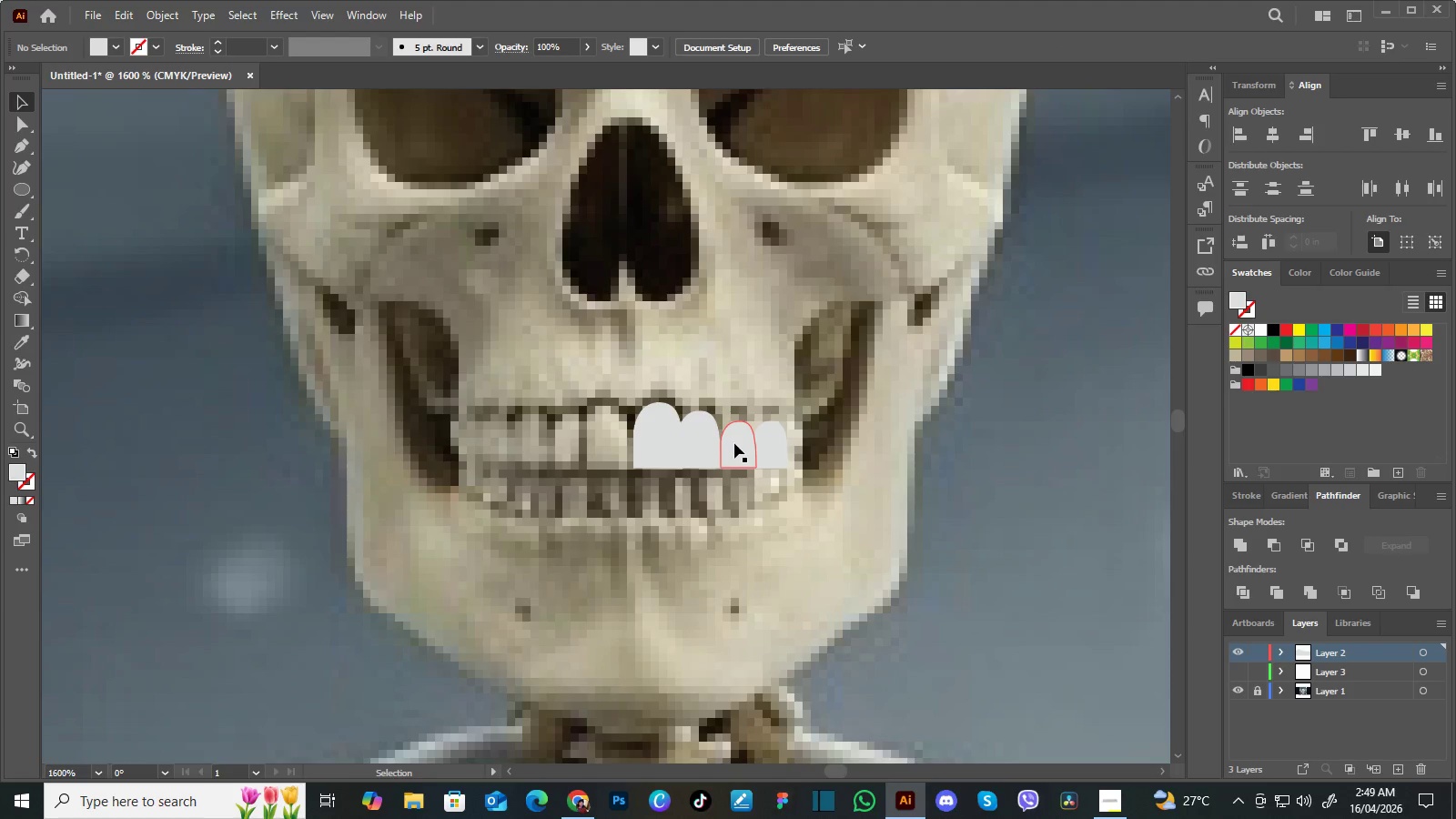 
left_click([734, 443])
 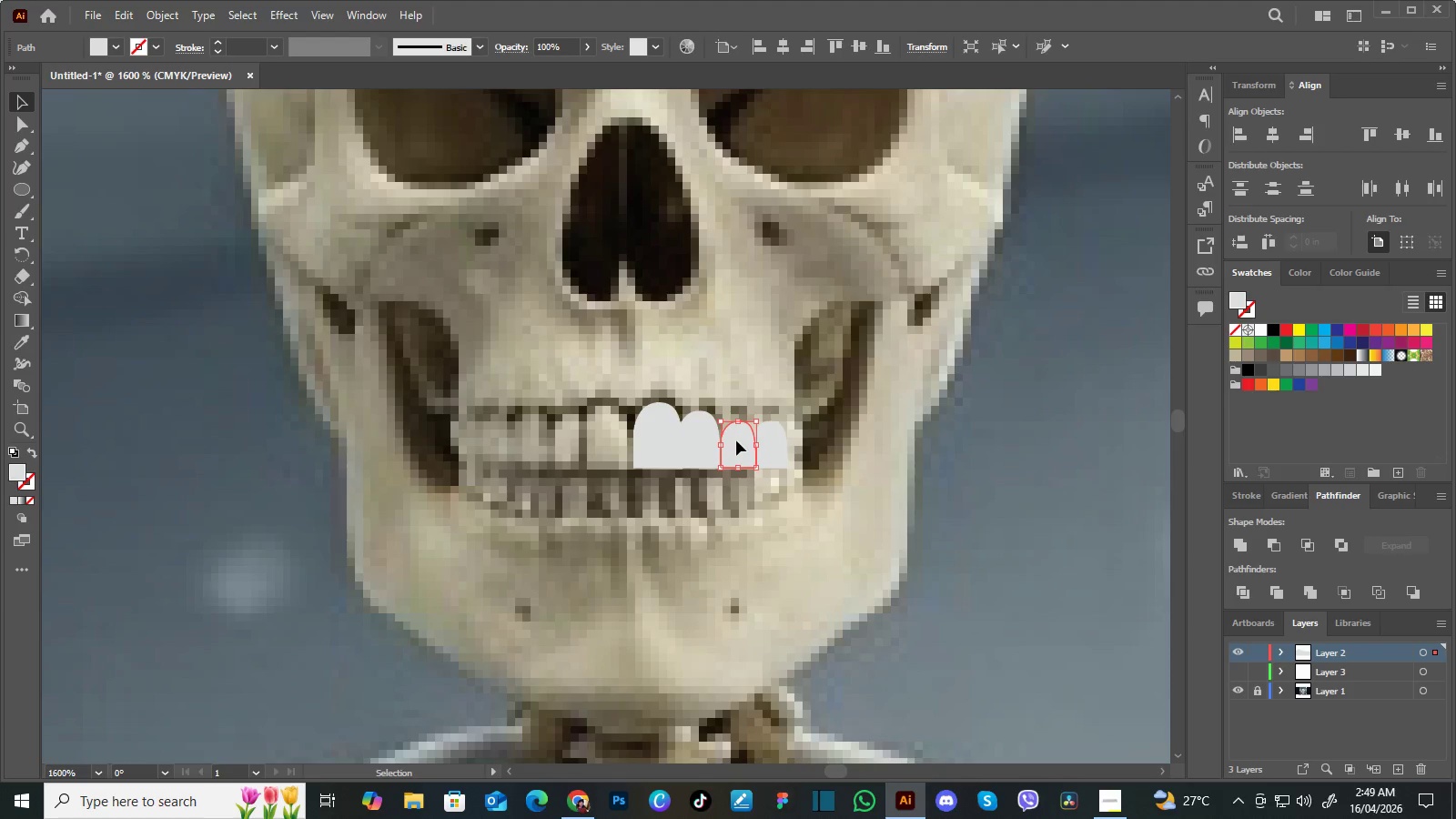 
hold_key(key=ShiftLeft, duration=1.52)
left_click_drag(start_coordinate=[736, 440], to_coordinate=[725, 440])
 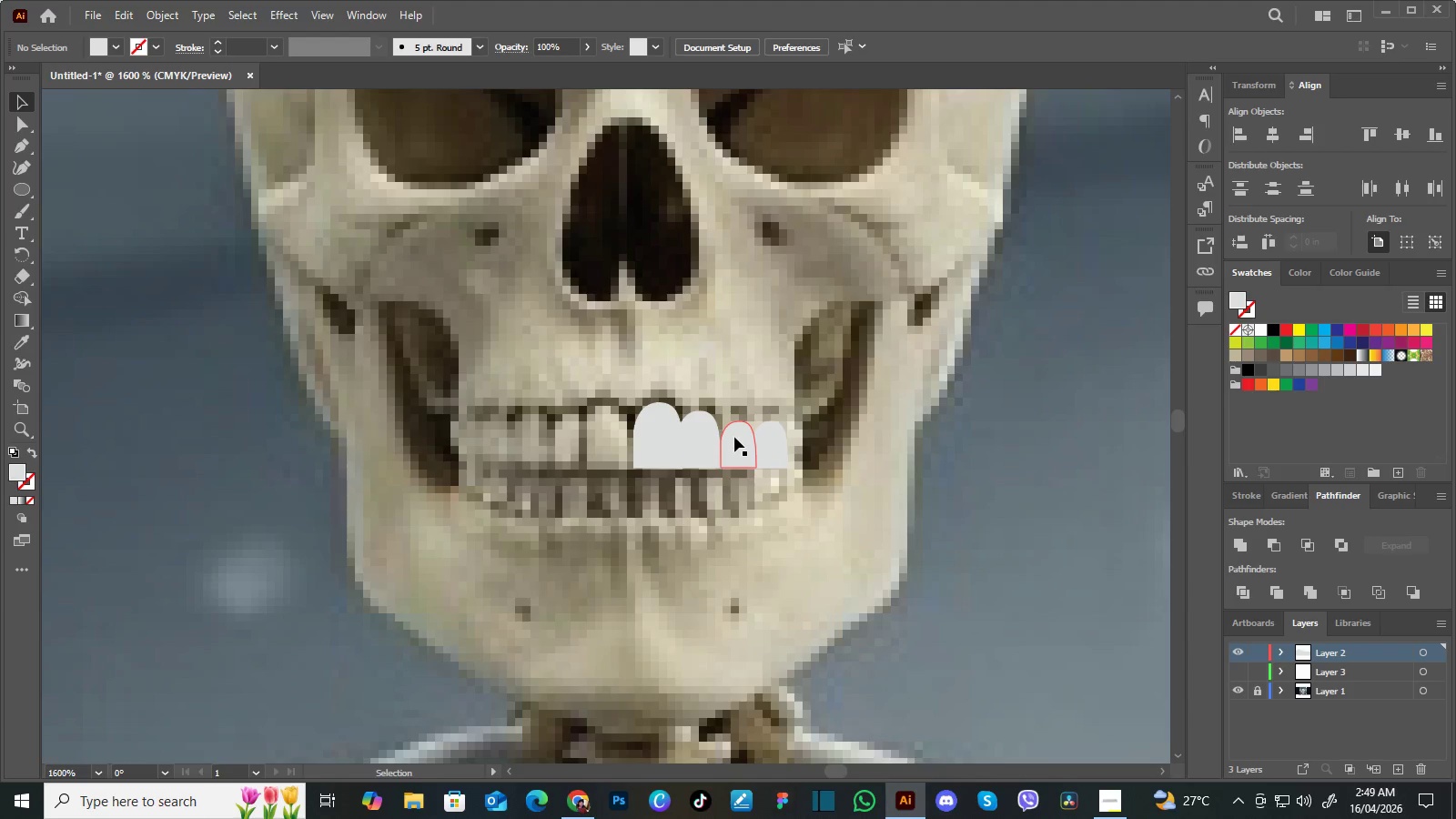 
key(Shift+ShiftLeft)
 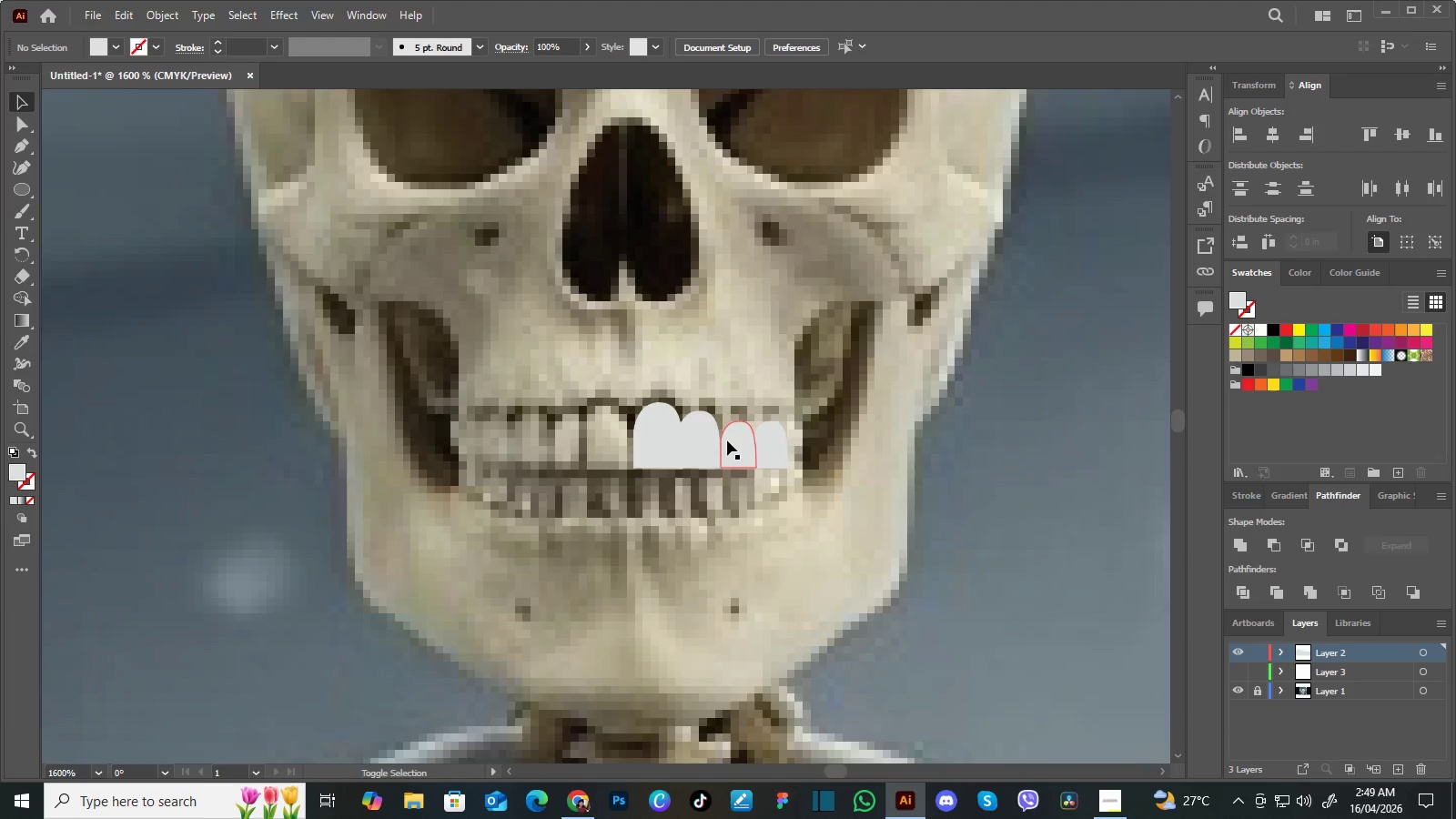 
key(Shift+ShiftLeft)
 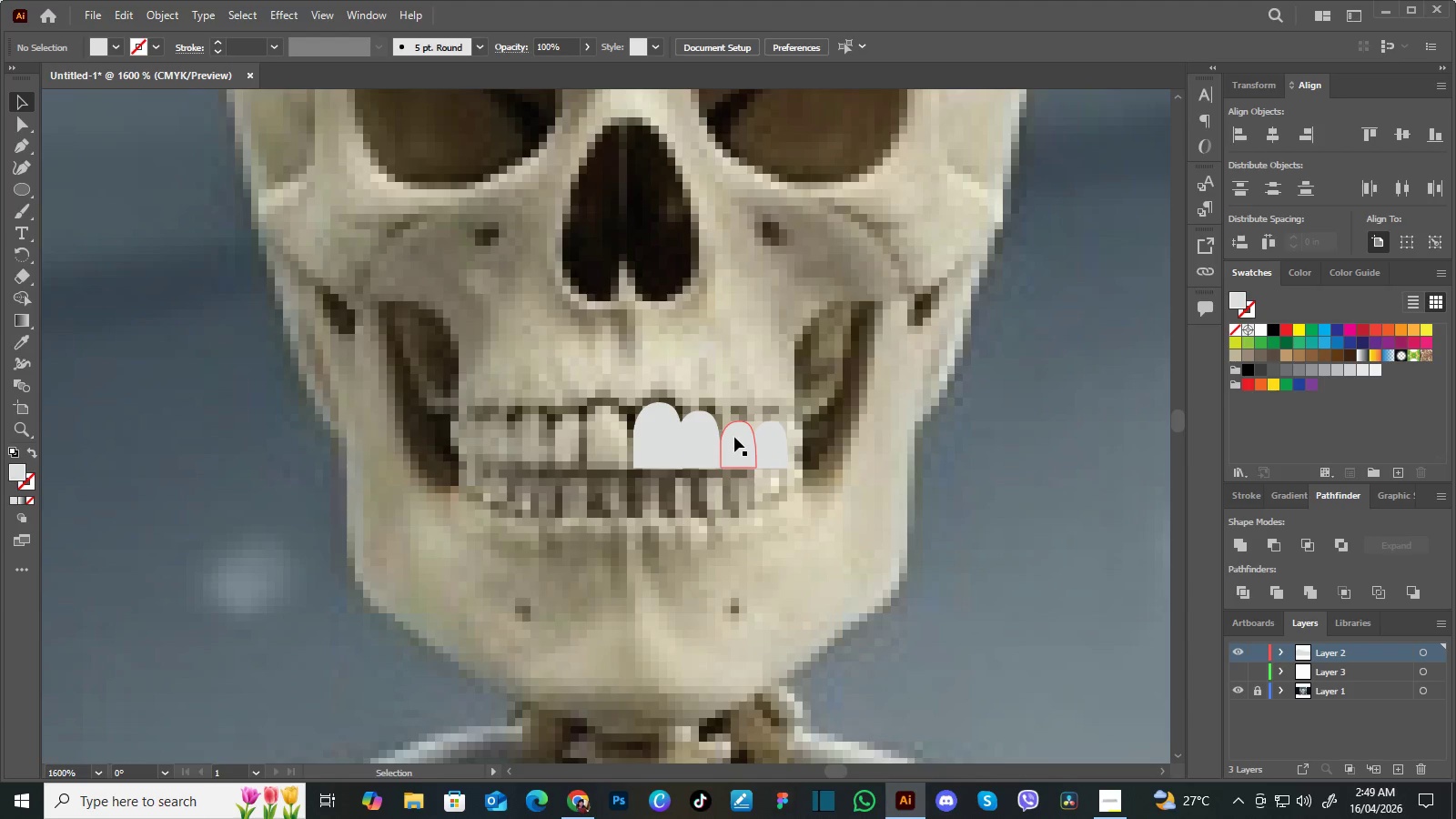 
left_click_drag(start_coordinate=[734, 437], to_coordinate=[728, 438])
 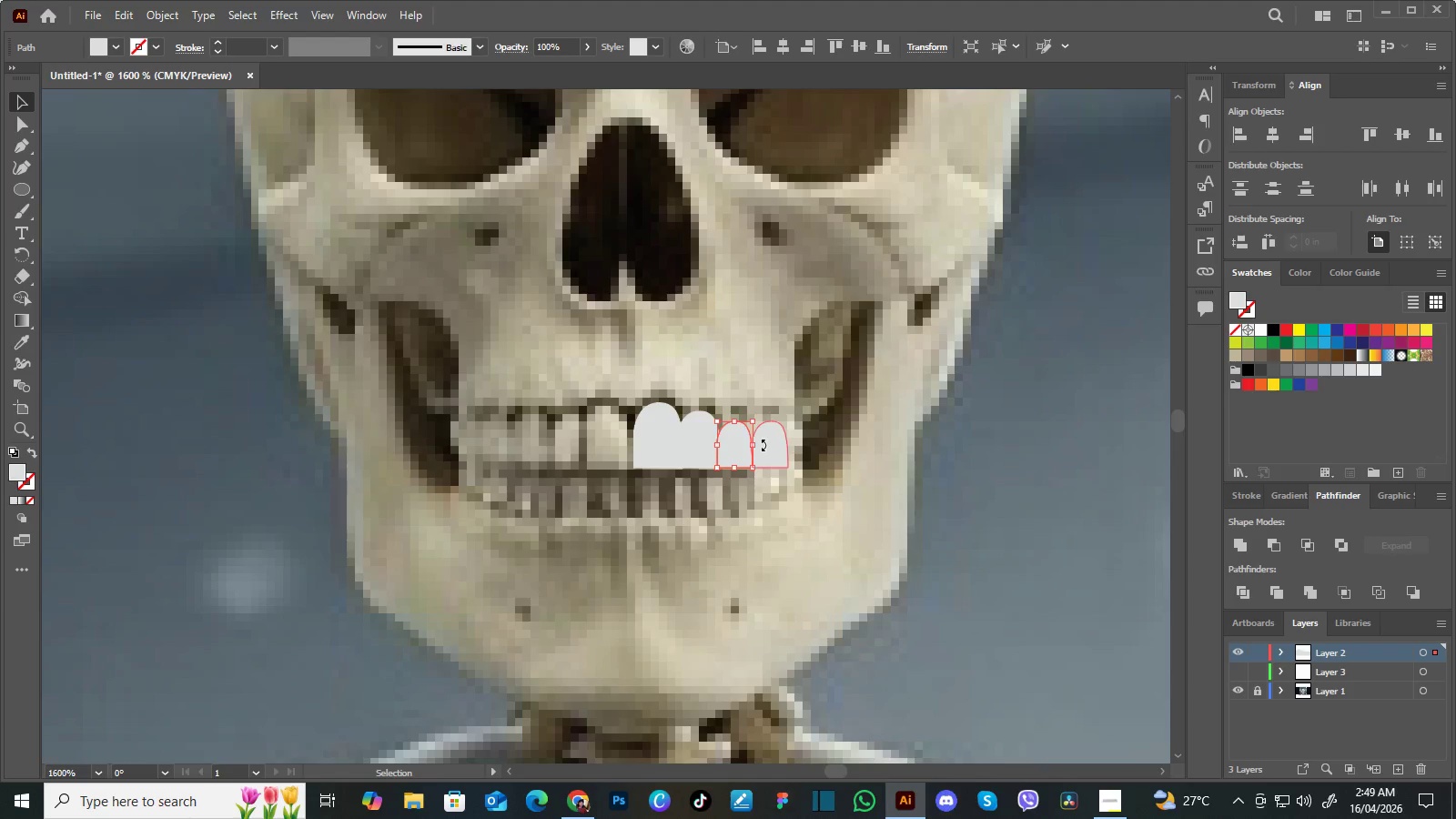 
mouse_move([761, 453])
 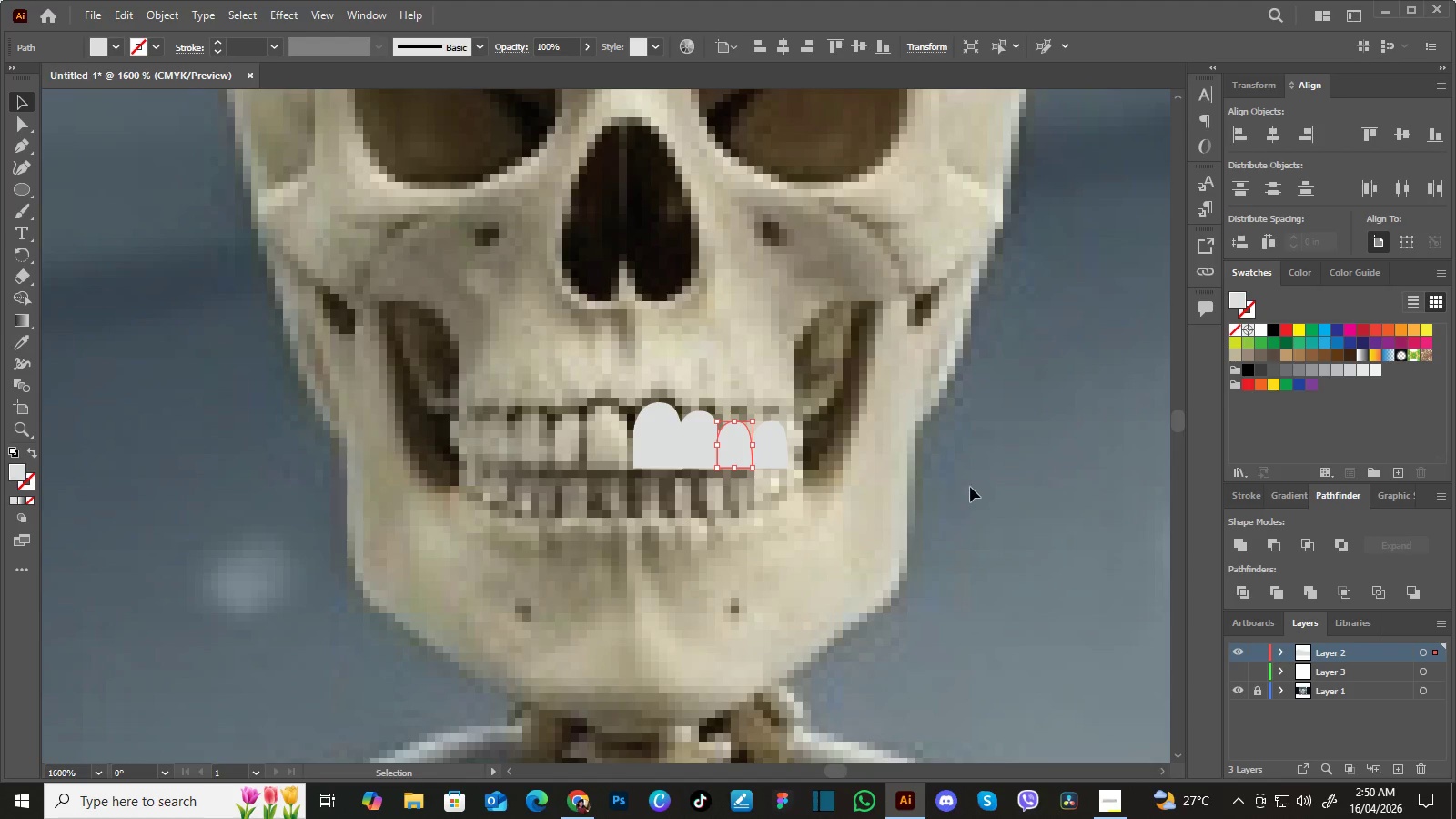 
left_click([970, 487])
 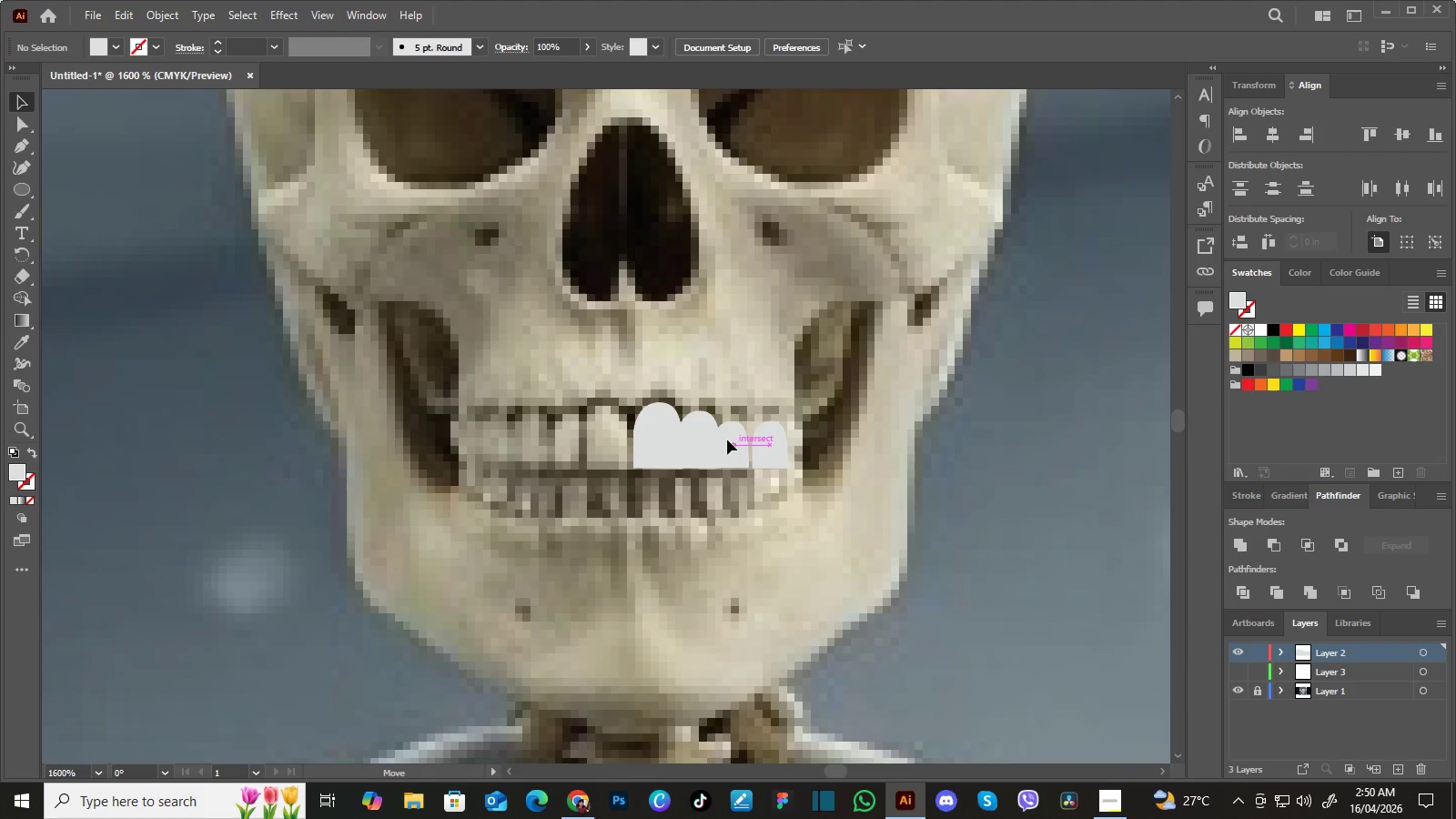 
left_click([776, 442])
 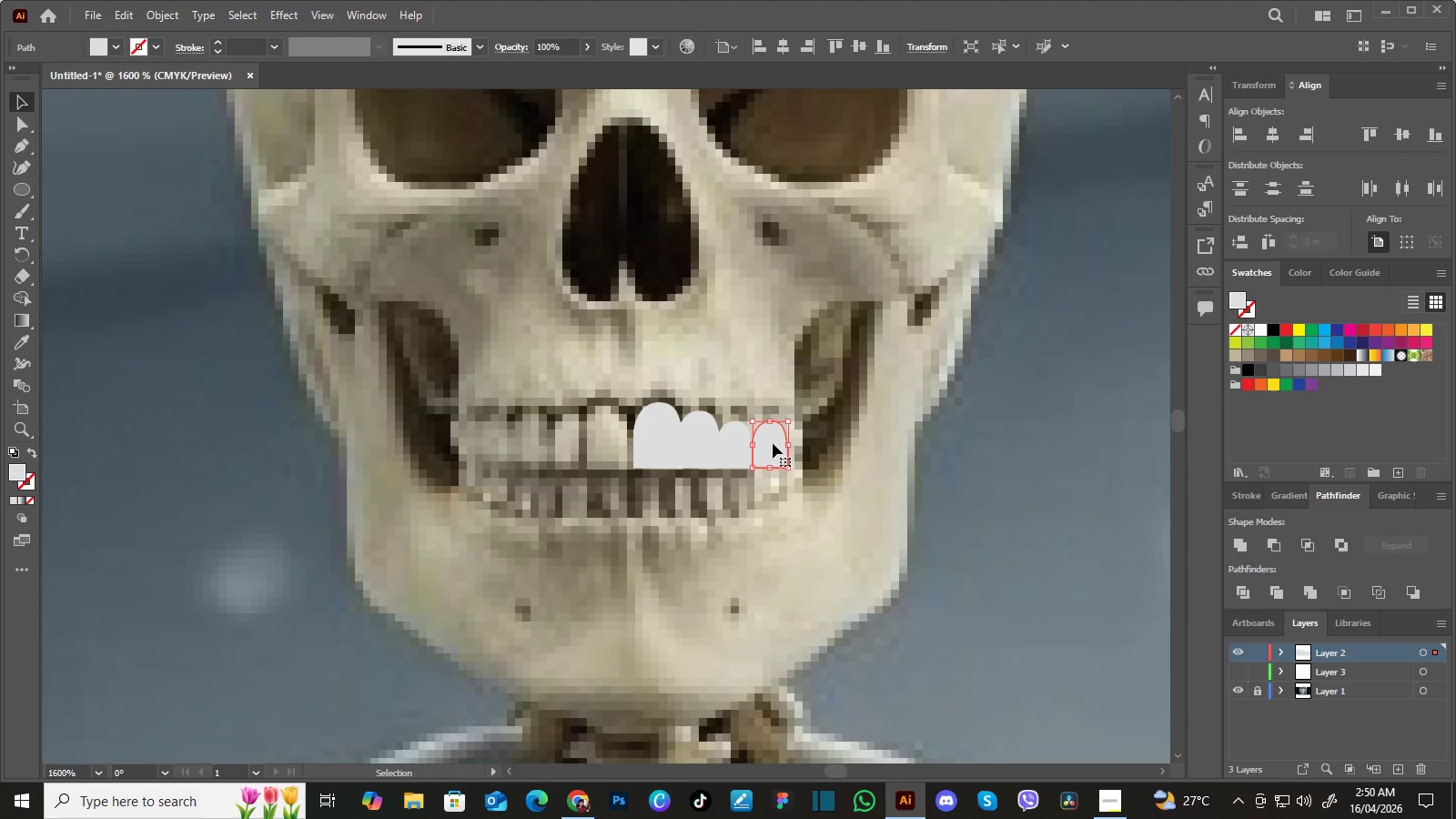 
left_click_drag(start_coordinate=[773, 443], to_coordinate=[764, 445])
 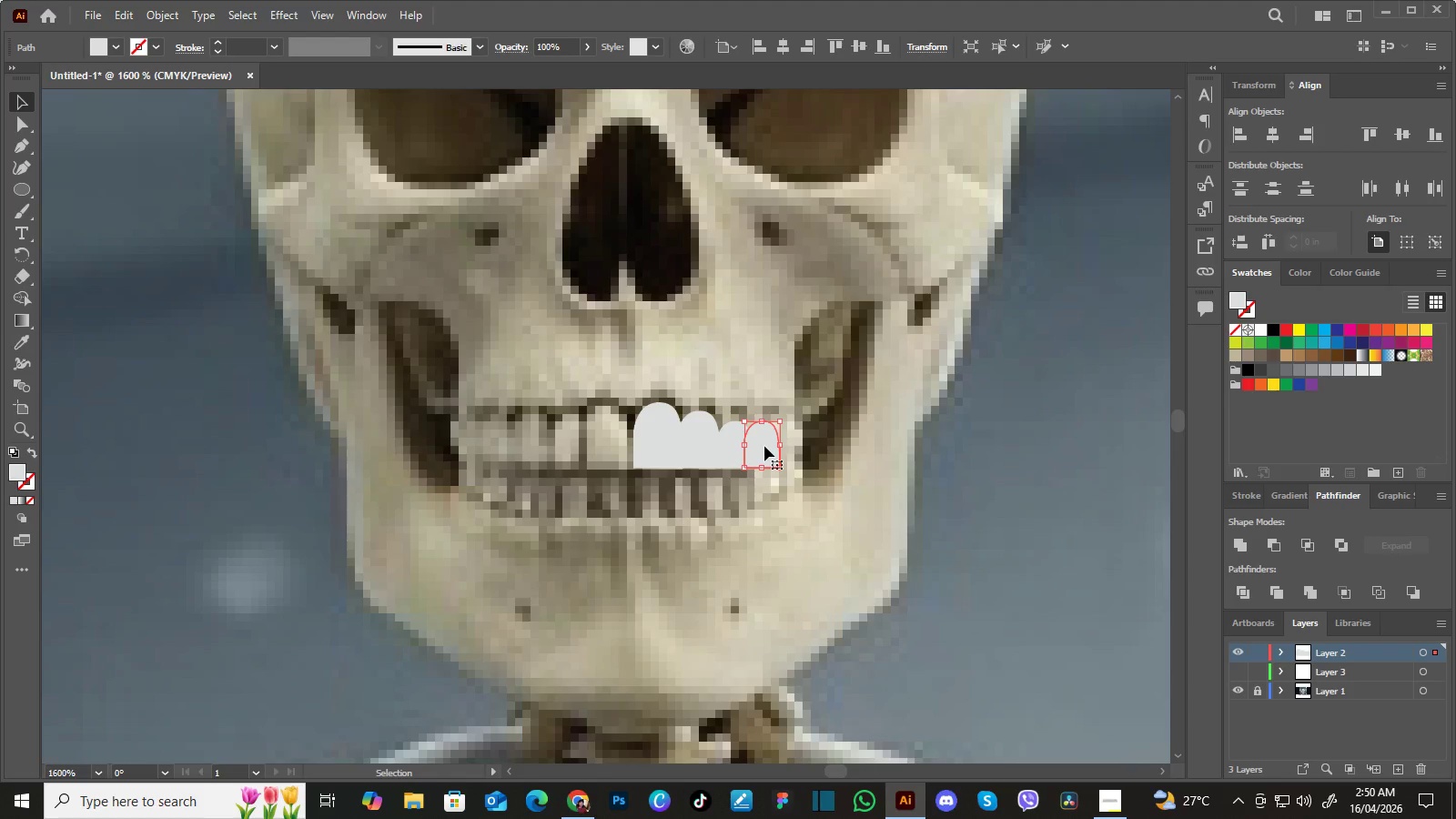 
hold_key(key=AltLeft, duration=1.5)
left_click_drag(start_coordinate=[764, 445], to_coordinate=[788, 443])
 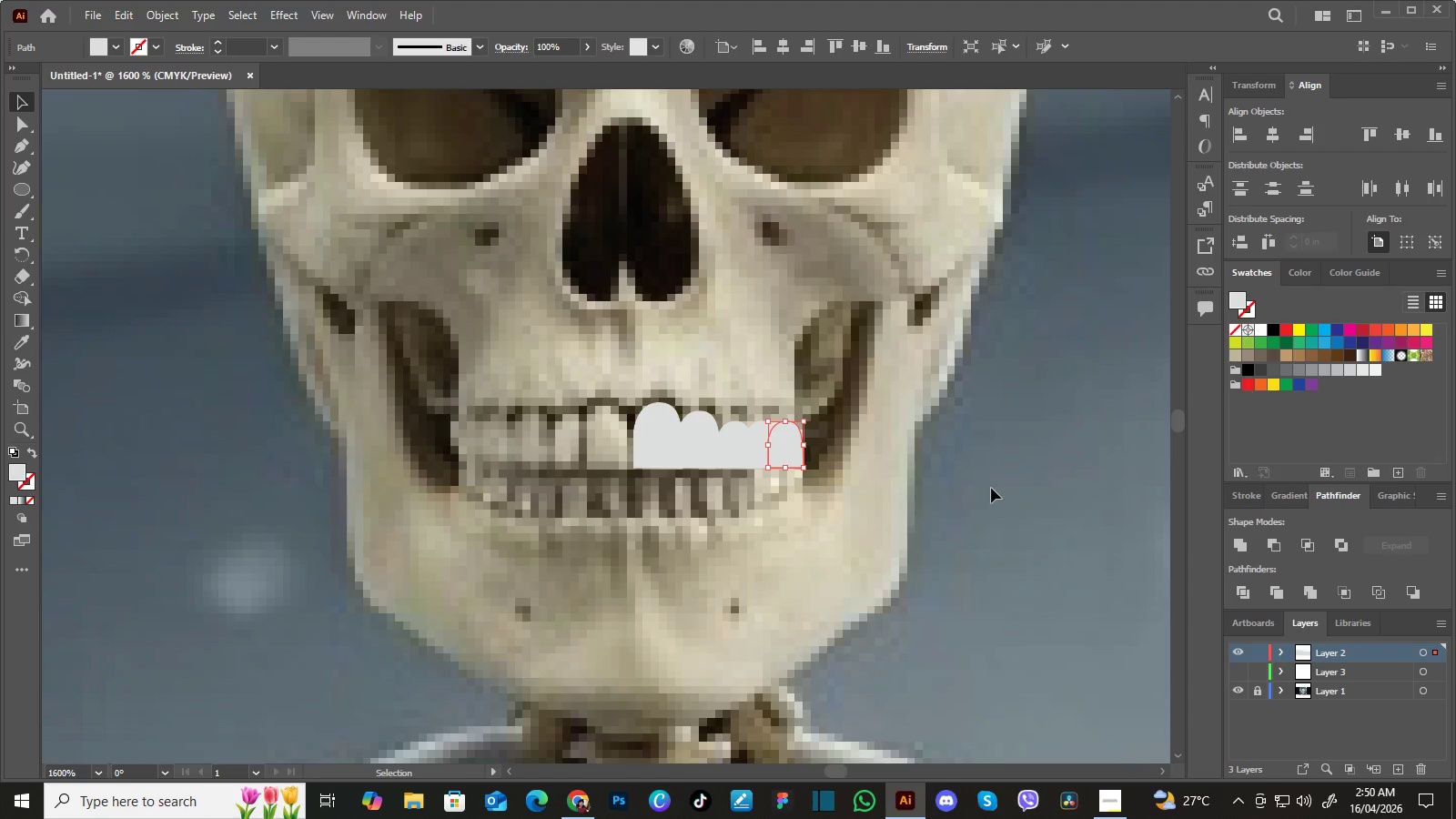 
hold_key(key=AltLeft, duration=1.36)
 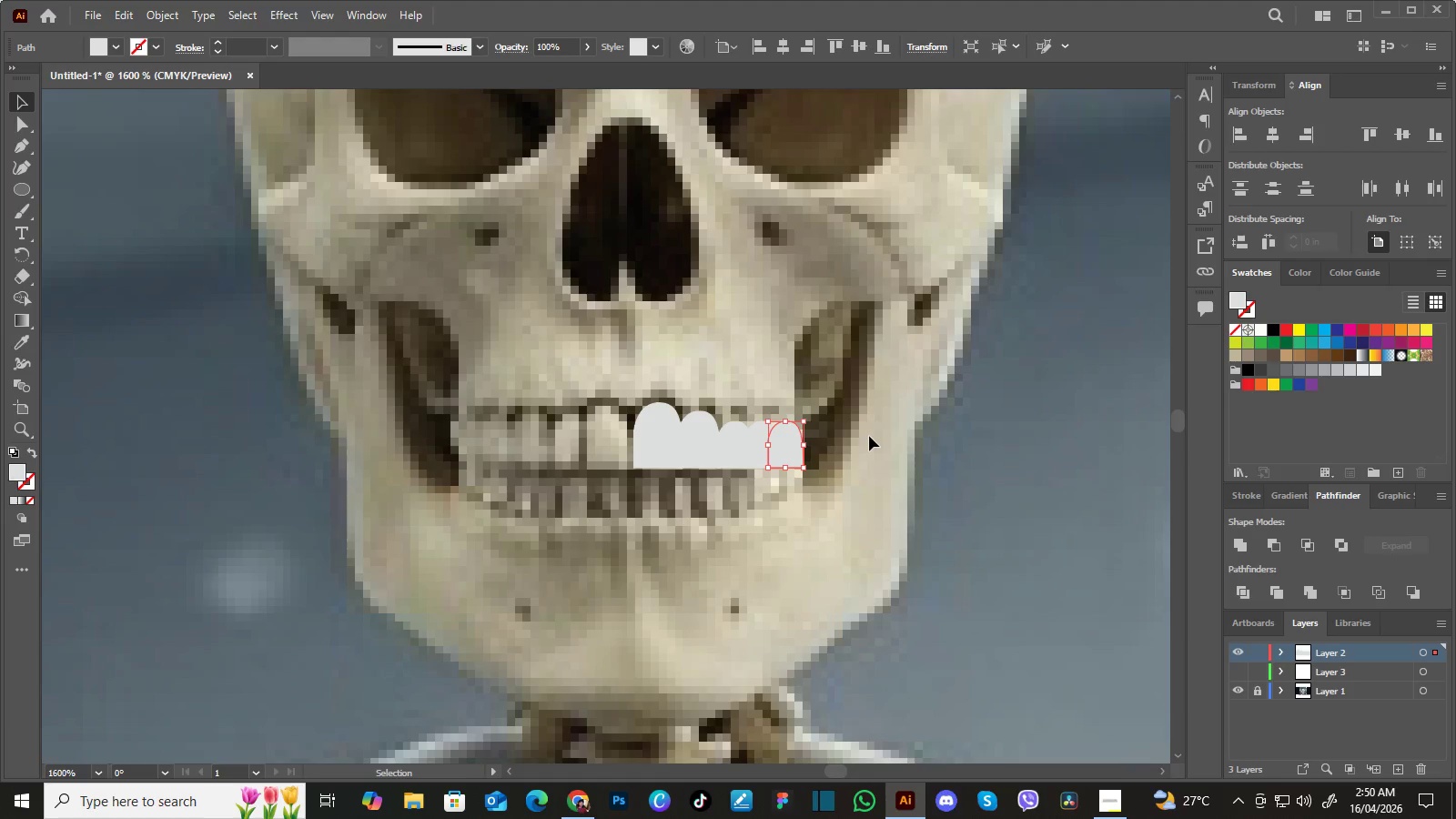 
hold_key(key=ShiftLeft, duration=1.31)
 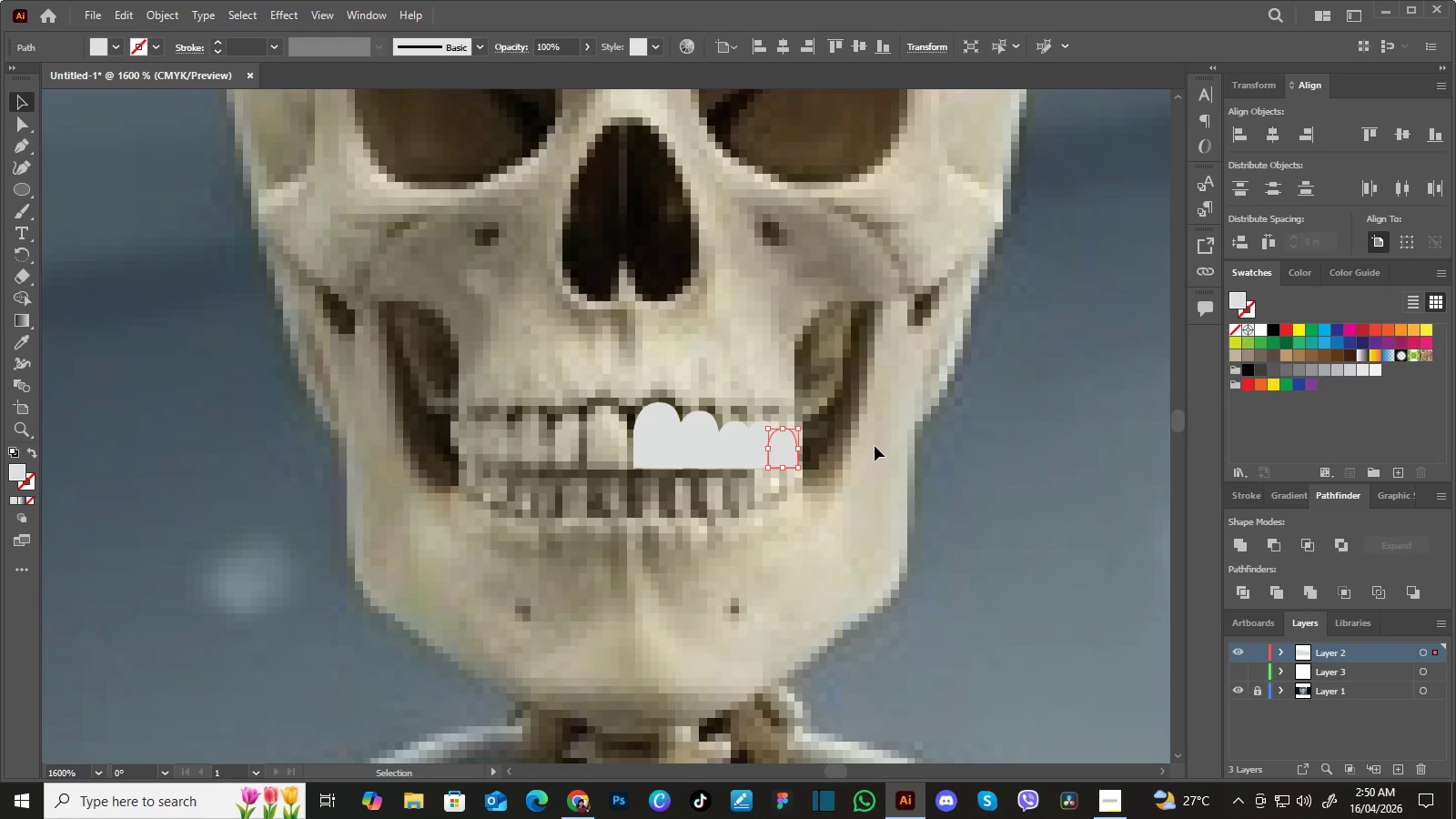 
left_click([875, 446])
 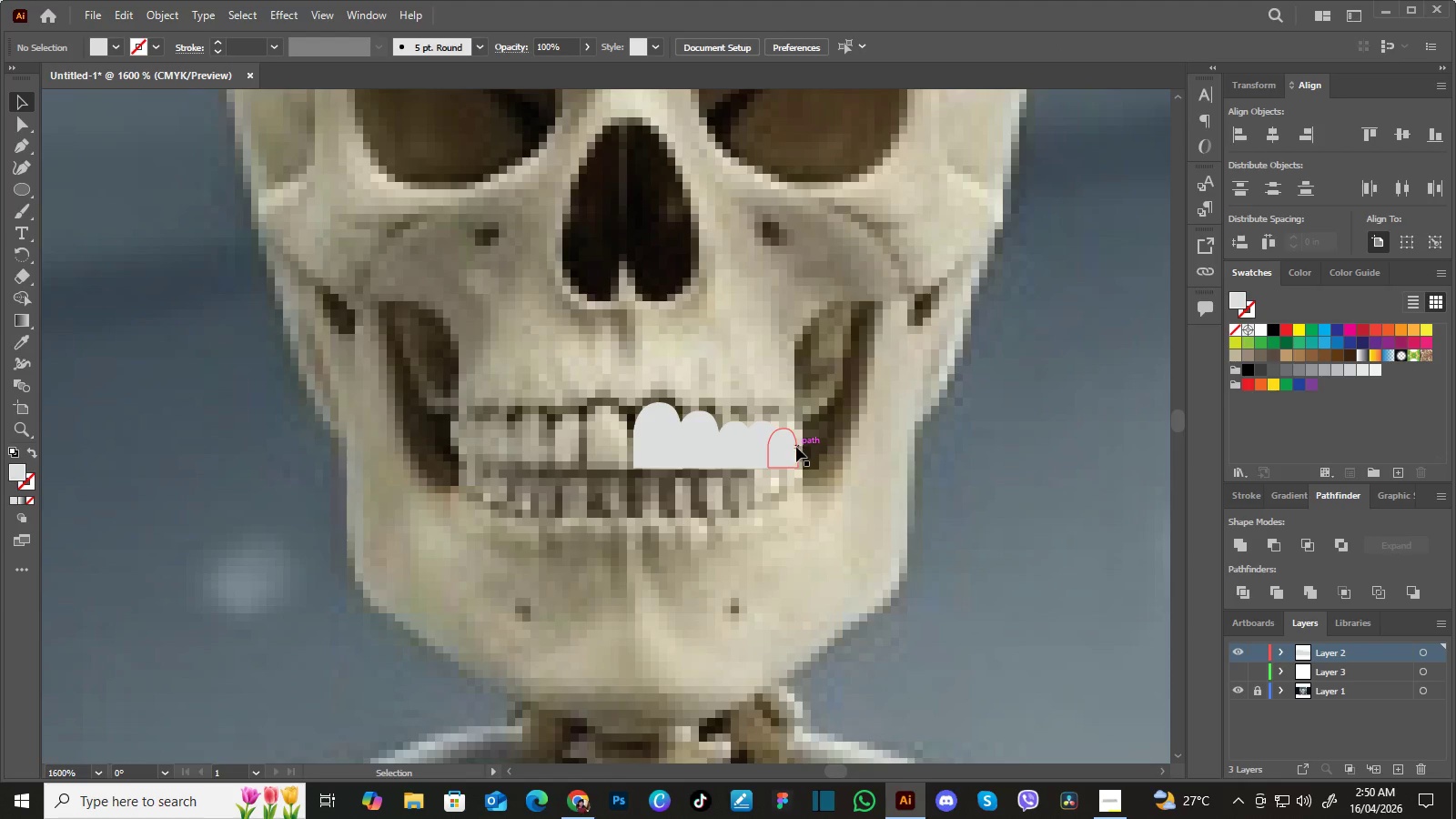 
left_click([786, 450])
 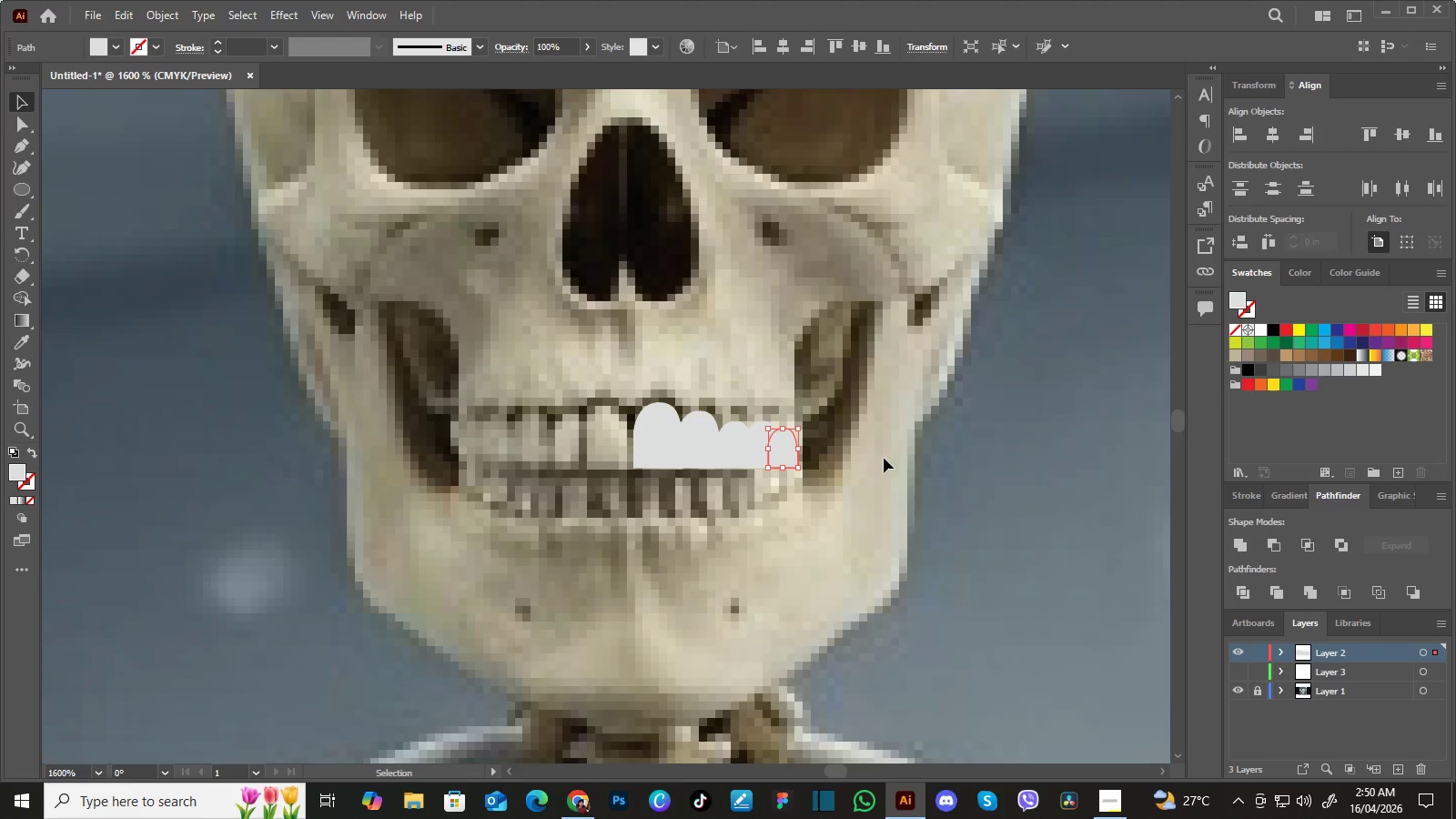 
key(Control+Equal)
 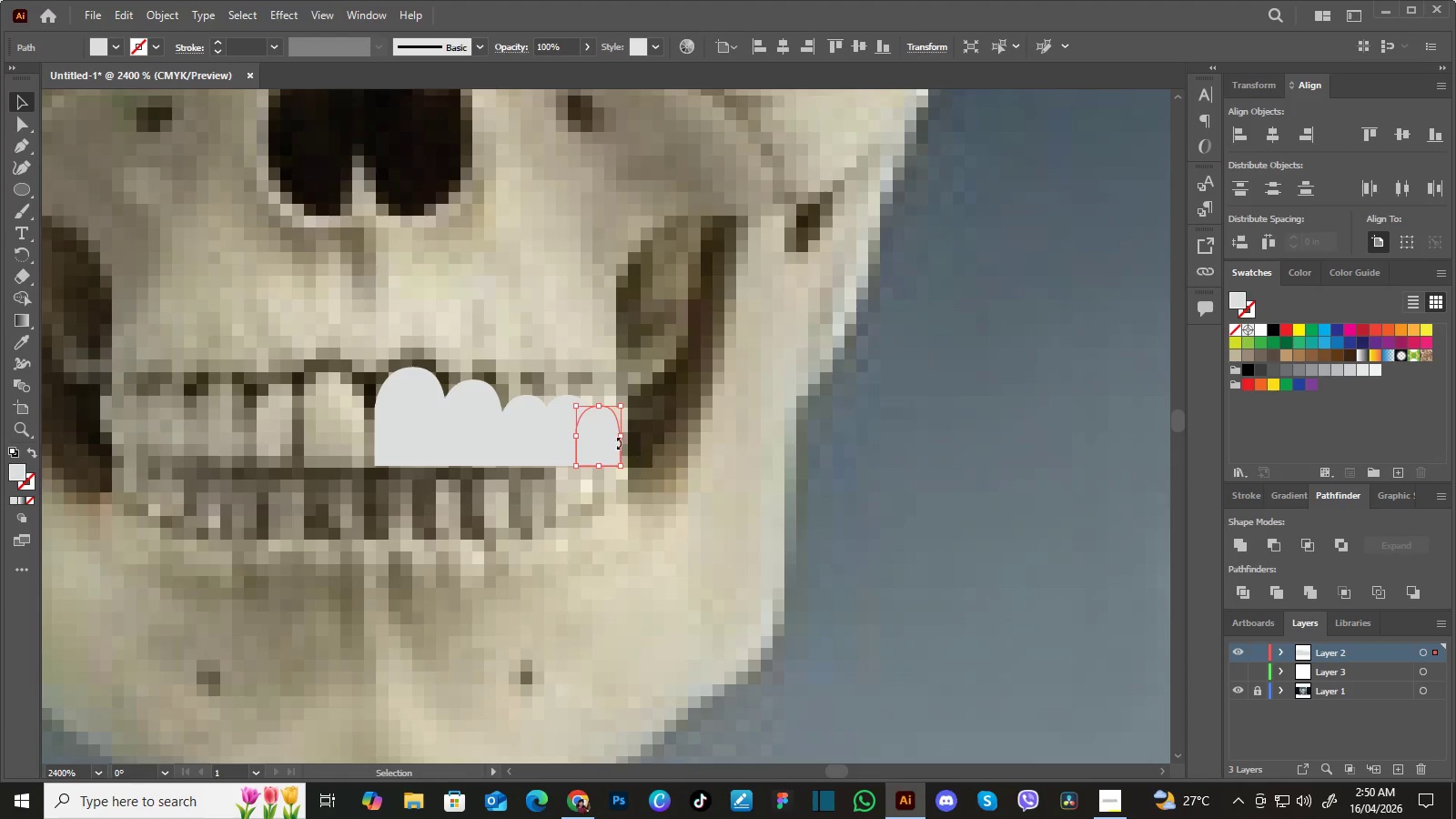 
left_click_drag(start_coordinate=[602, 438], to_coordinate=[612, 436])
 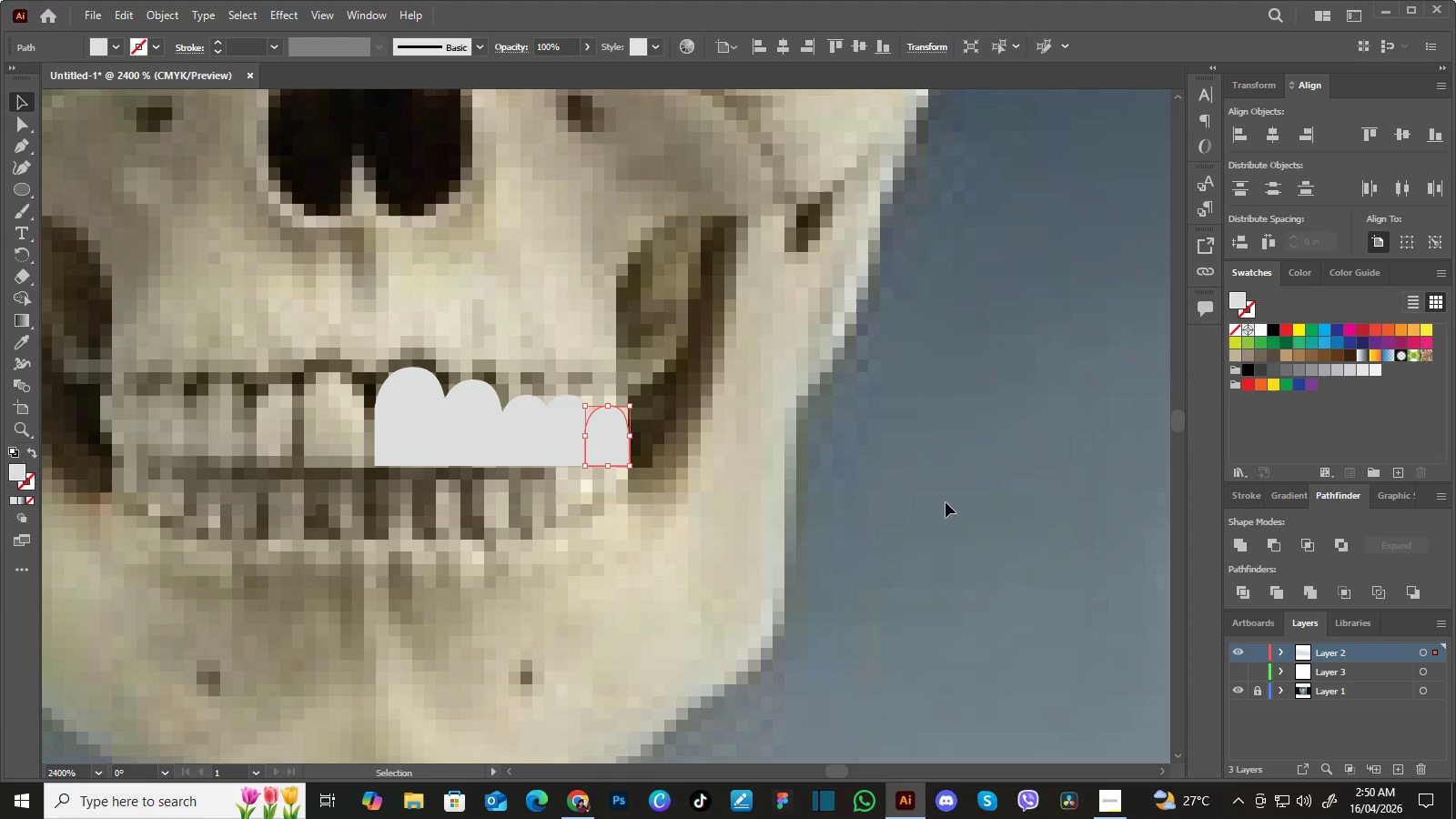 
left_click([945, 502])
 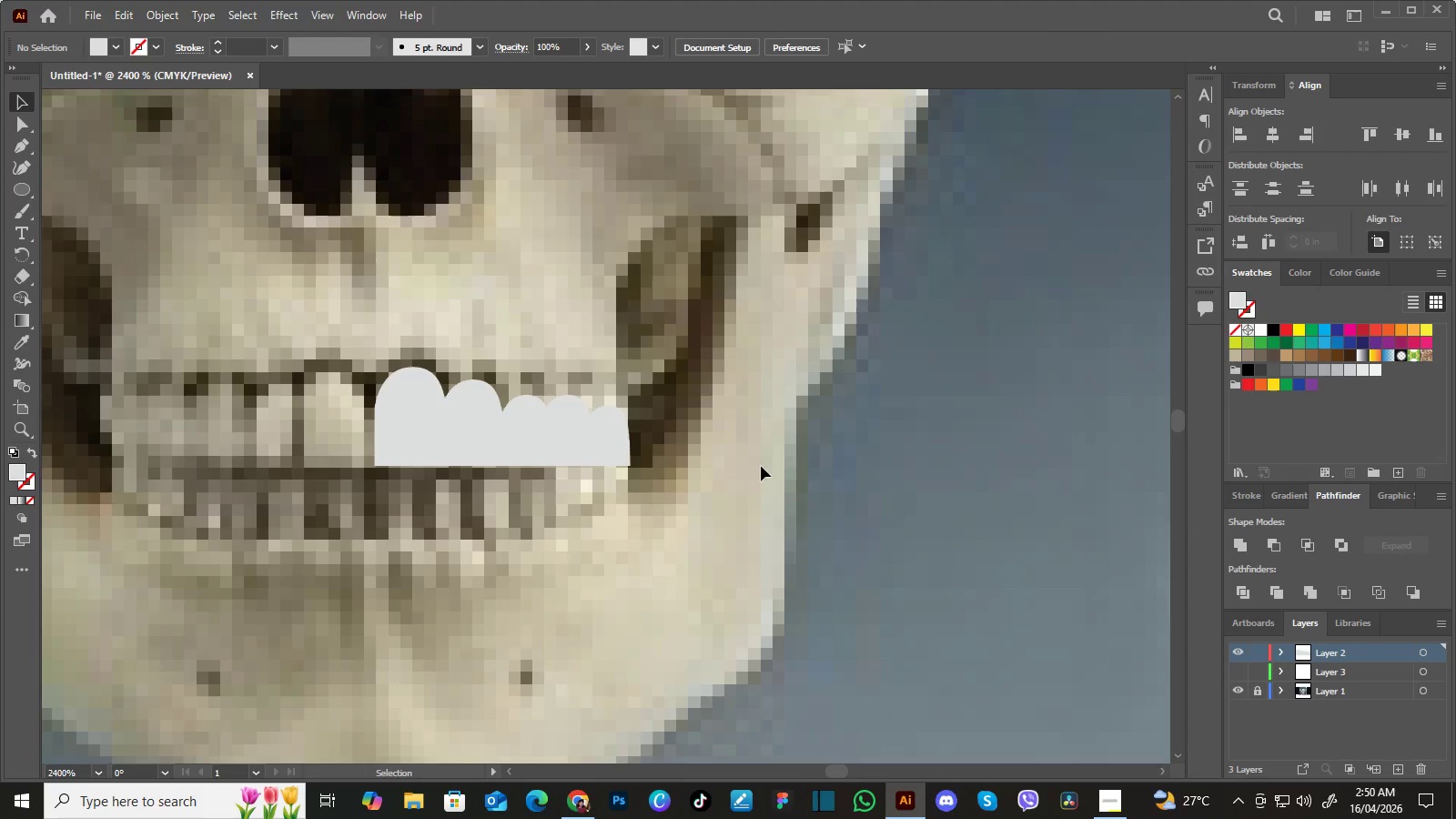 
hold_key(key=Space, duration=0.64)
 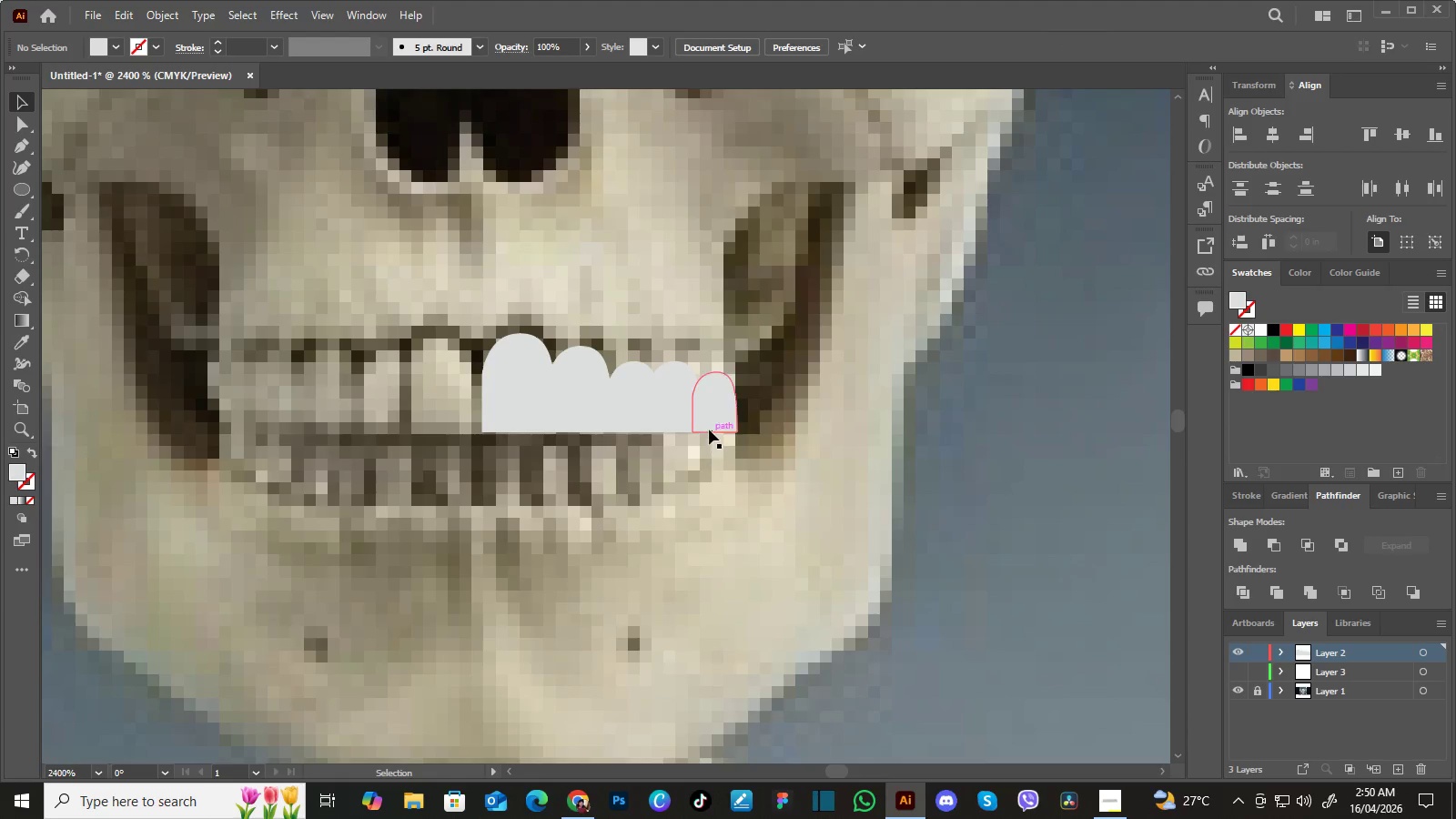 
left_click_drag(start_coordinate=[727, 492], to_coordinate=[834, 459])
 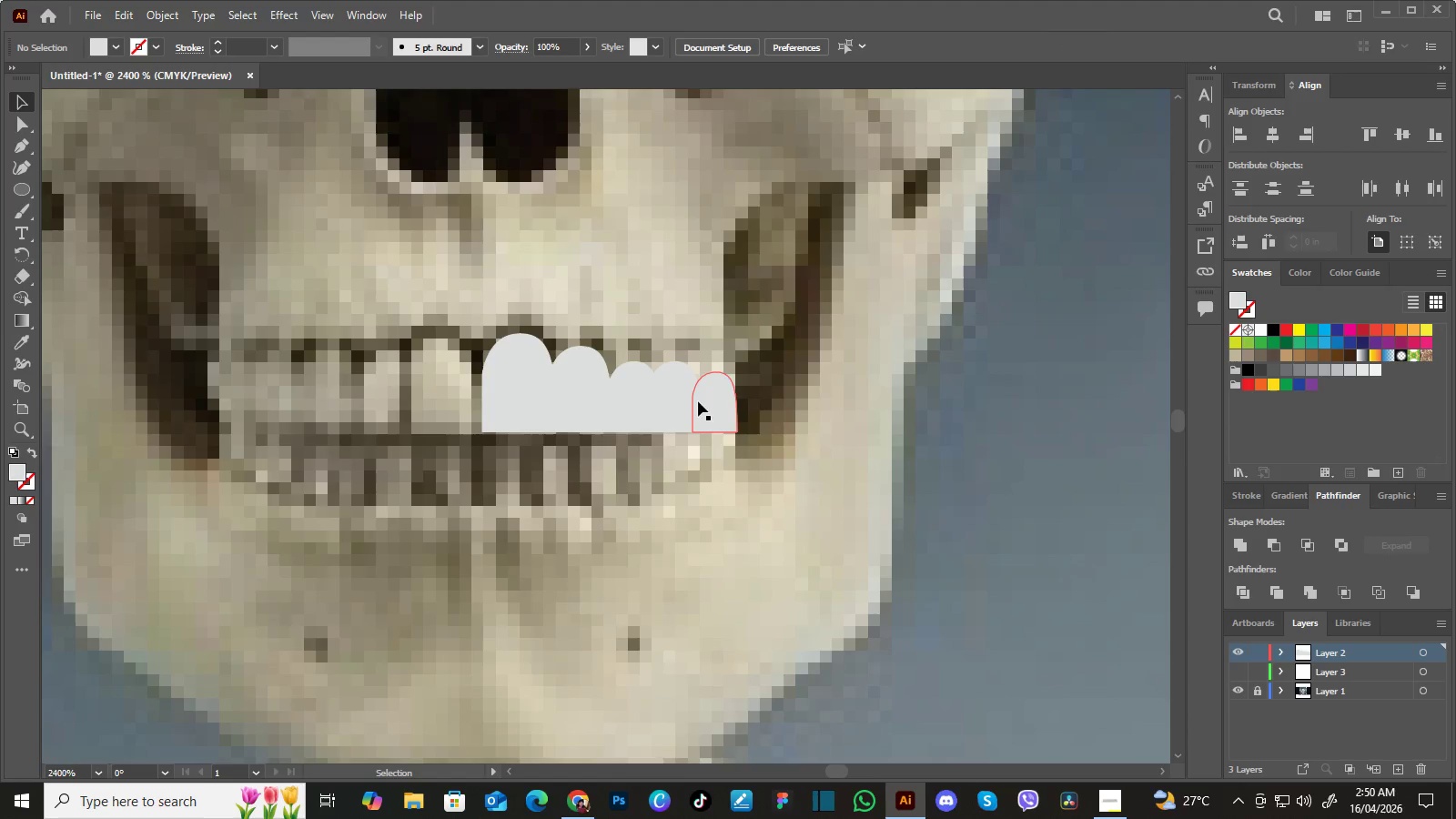 
left_click([681, 390])
 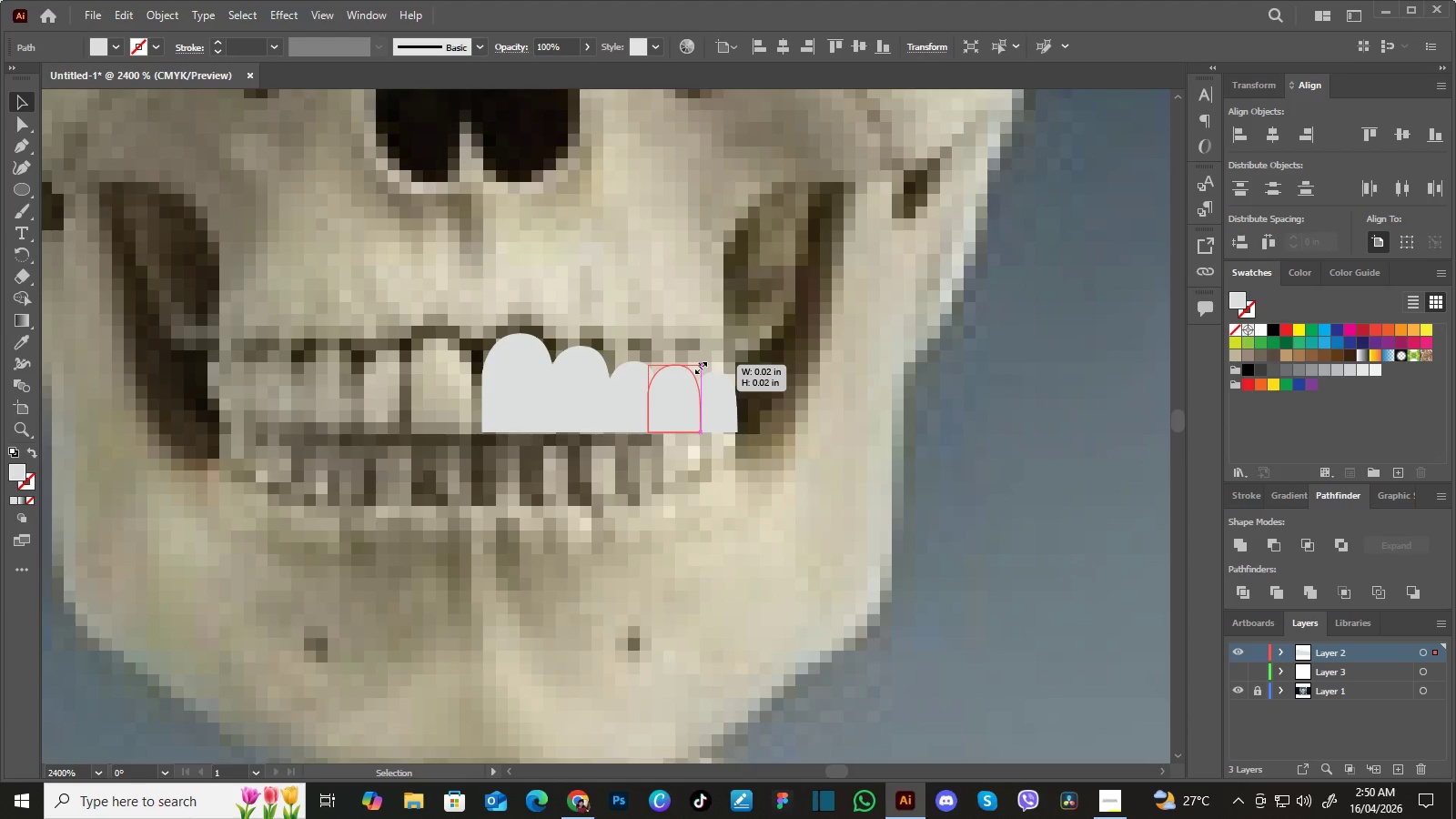 
left_click([934, 447])
 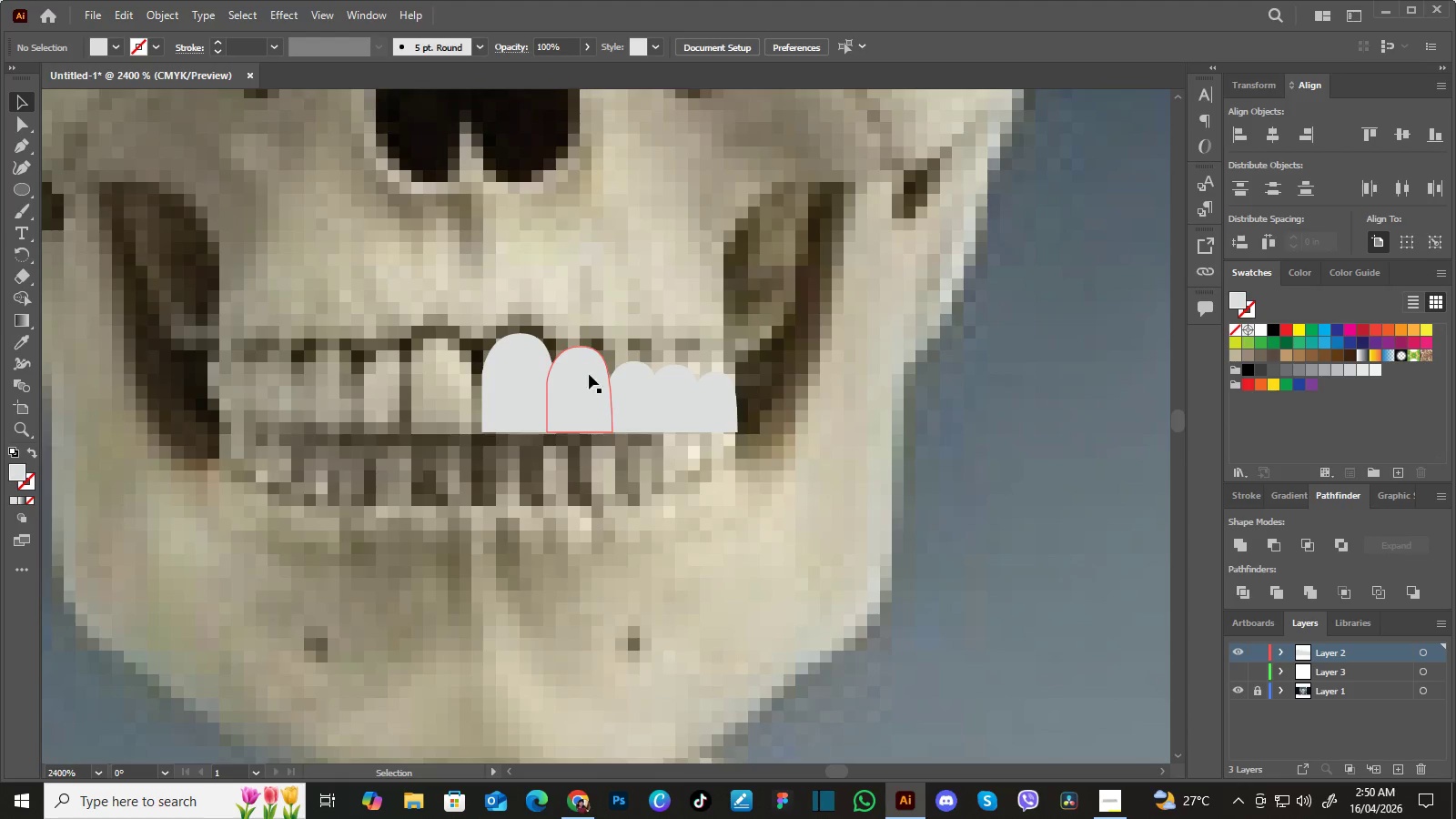 
left_click([626, 372])
 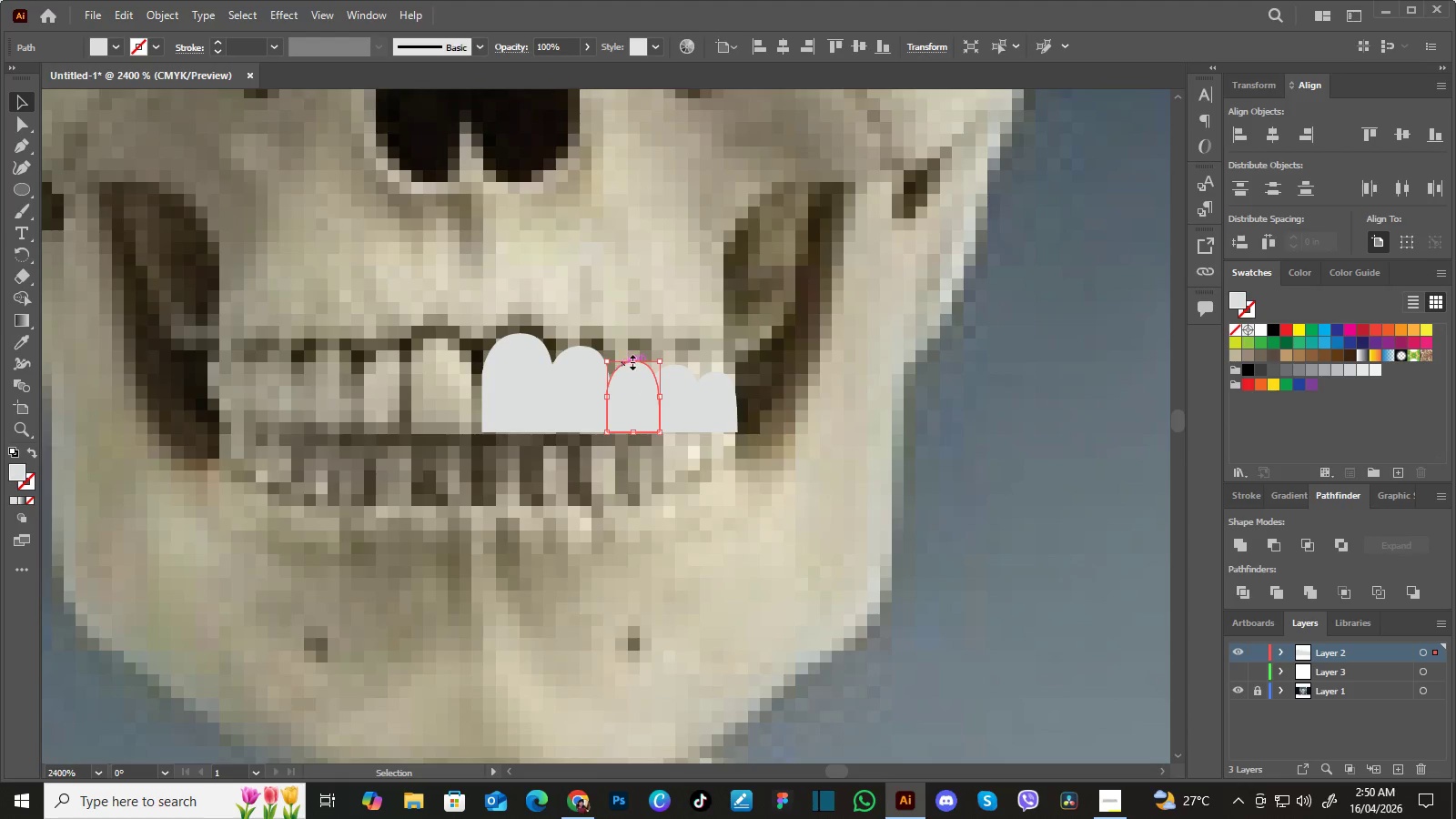 
left_click_drag(start_coordinate=[634, 358], to_coordinate=[634, 353])
 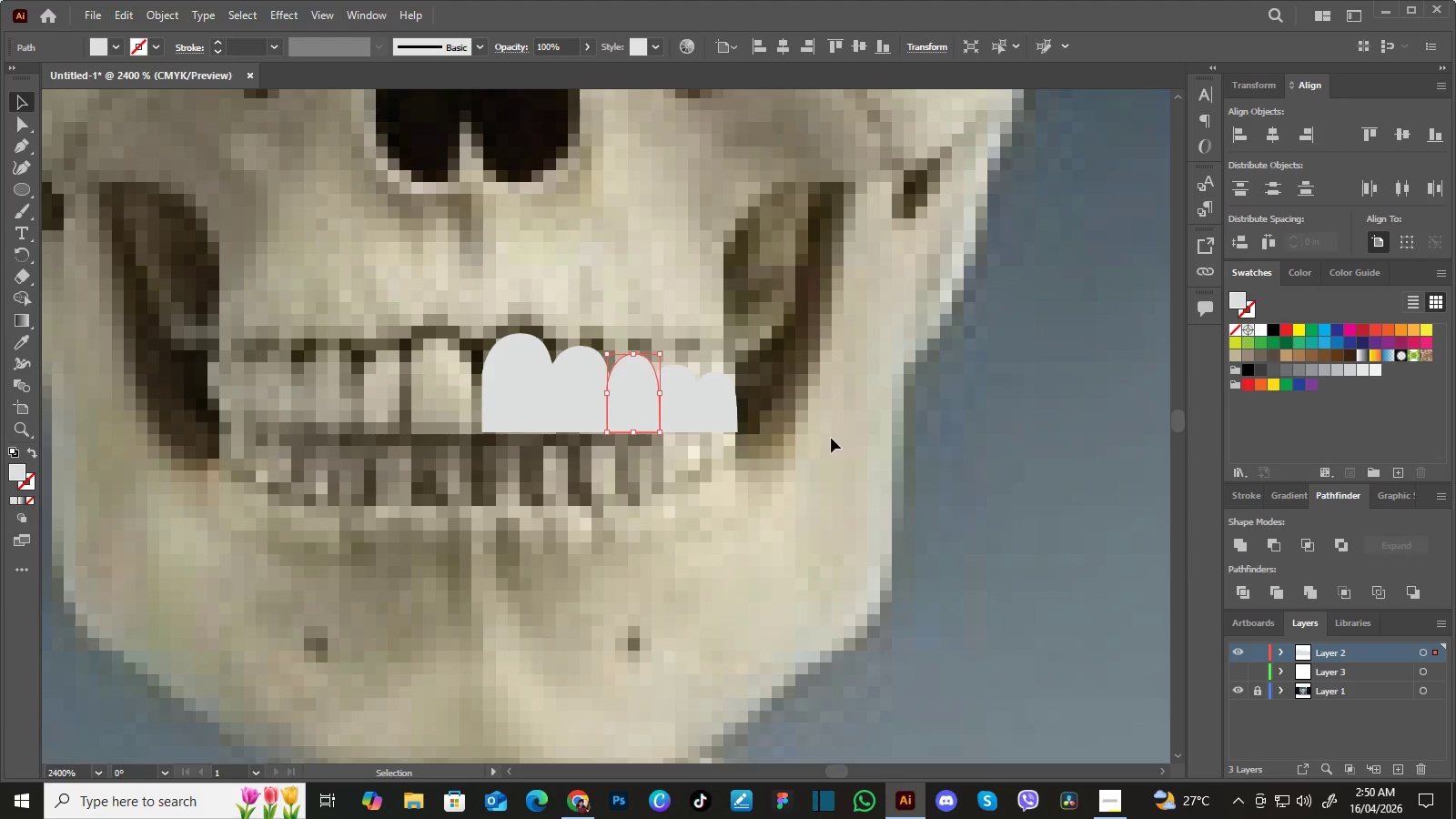 
key(Enter)
 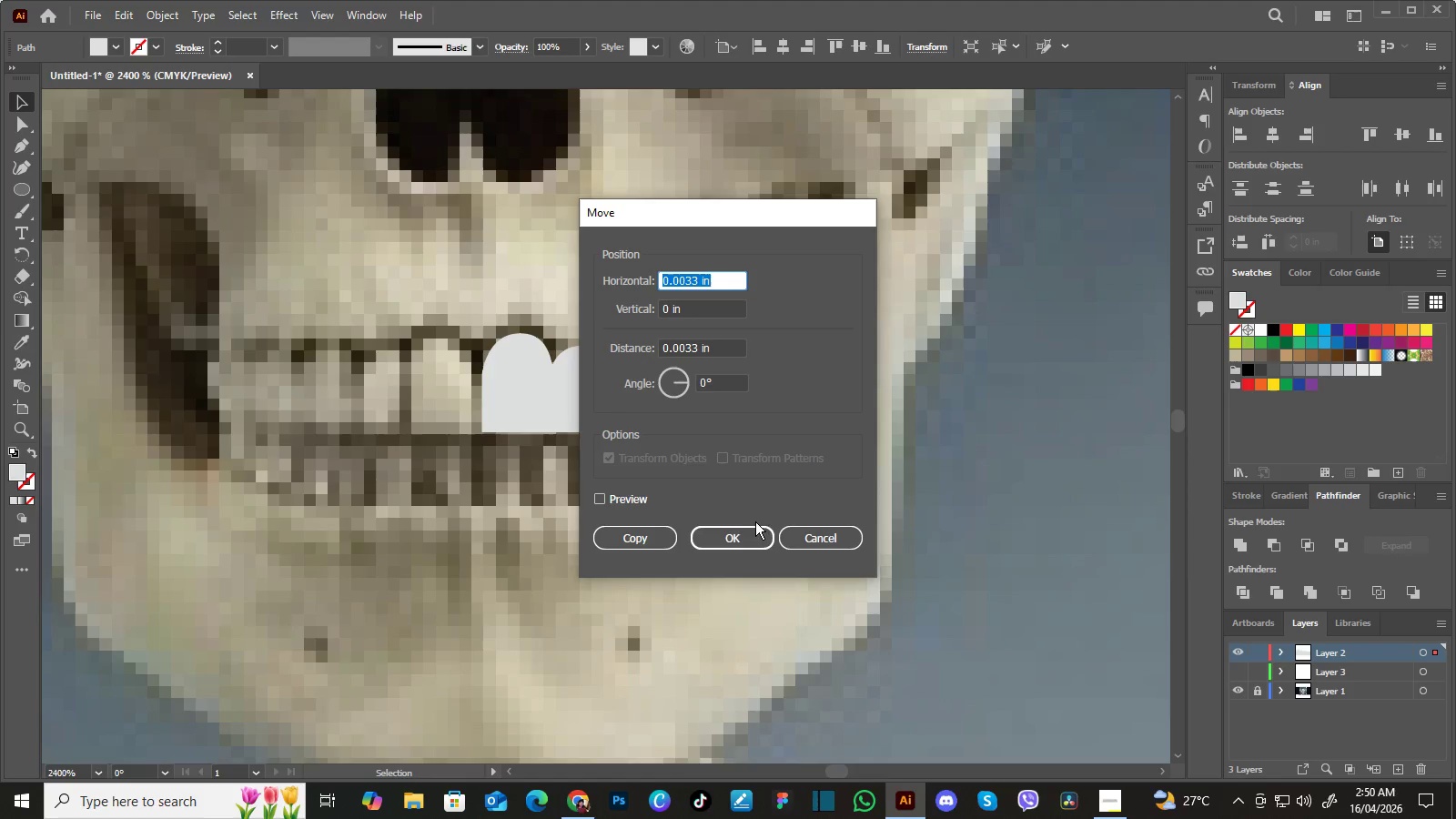 
left_click([748, 531])
 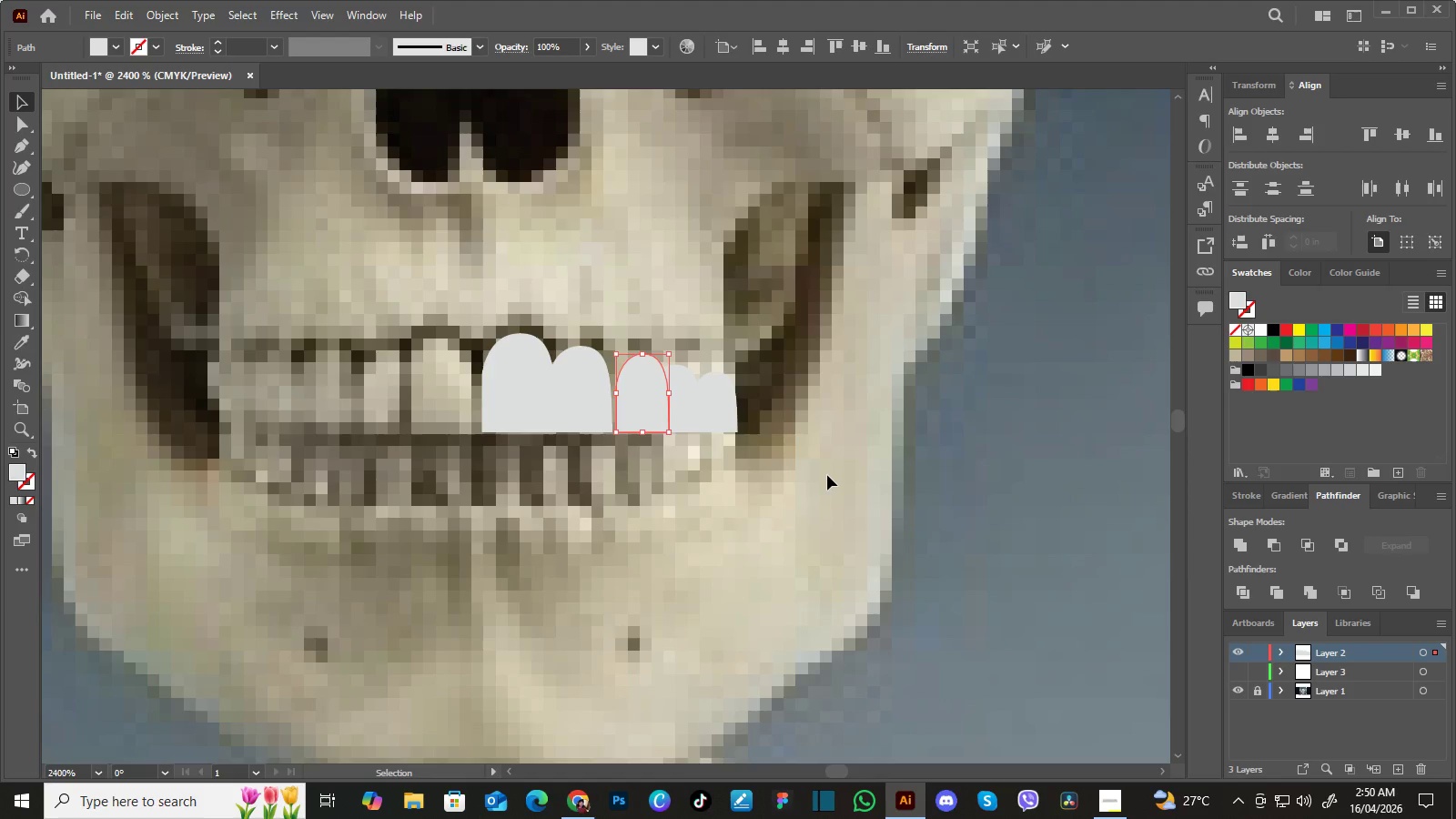 
key(Control+Z)
 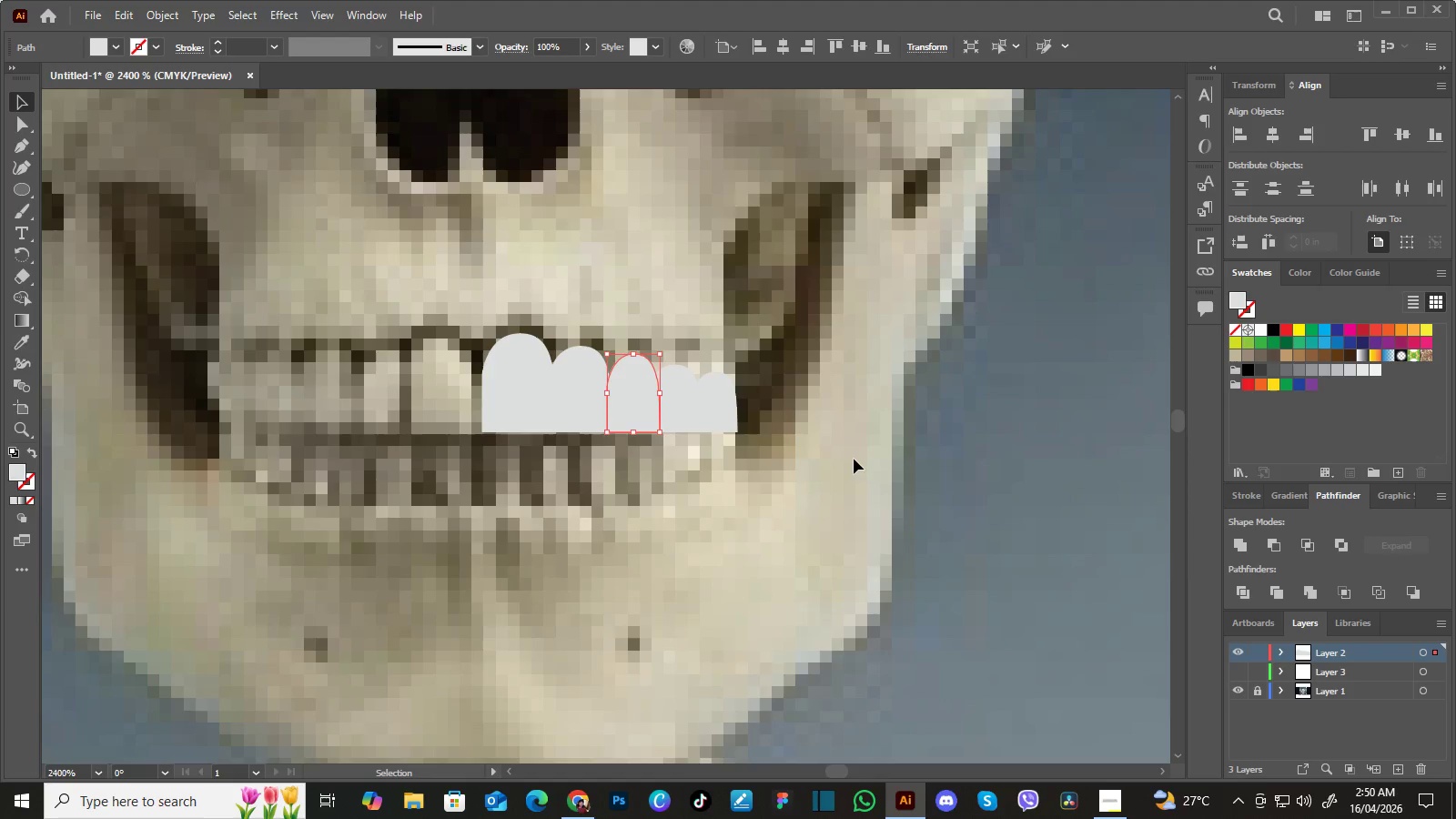 
left_click([854, 459])
 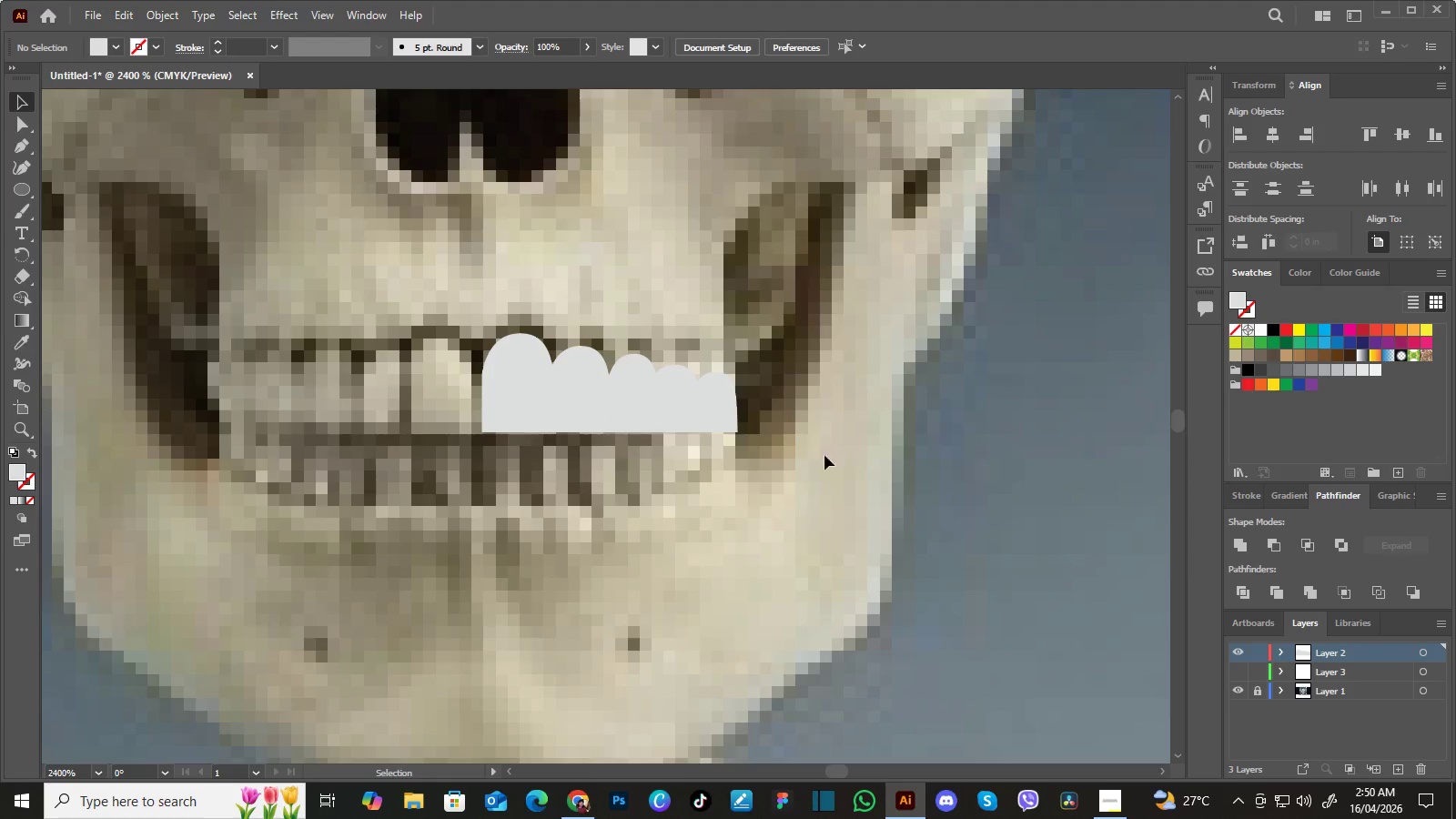 
hold_key(key=Space, duration=0.66)
 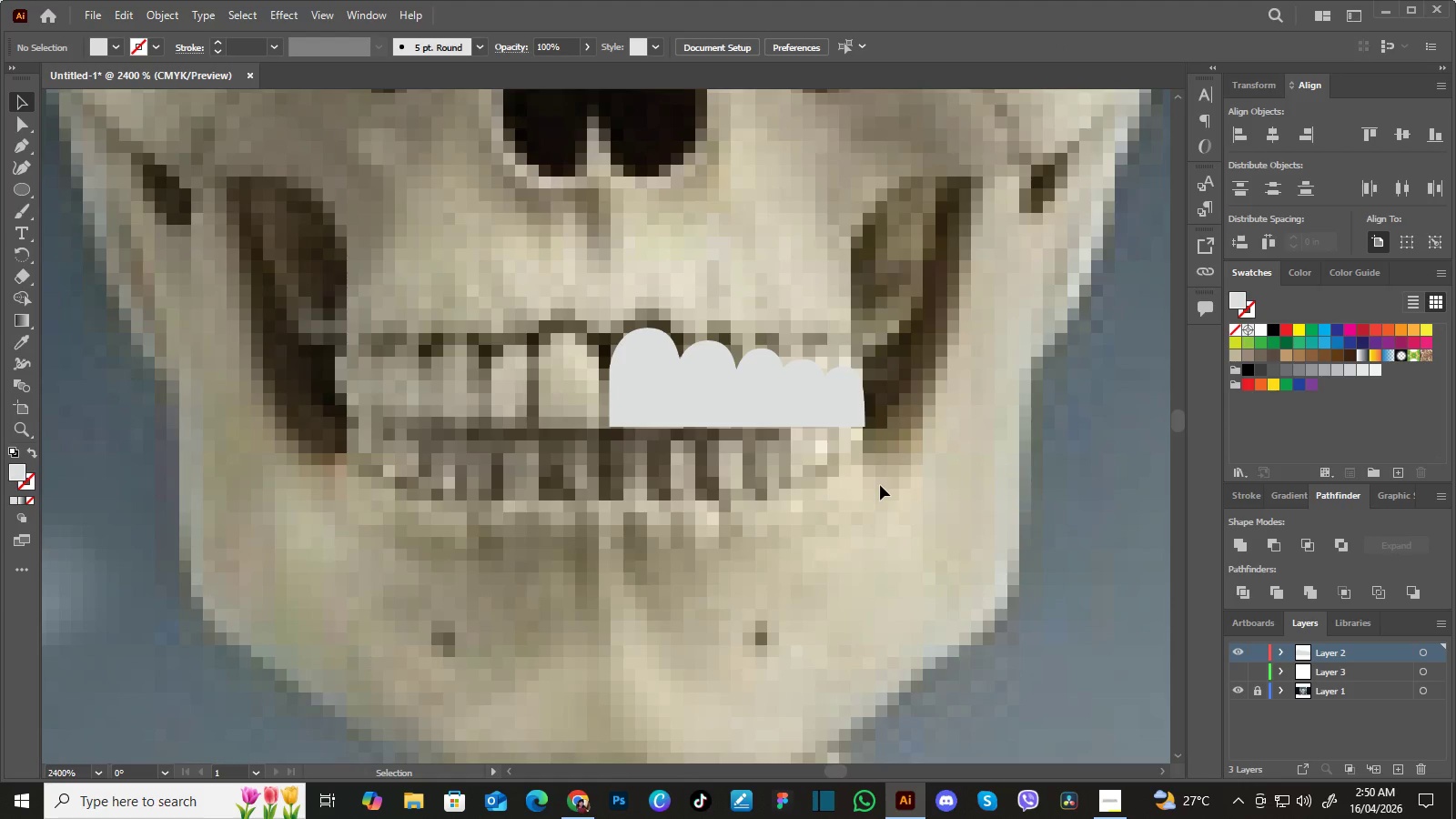 
left_click_drag(start_coordinate=[756, 486], to_coordinate=[884, 480])
 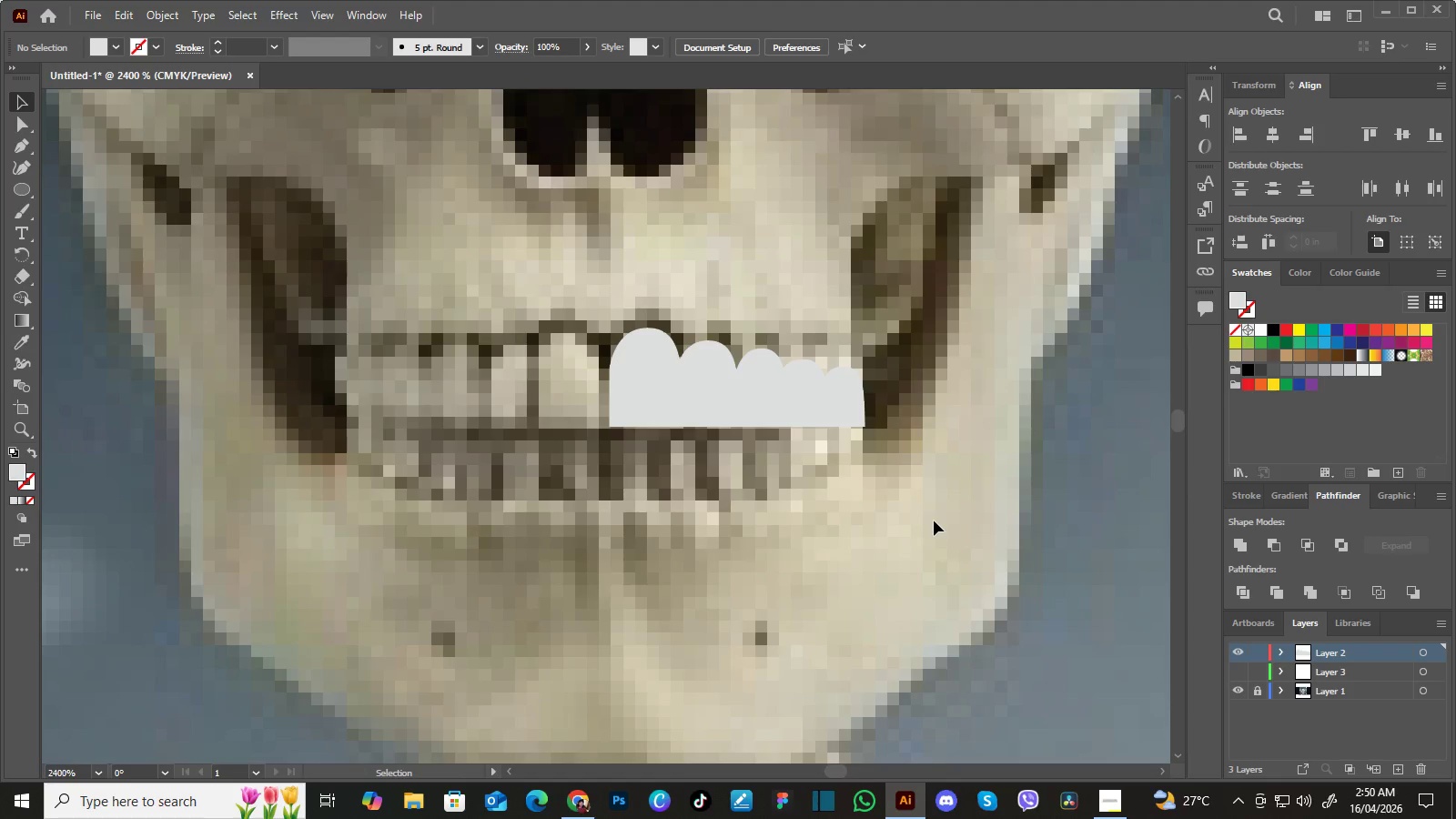 
wait(12.08)
 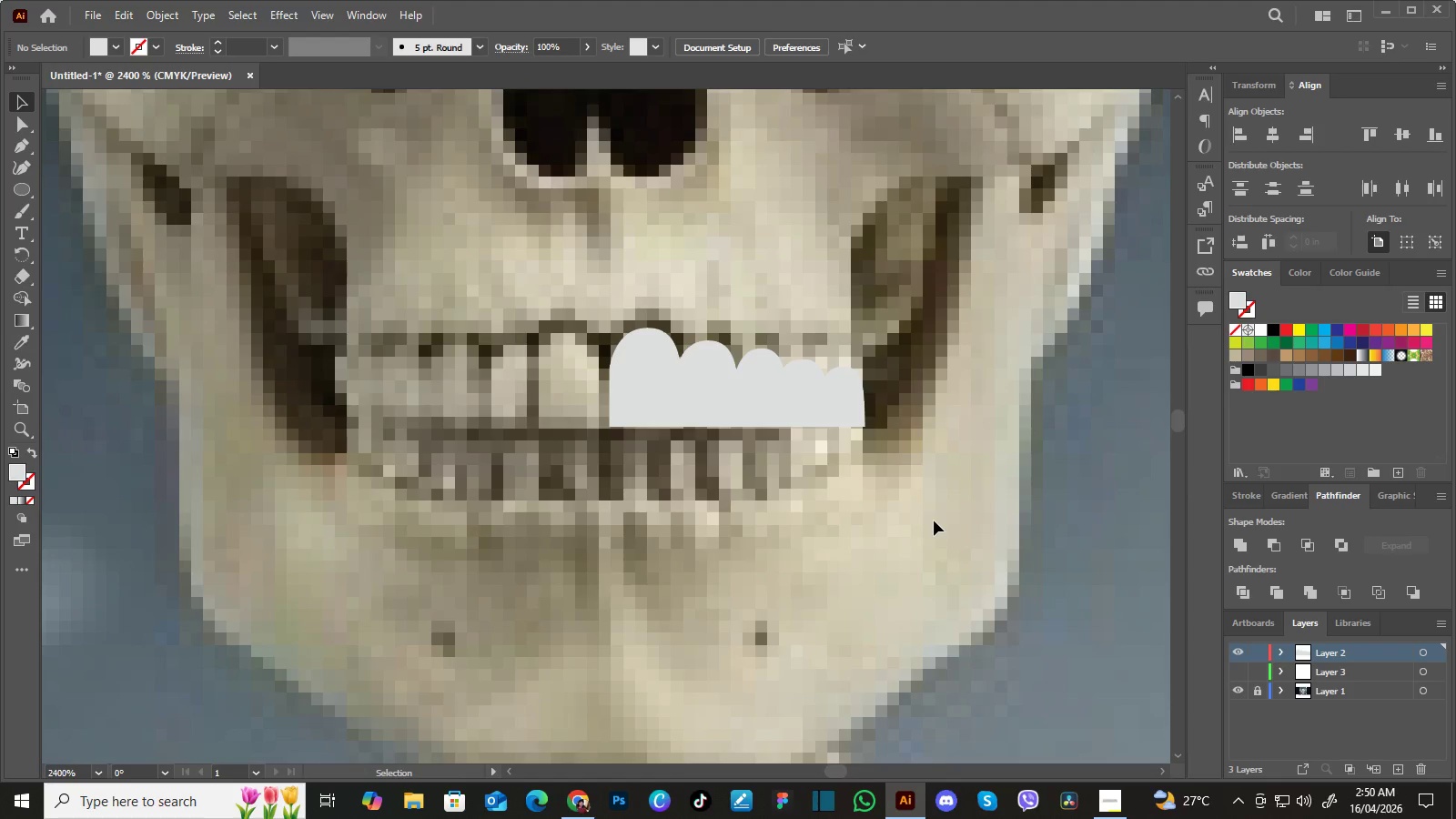 
left_click_drag(start_coordinate=[927, 289], to_coordinate=[557, 472])
 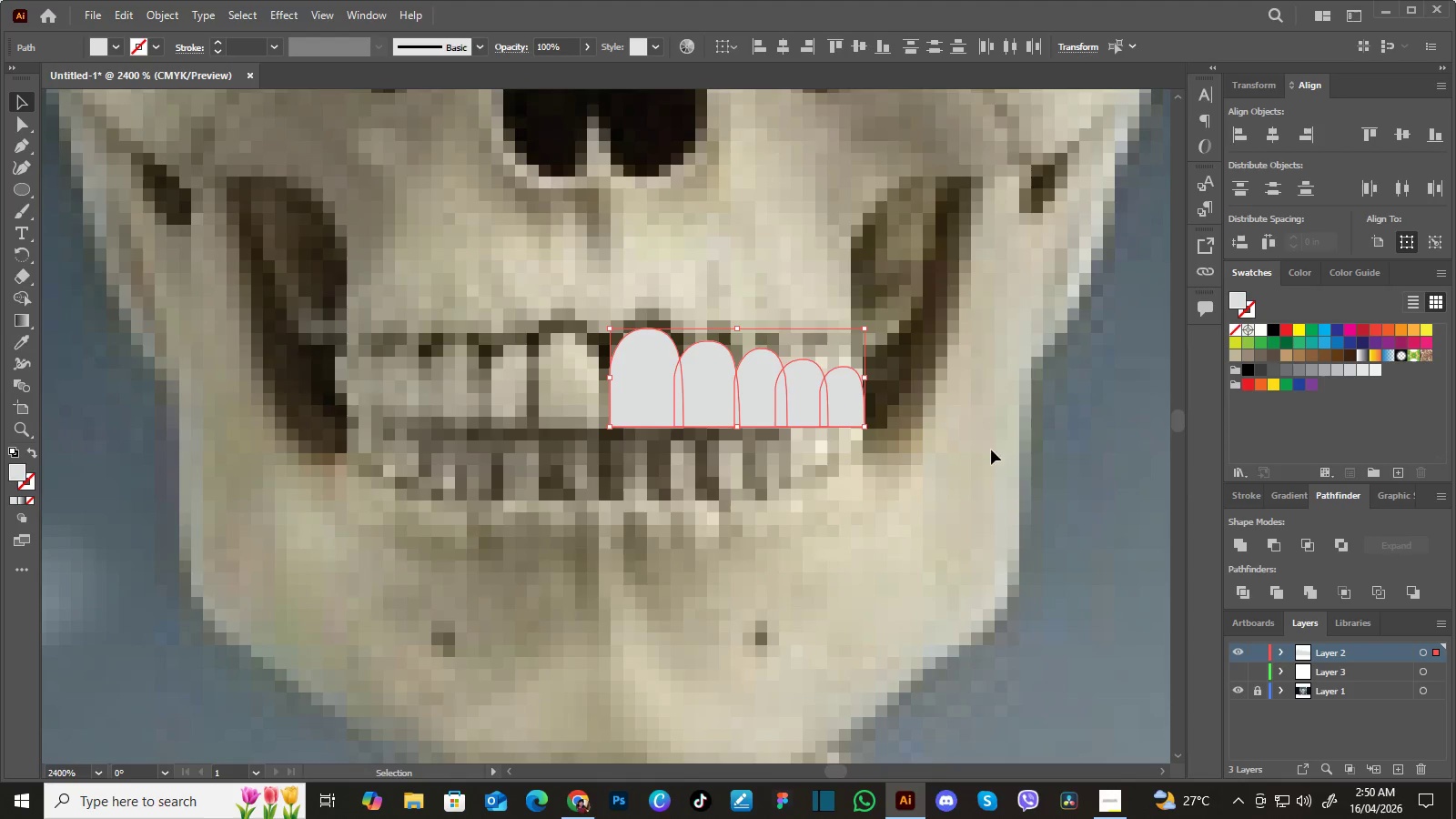 
wait(5.38)
 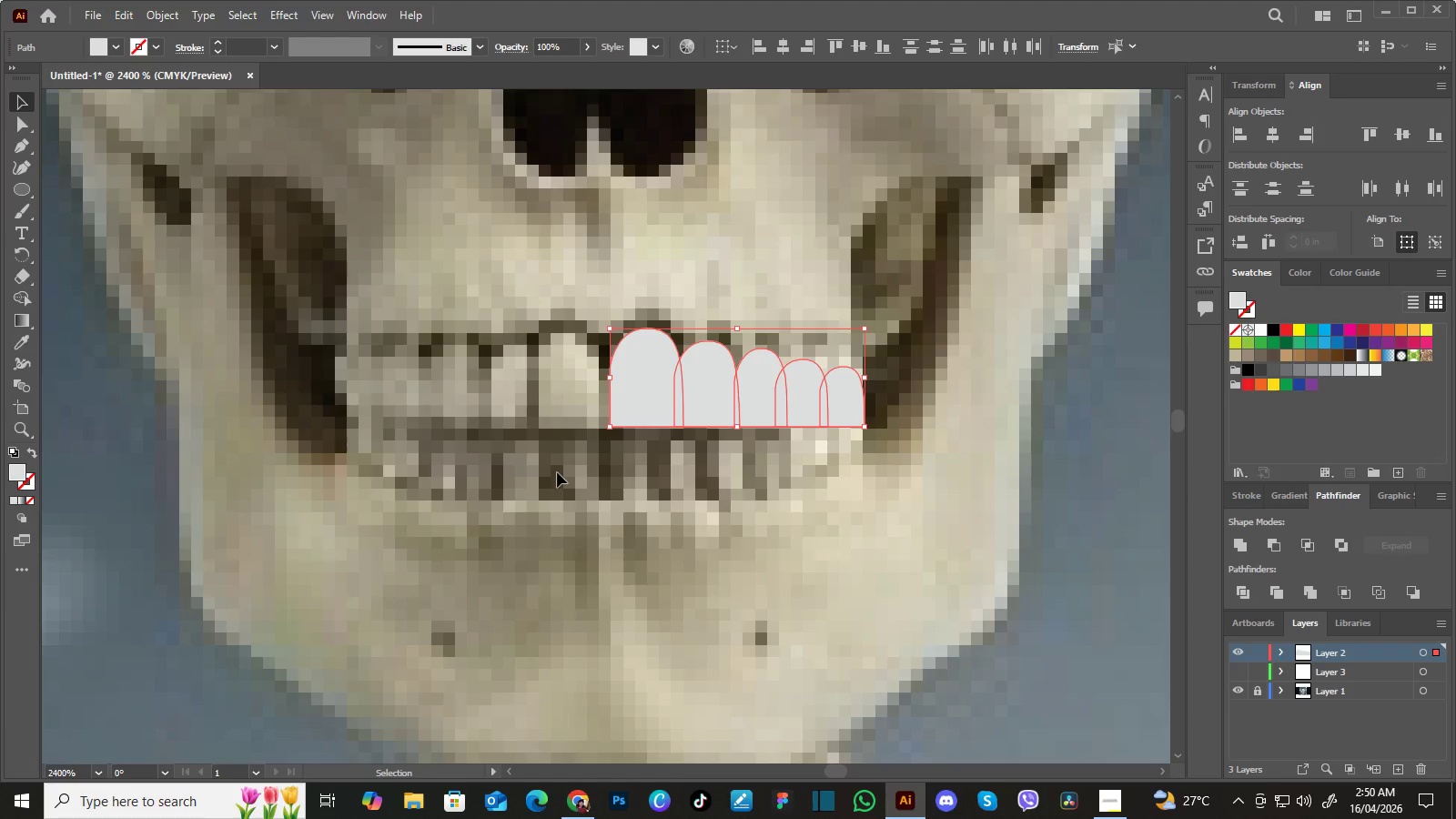 
left_click([1438, 139])
 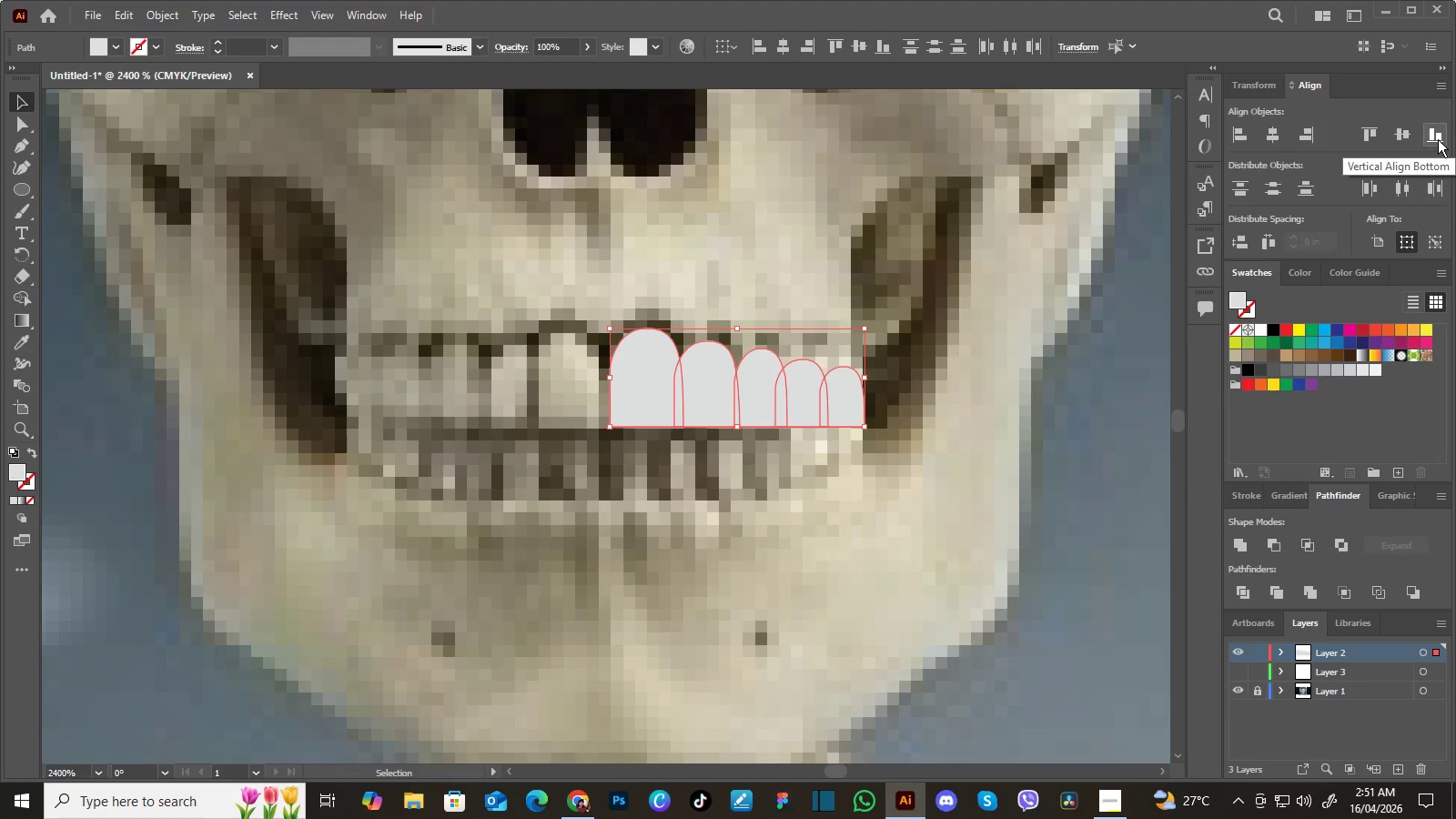 
left_click([1438, 139])
 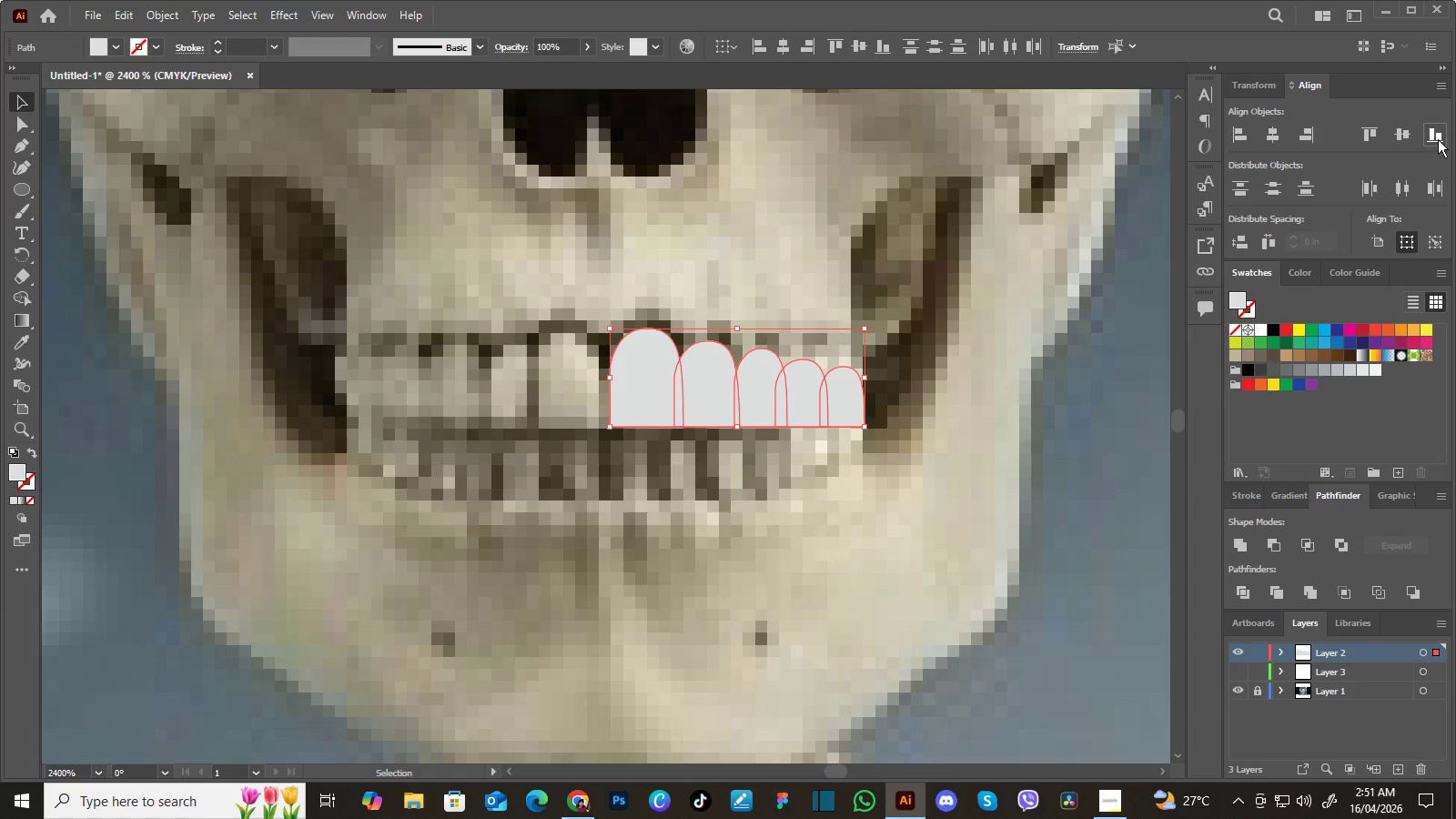 
double_click([1438, 139])
 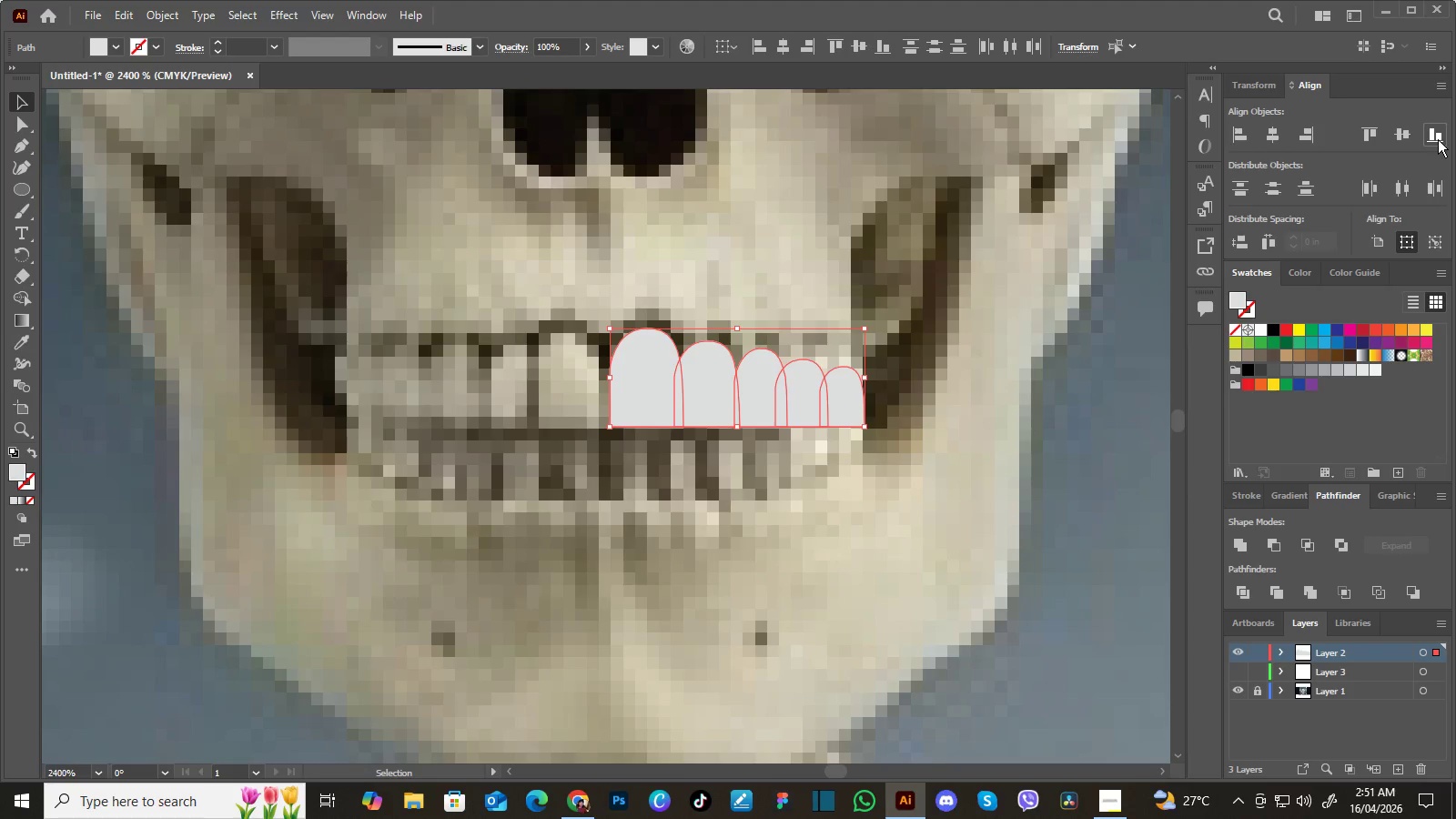 
triple_click([1438, 139])
 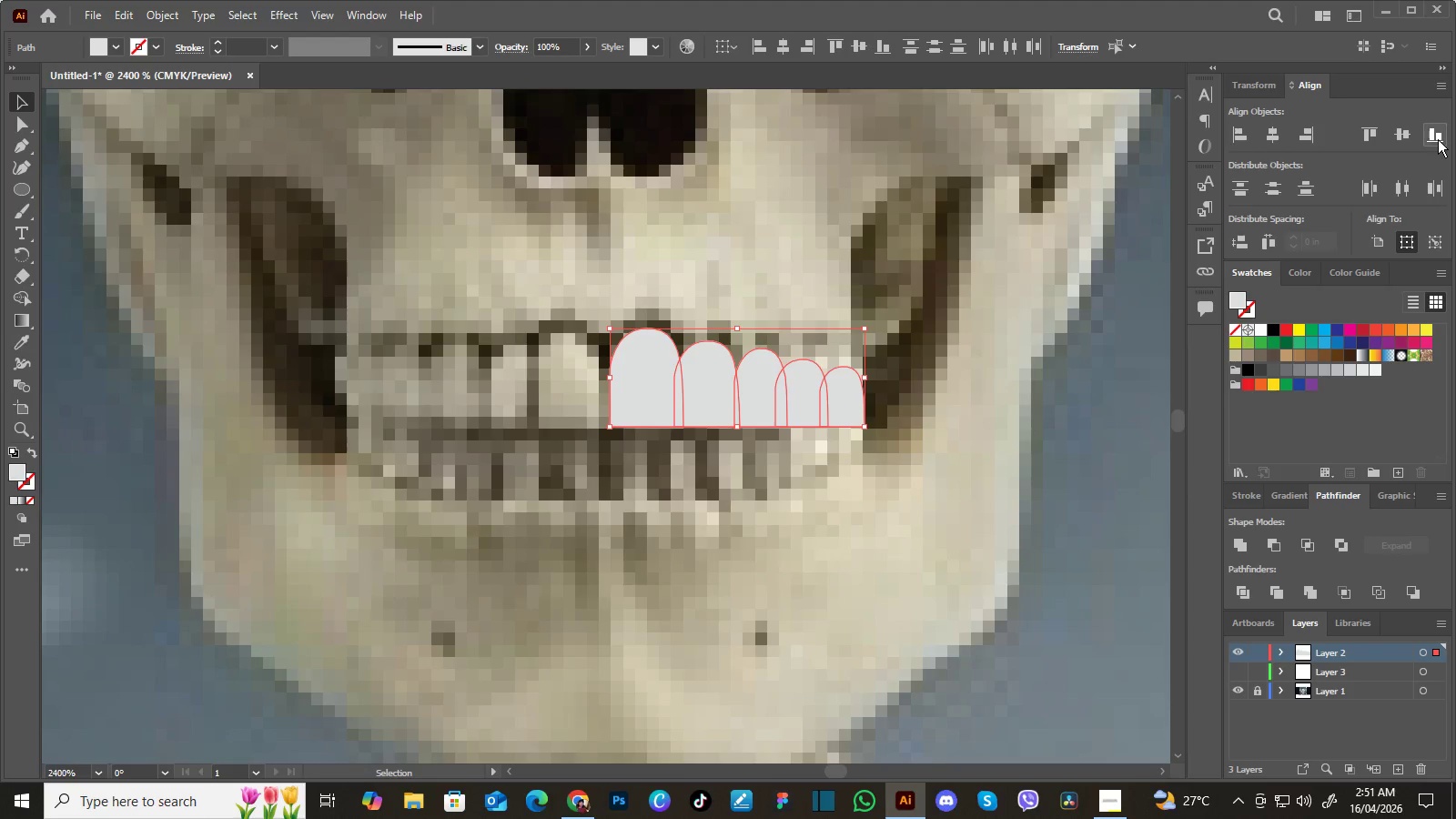 
triple_click([1438, 139])
 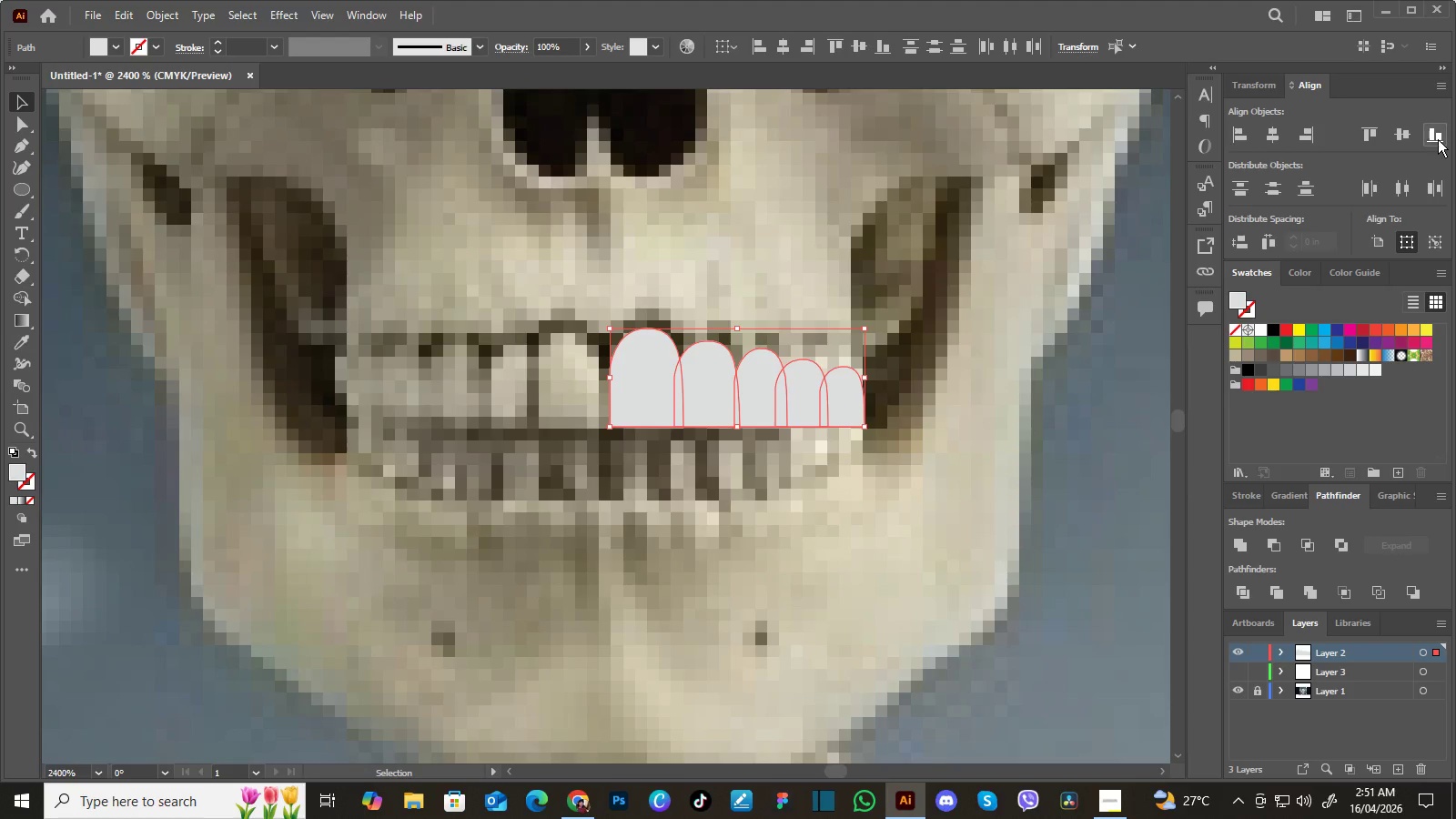 
triple_click([1438, 139])
 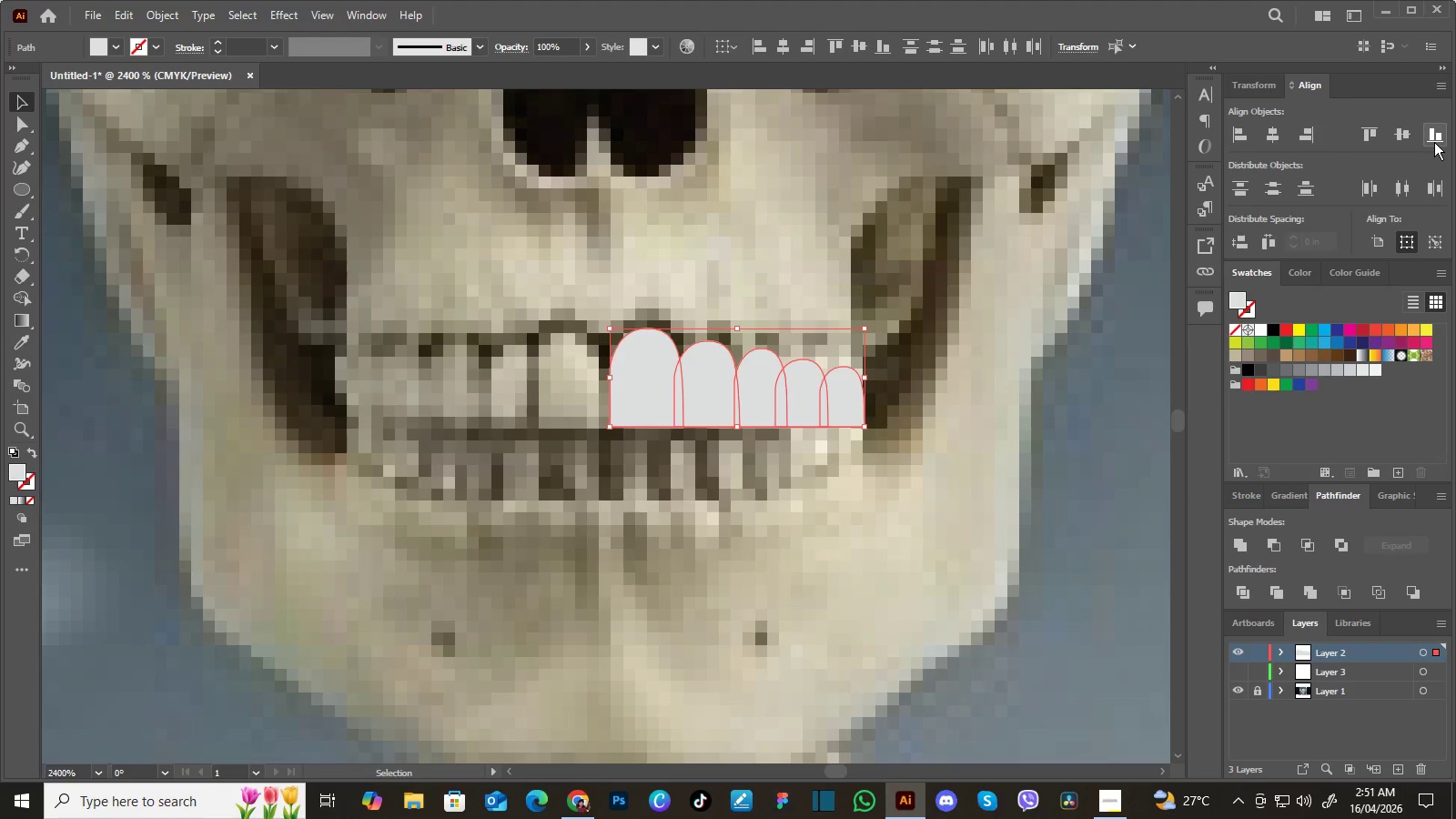 
double_click([1434, 141])
 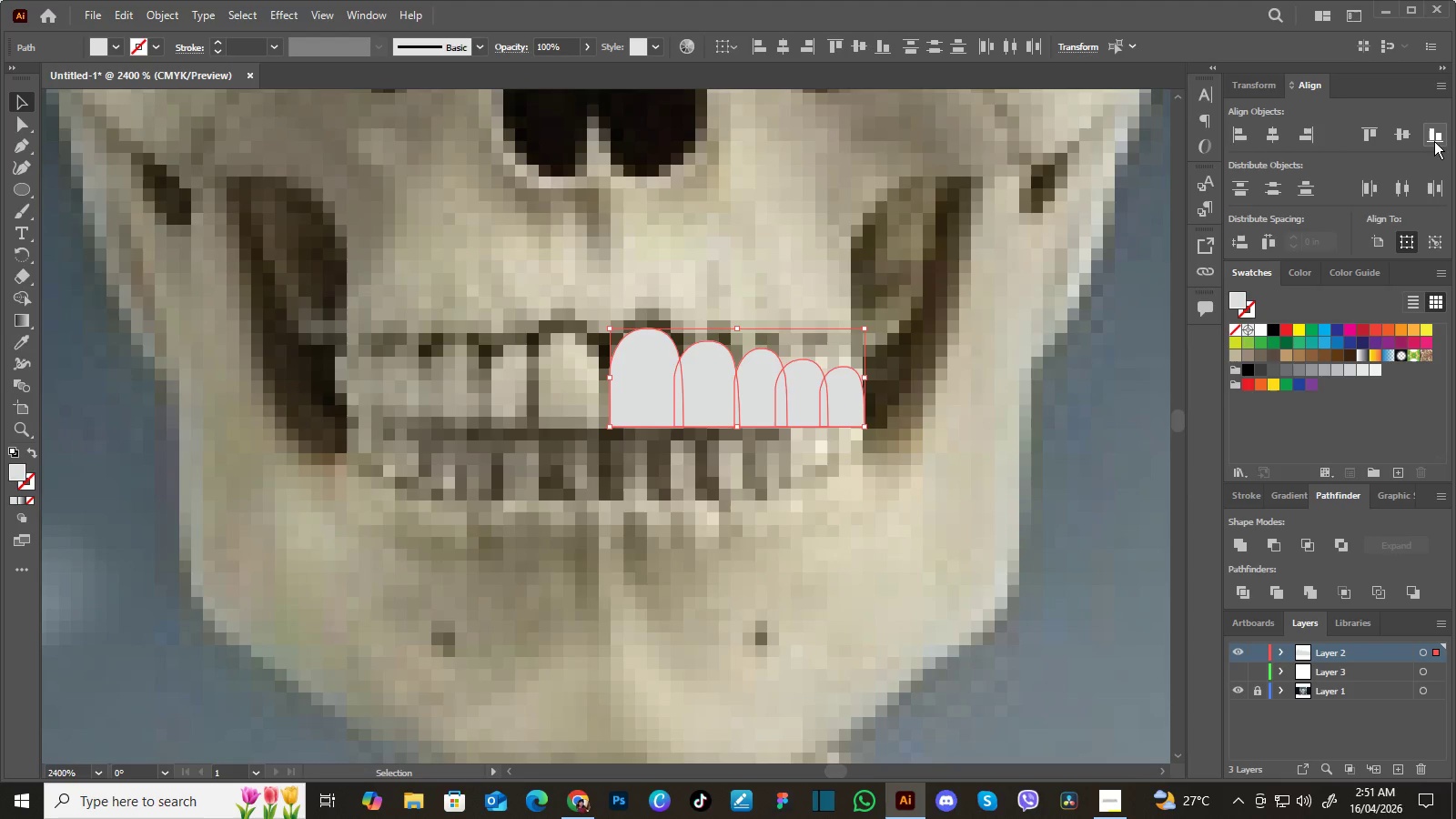 
triple_click([1434, 141])
 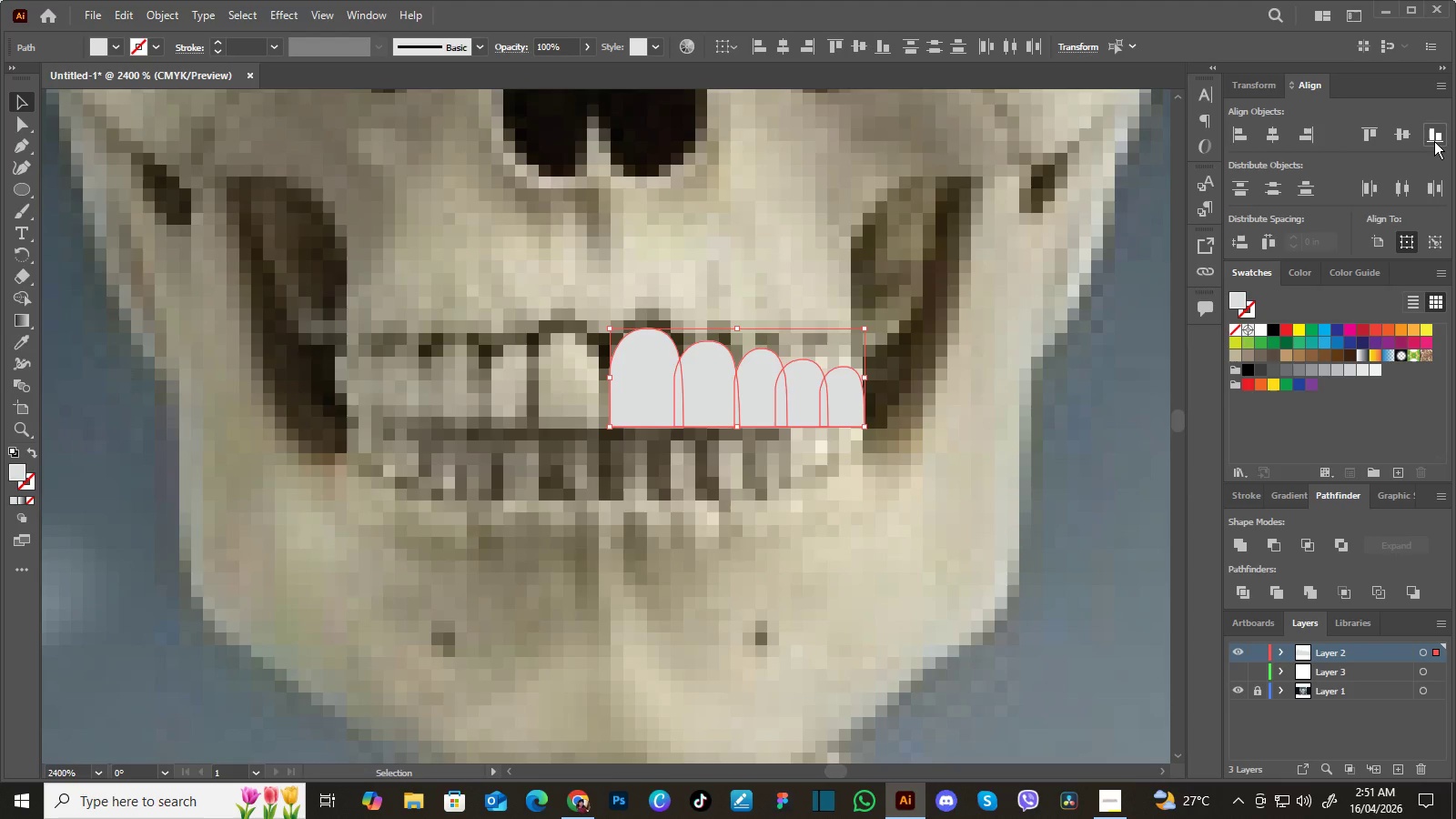 
triple_click([1434, 141])
 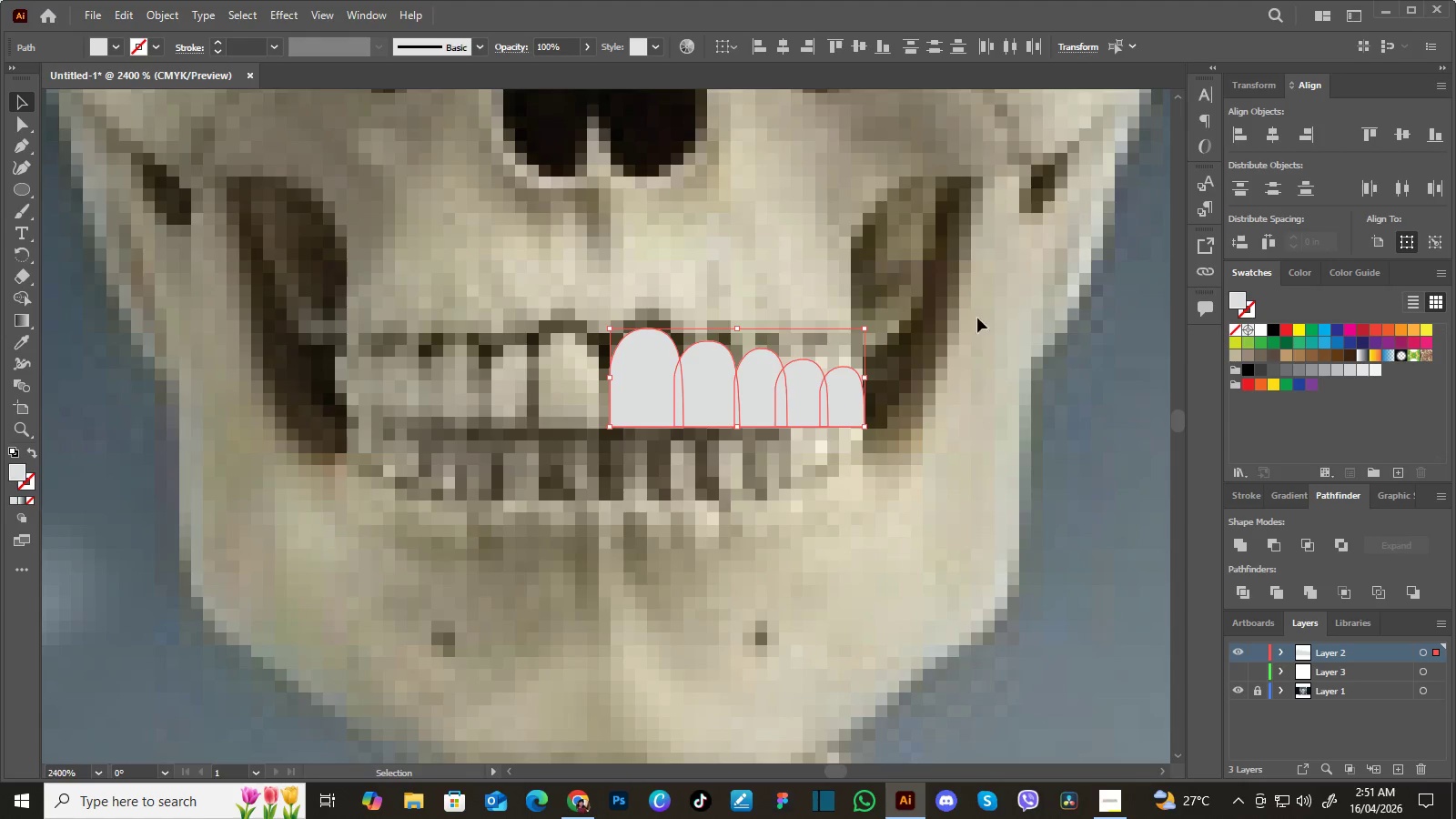 
left_click([967, 323])
 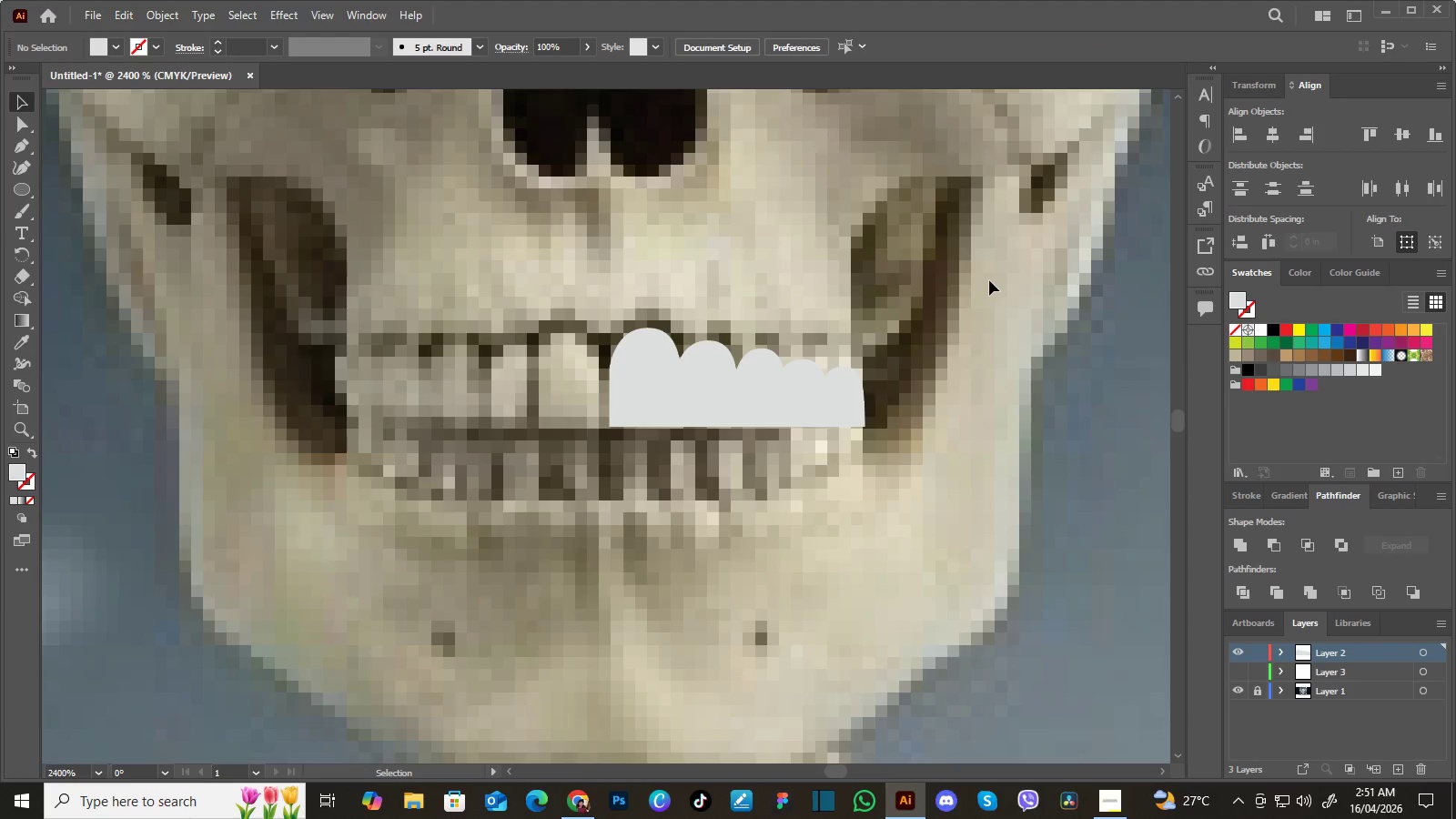 
left_click_drag(start_coordinate=[989, 280], to_coordinate=[548, 476])
 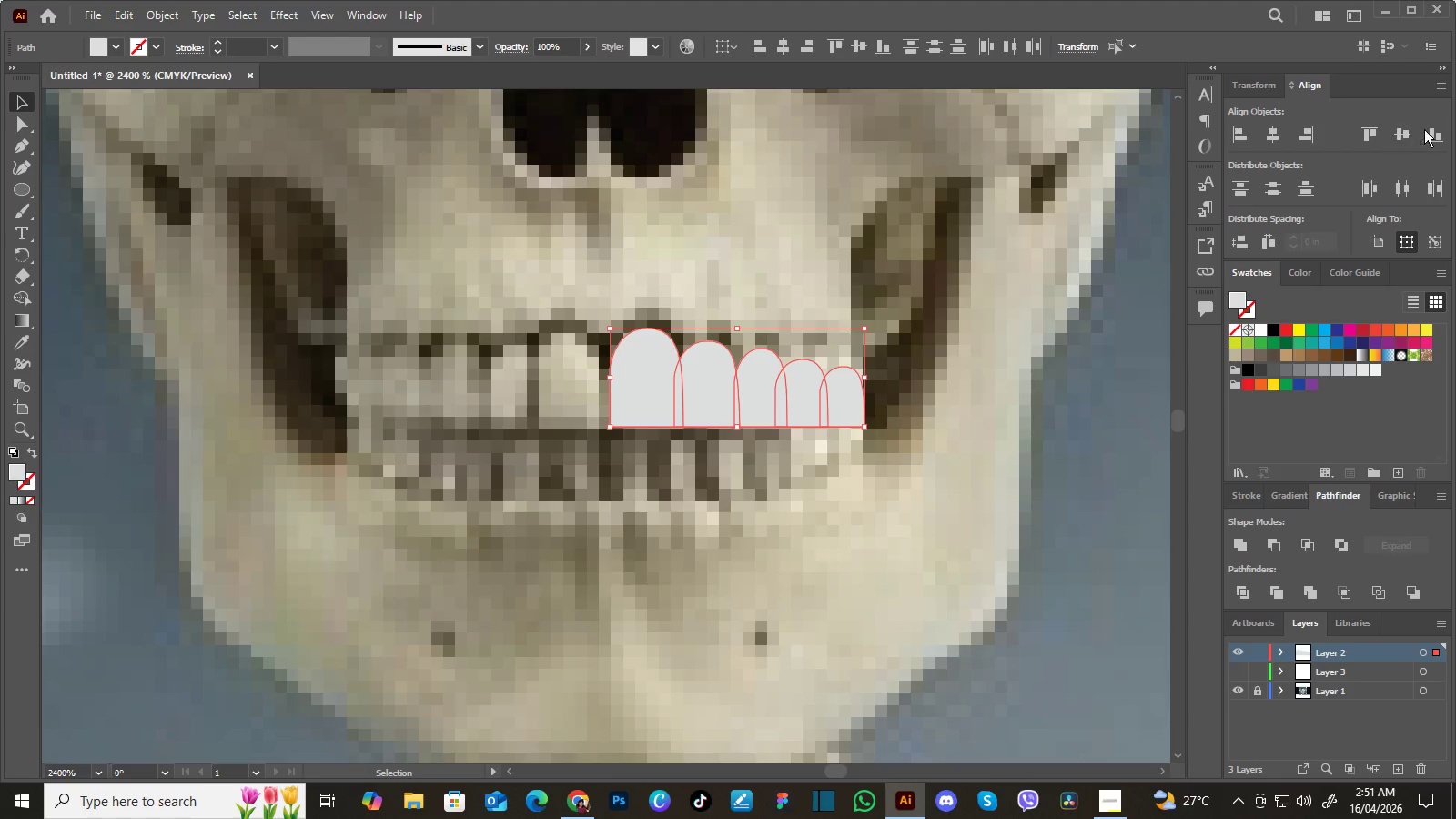 
left_click([1438, 136])
 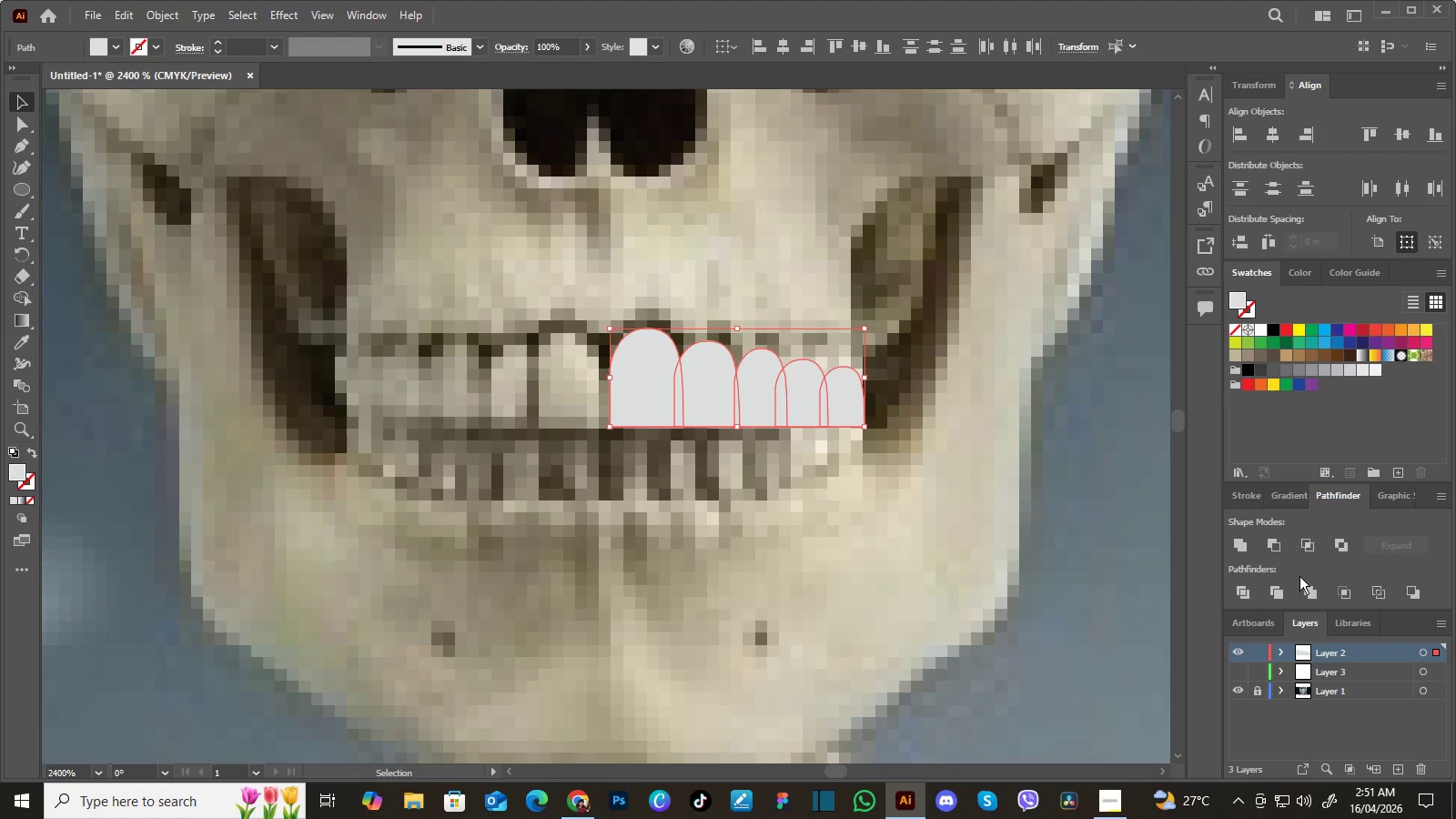 
left_click([1307, 592])
 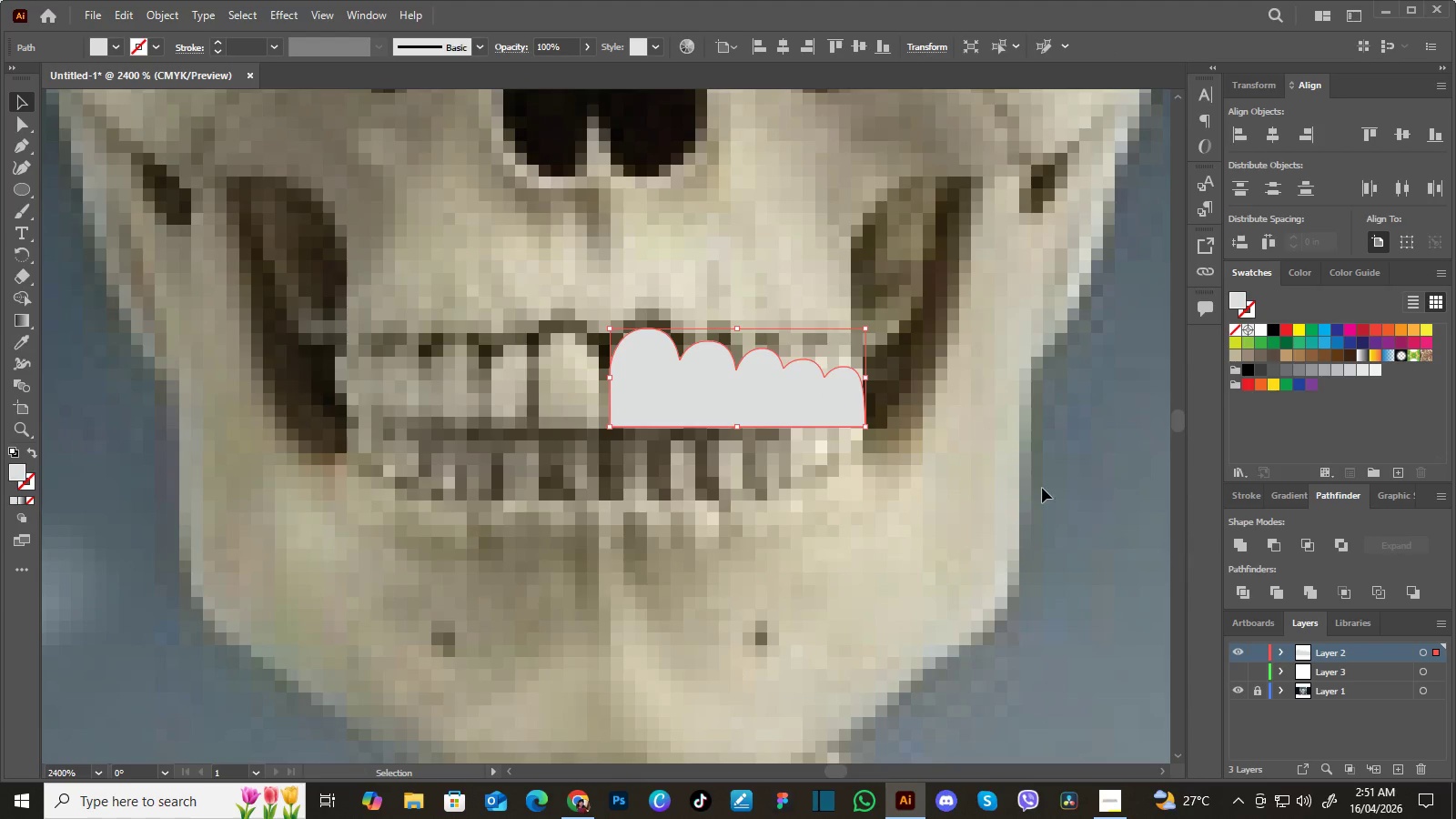 
left_click([1036, 485])
 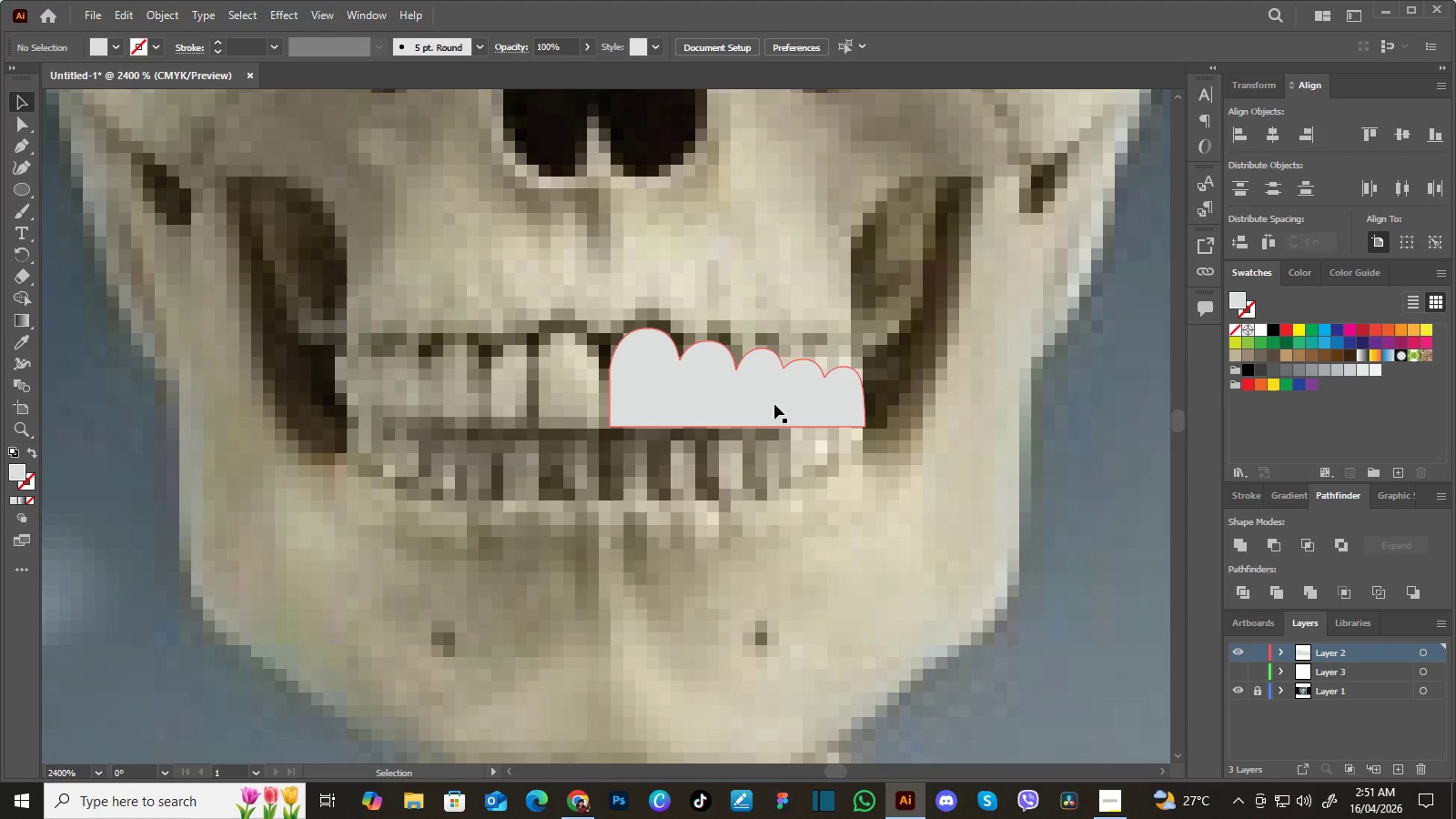 
hold_key(key=AltLeft, duration=0.83)
 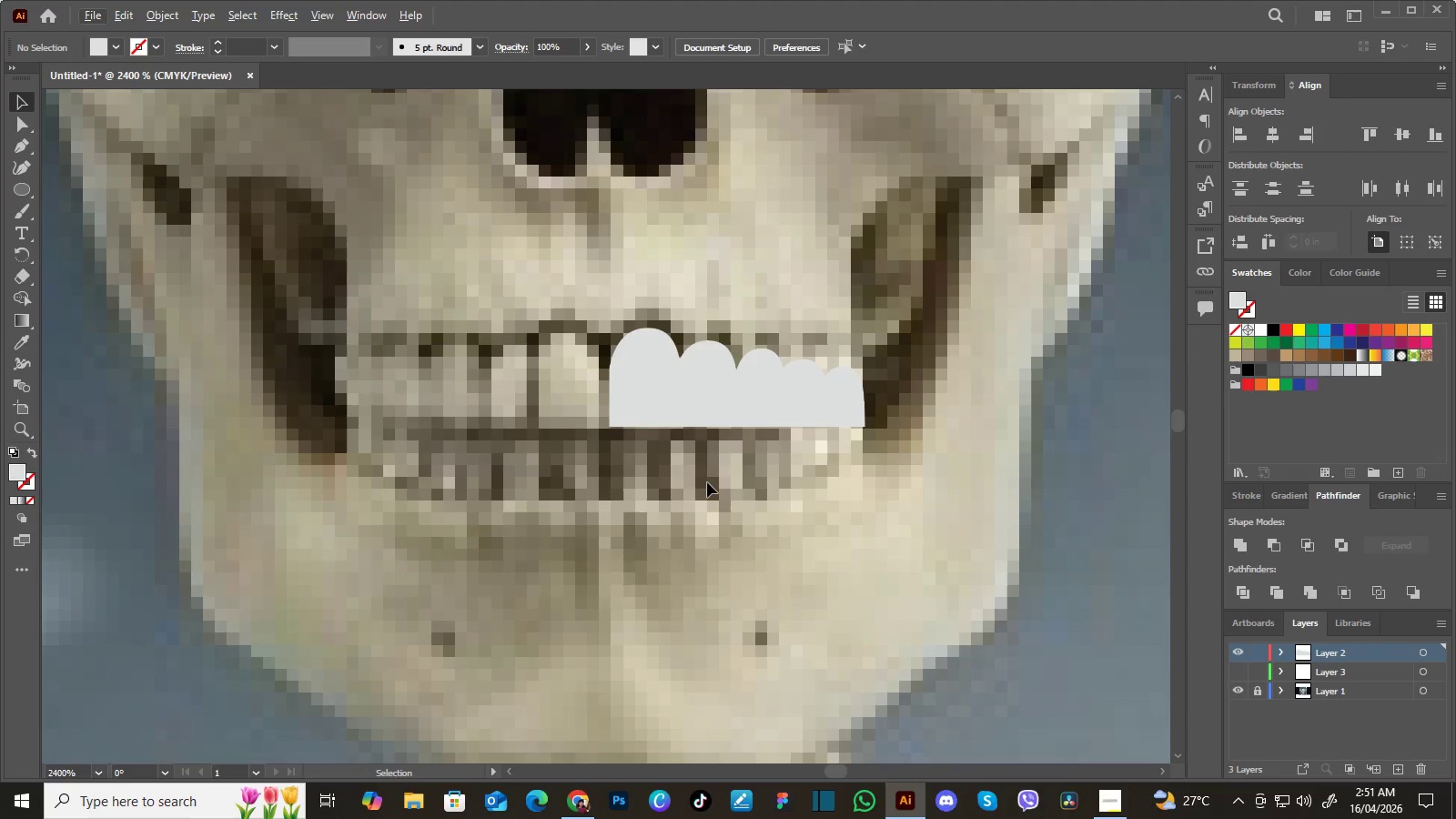 
left_click([707, 482])
 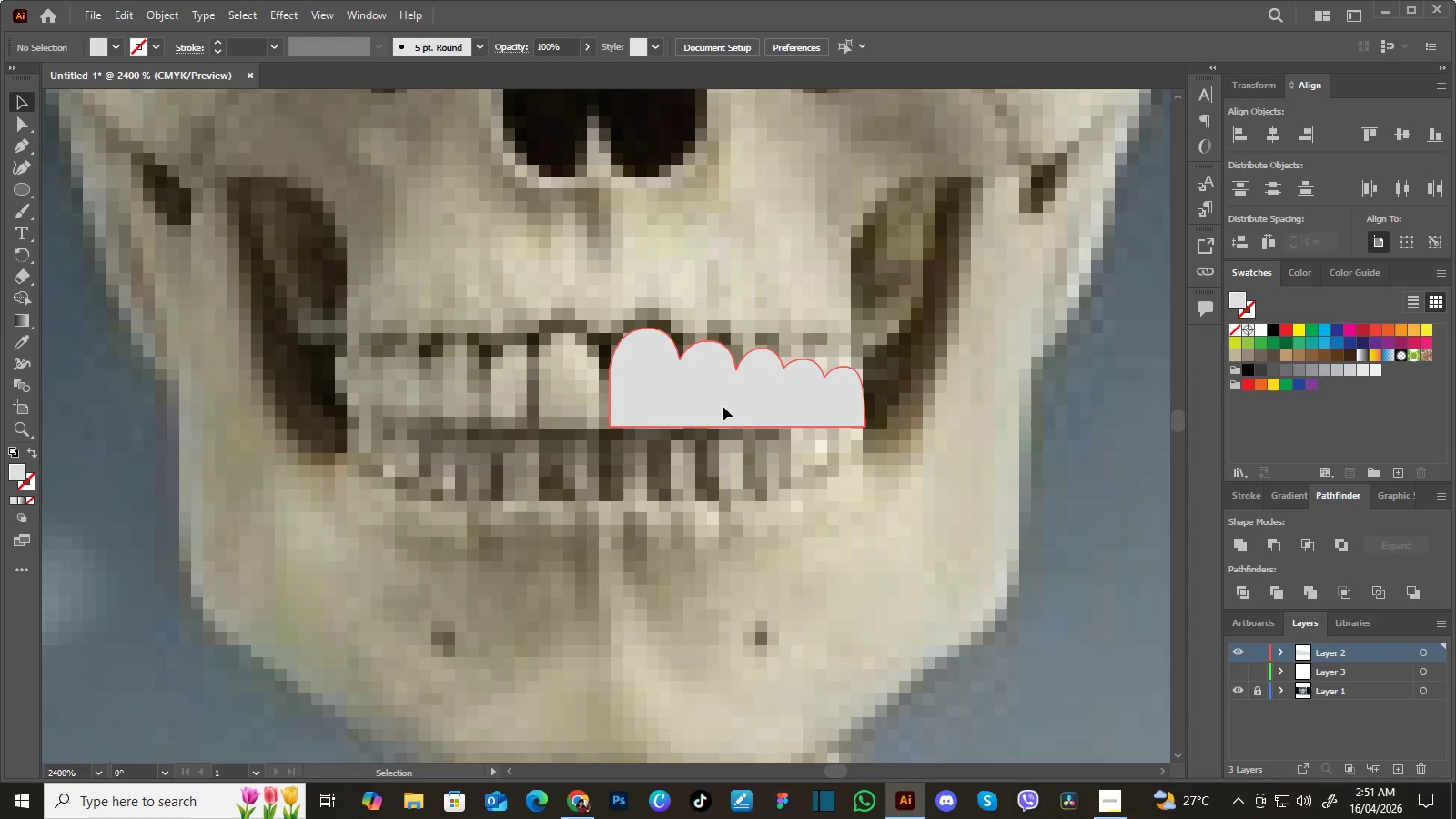 
hold_key(key=AltLeft, duration=3.19)
left_click([723, 406])
 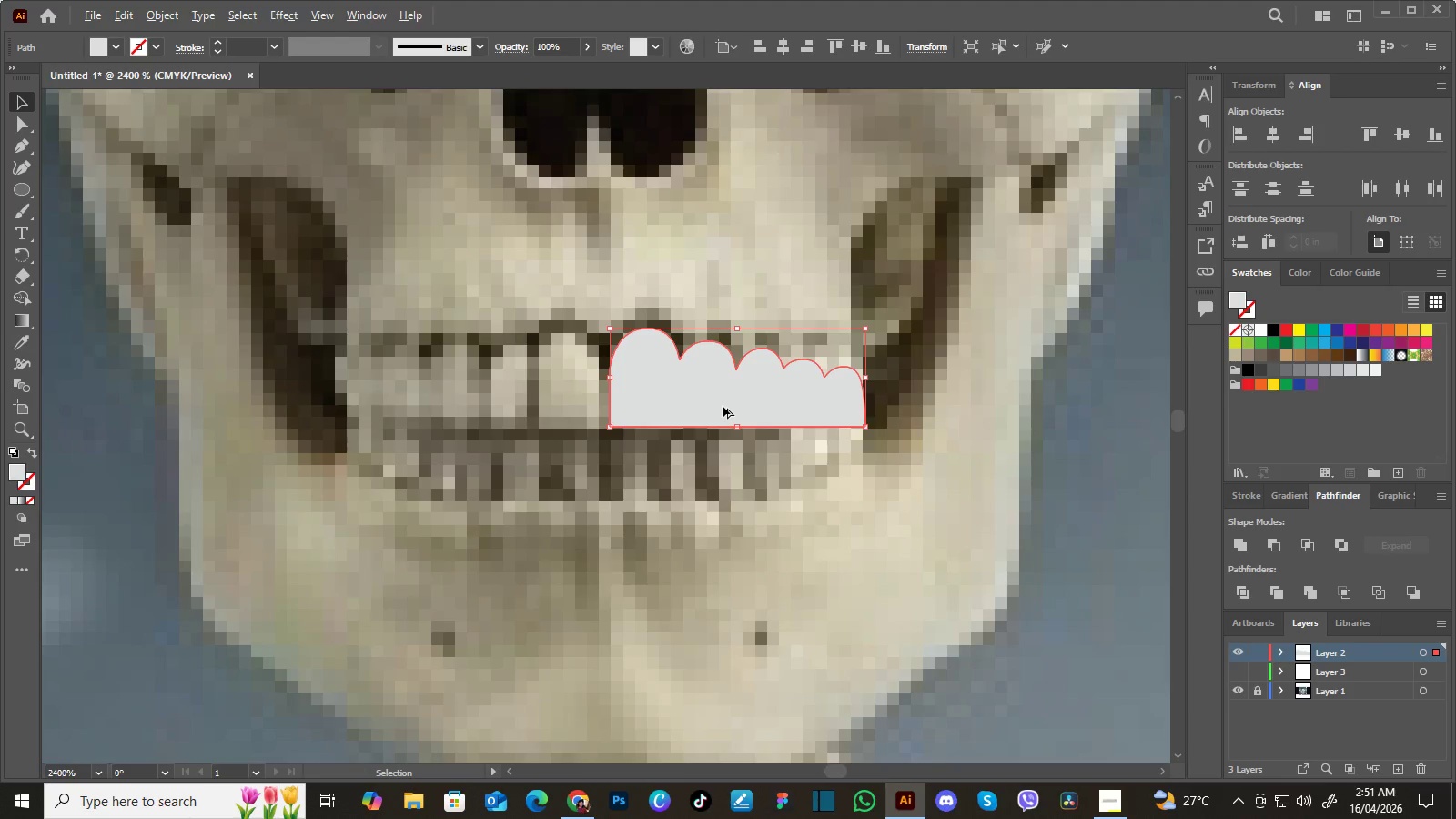 
left_click_drag(start_coordinate=[723, 406], to_coordinate=[506, 388])
 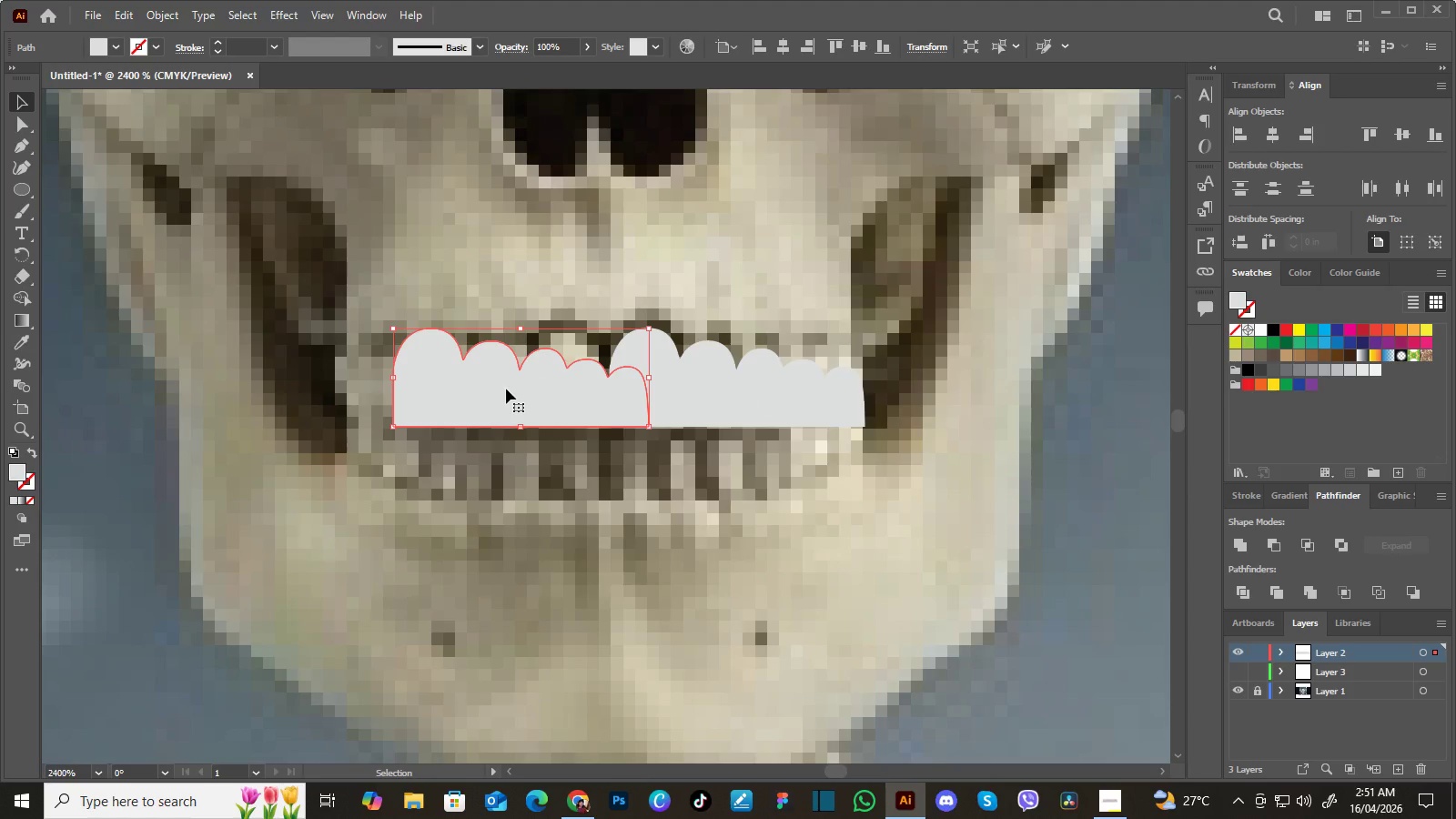 
hold_key(key=ShiftLeft, duration=1.5)
 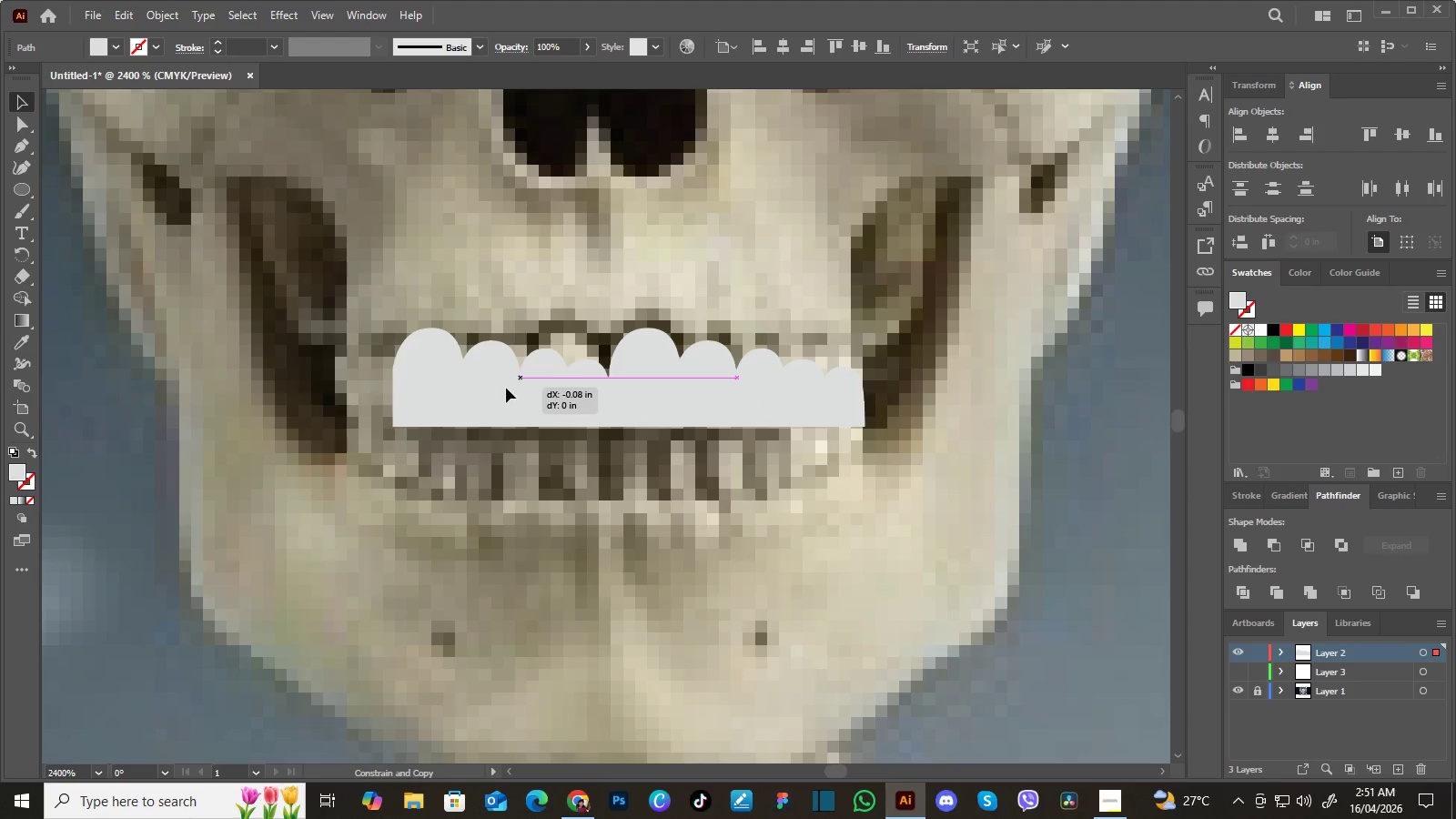 
hold_key(key=ShiftLeft, duration=0.75)
 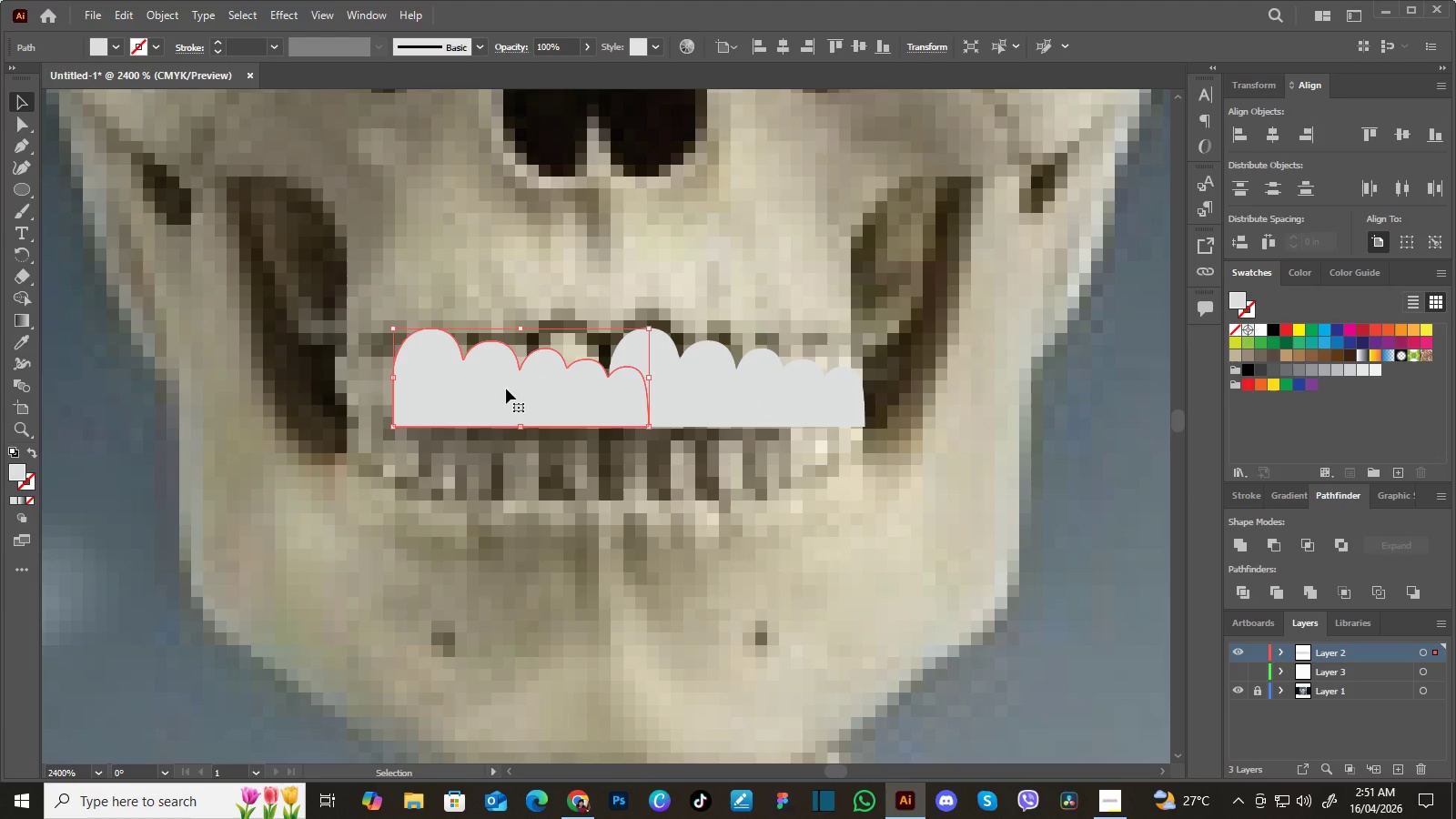 
right_click([506, 389])
 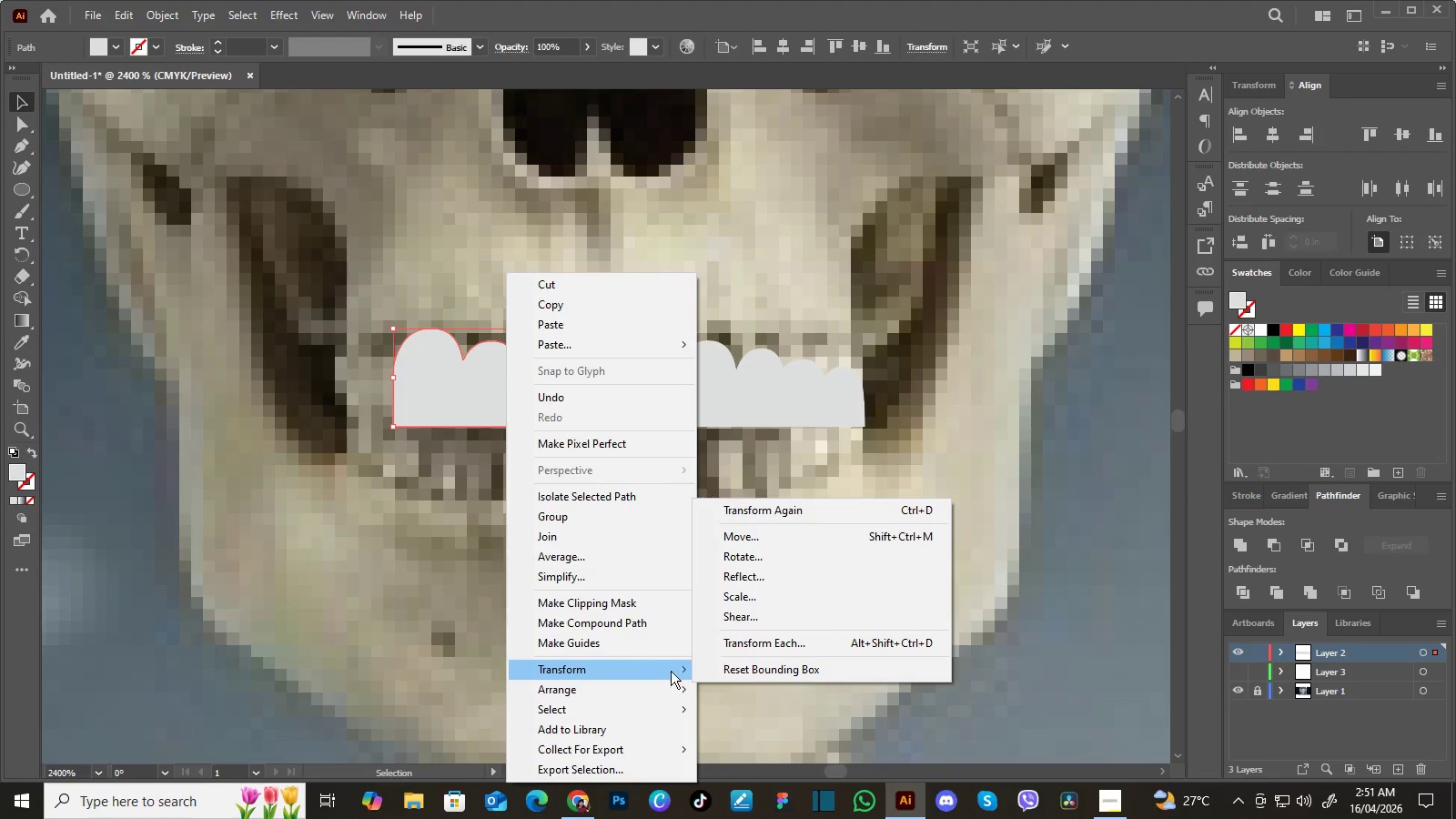 
left_click([772, 576])
 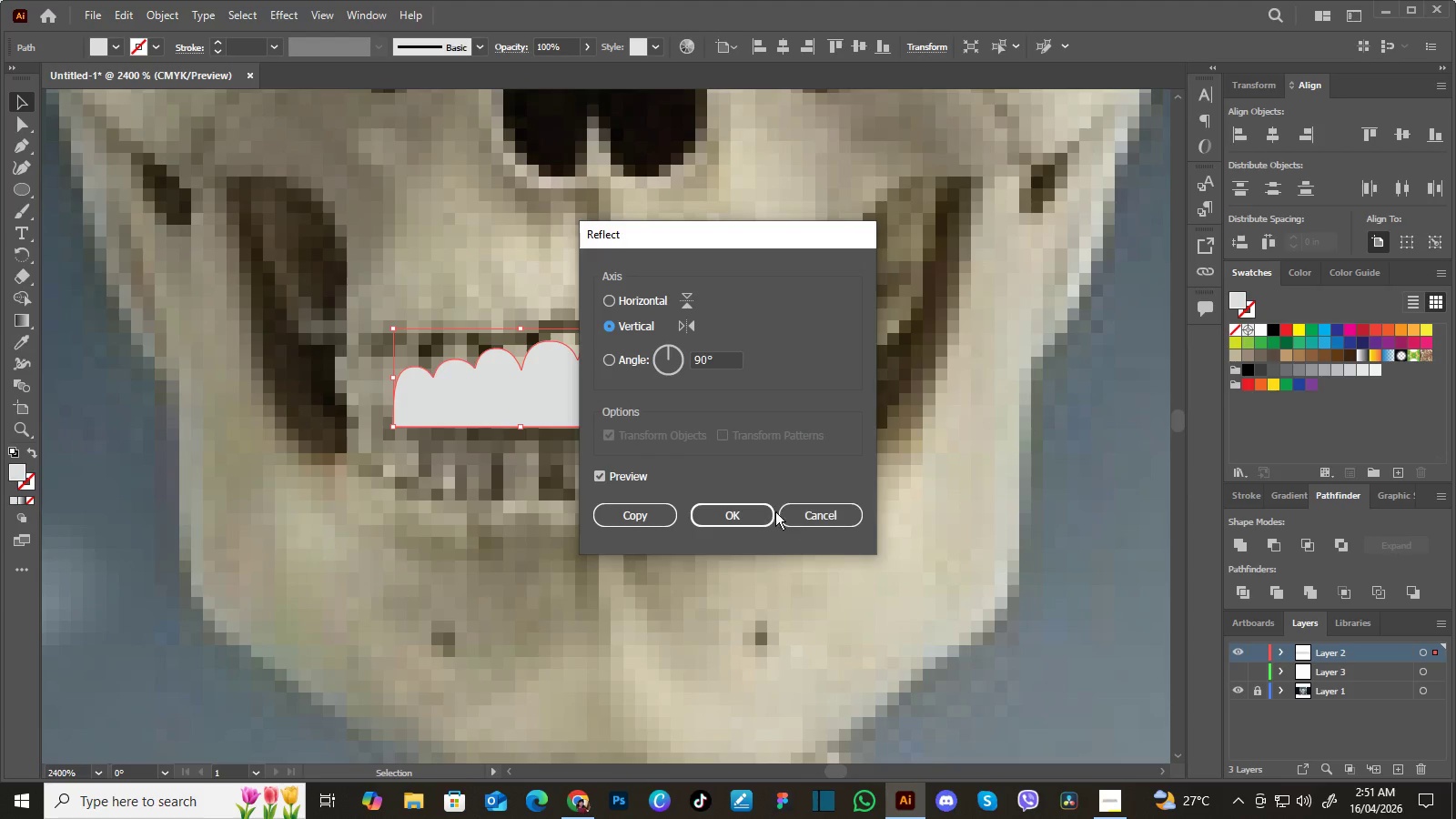 
left_click([755, 515])
 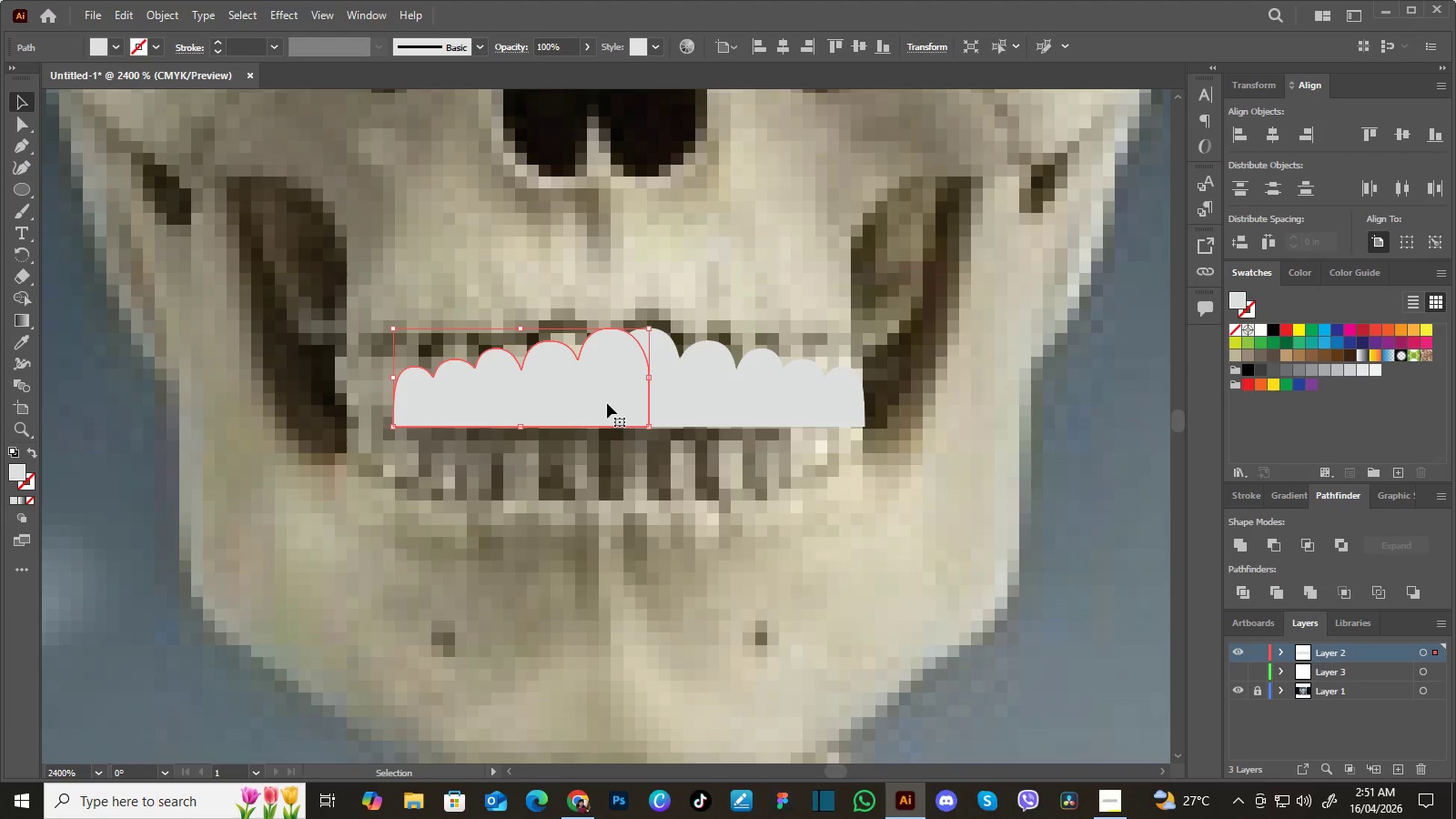 
key(ArrowLeft)
 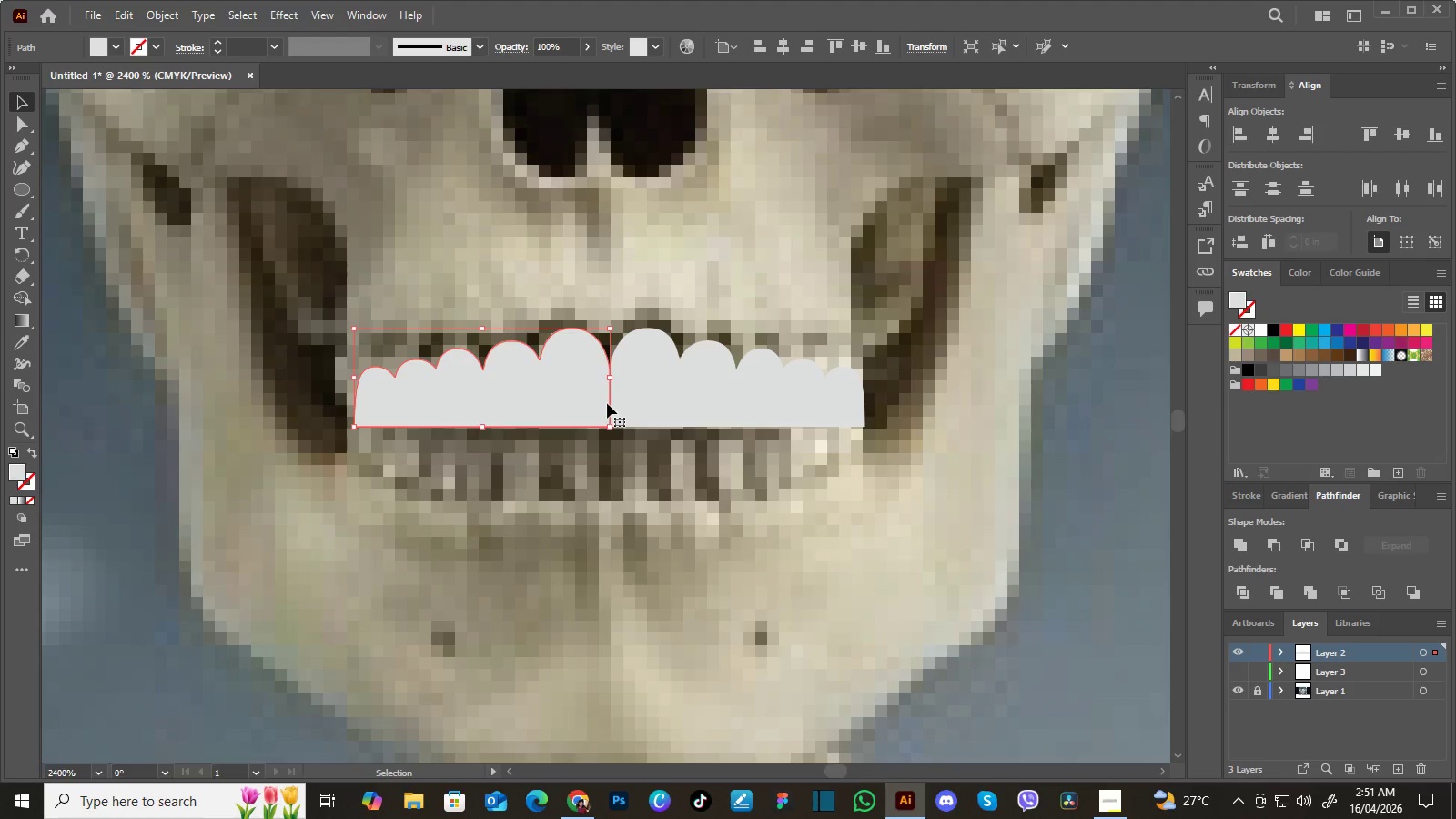 
key(ArrowLeft)
 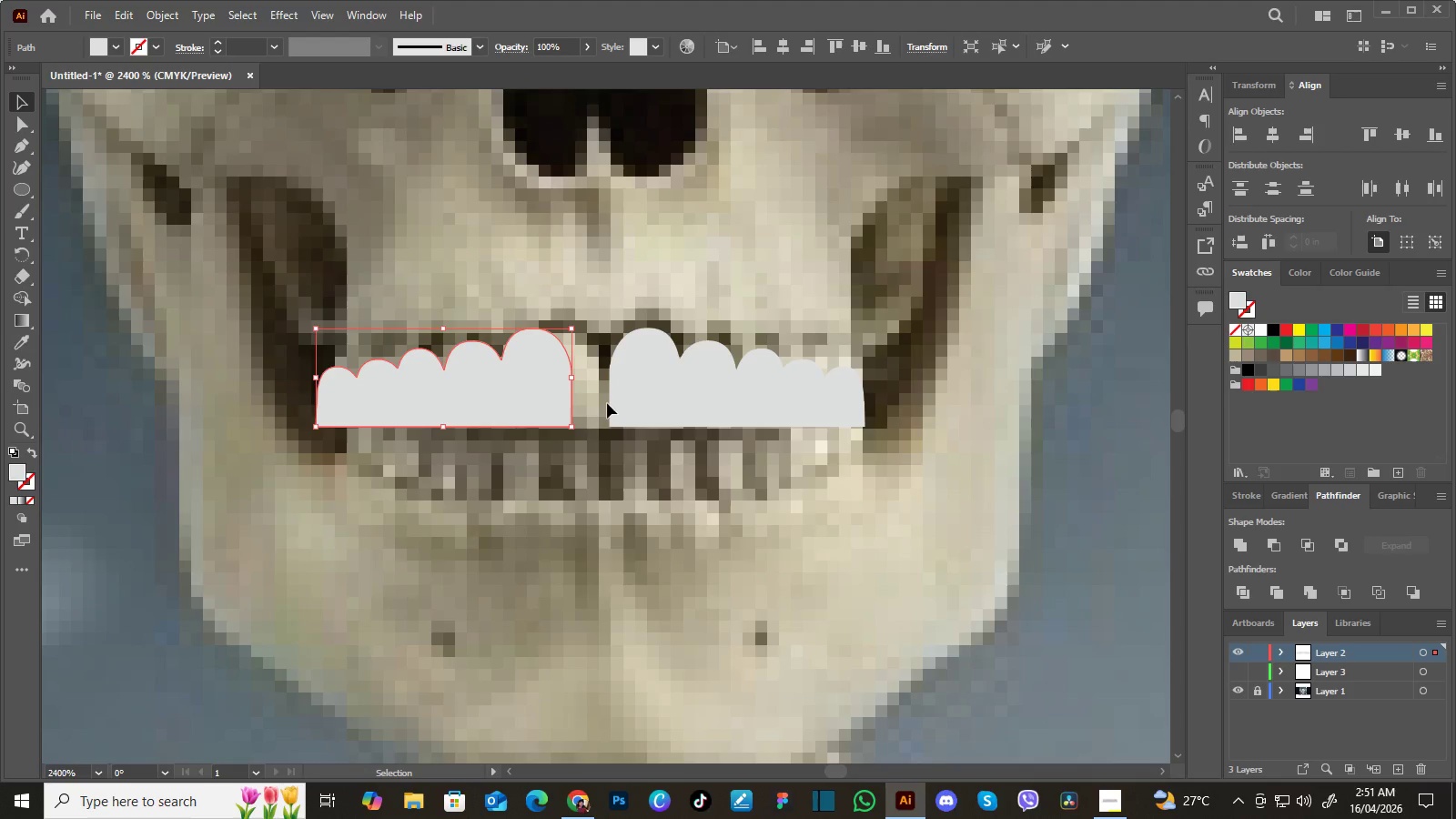 
key(ArrowRight)
 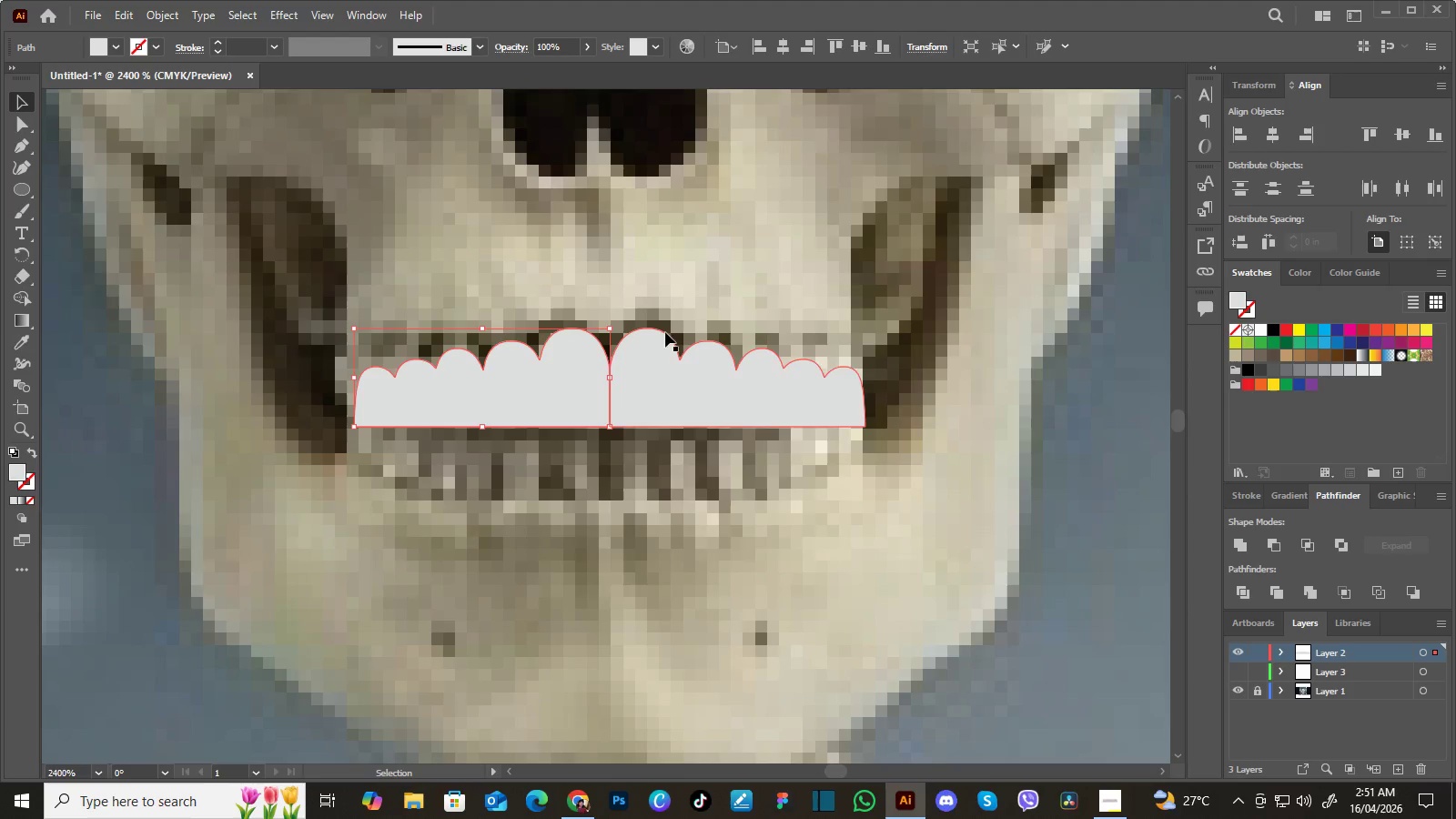 
left_click([696, 289])
 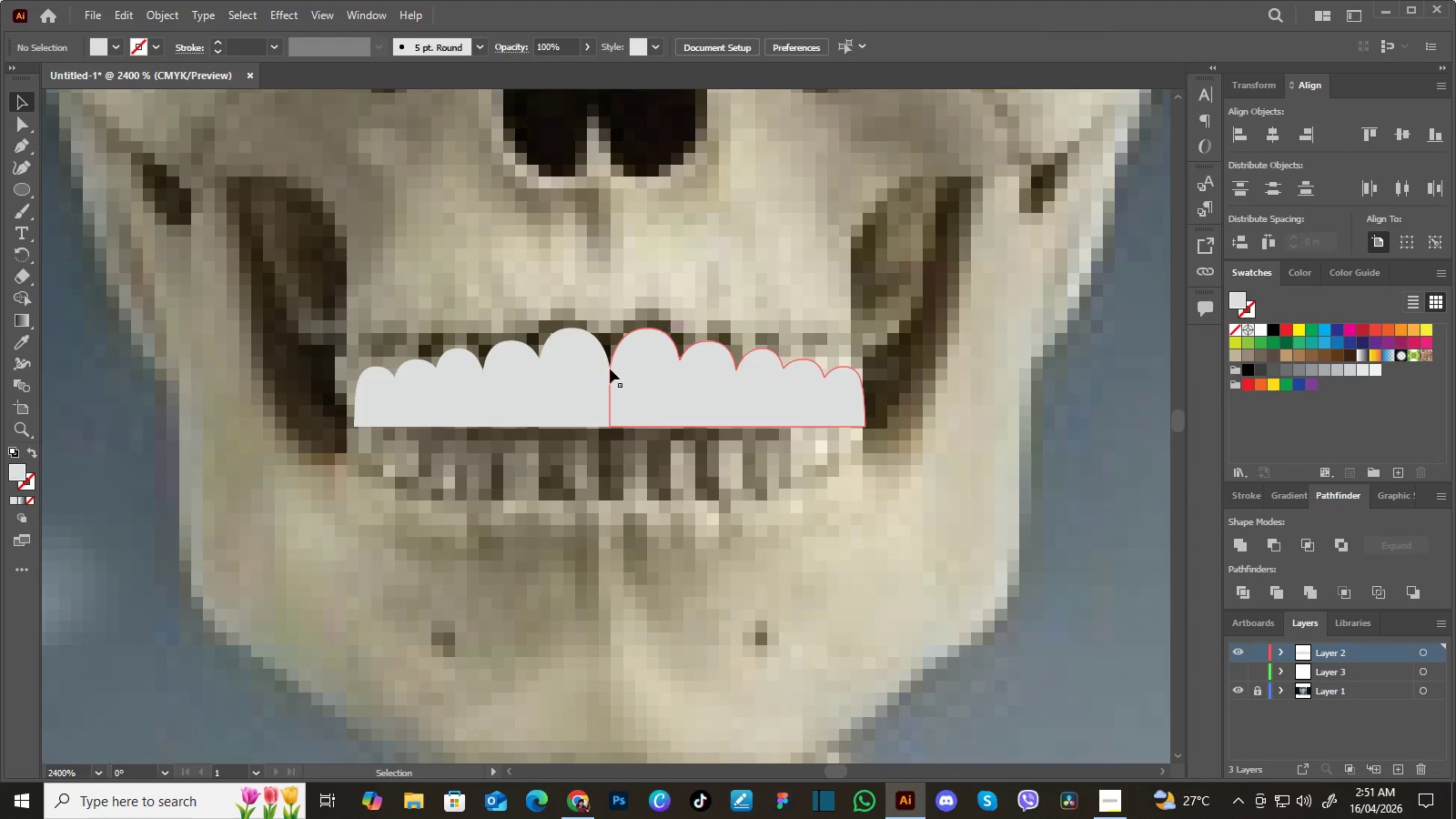 
left_click([568, 381])
 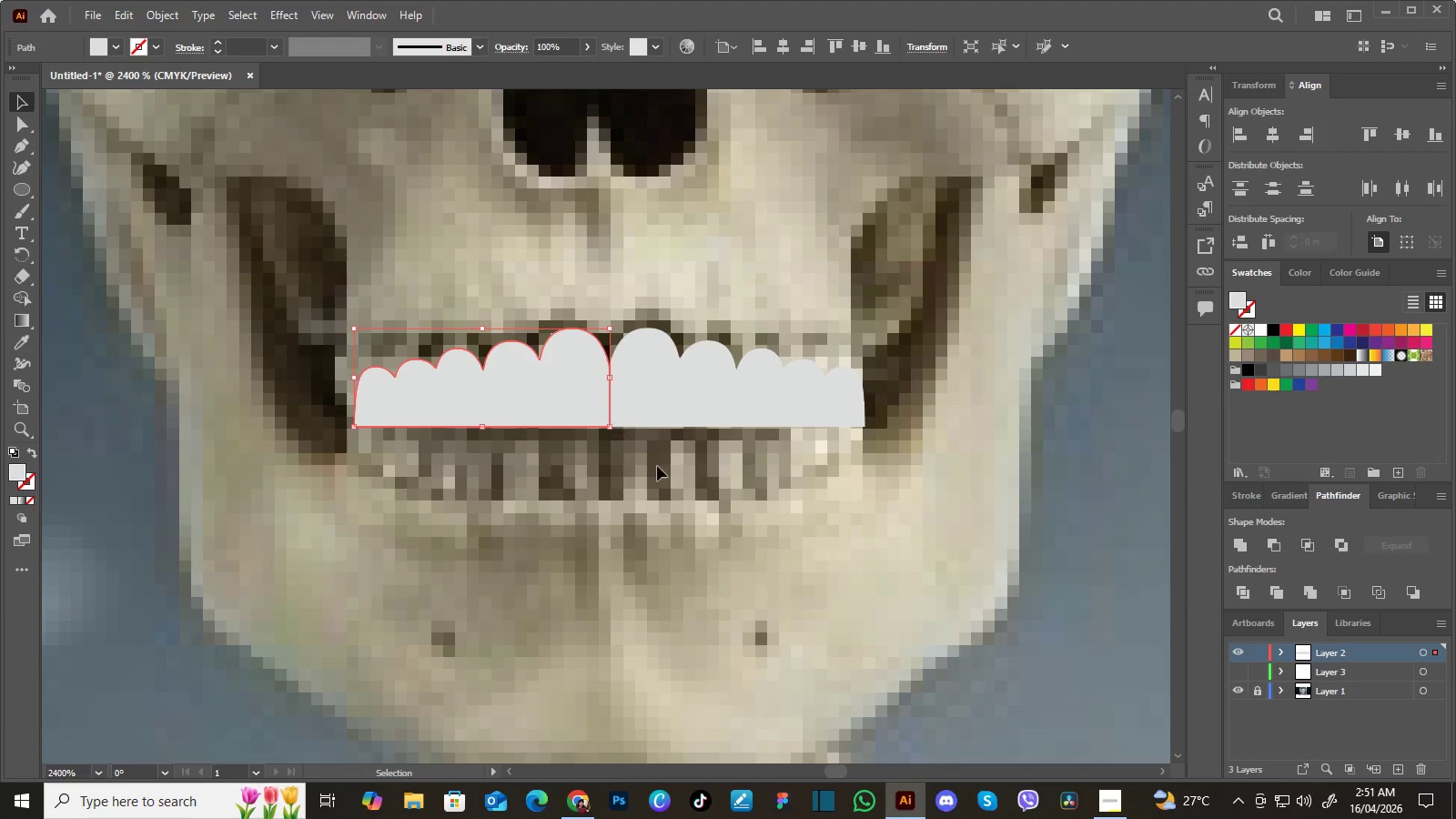 
left_click([691, 523])
 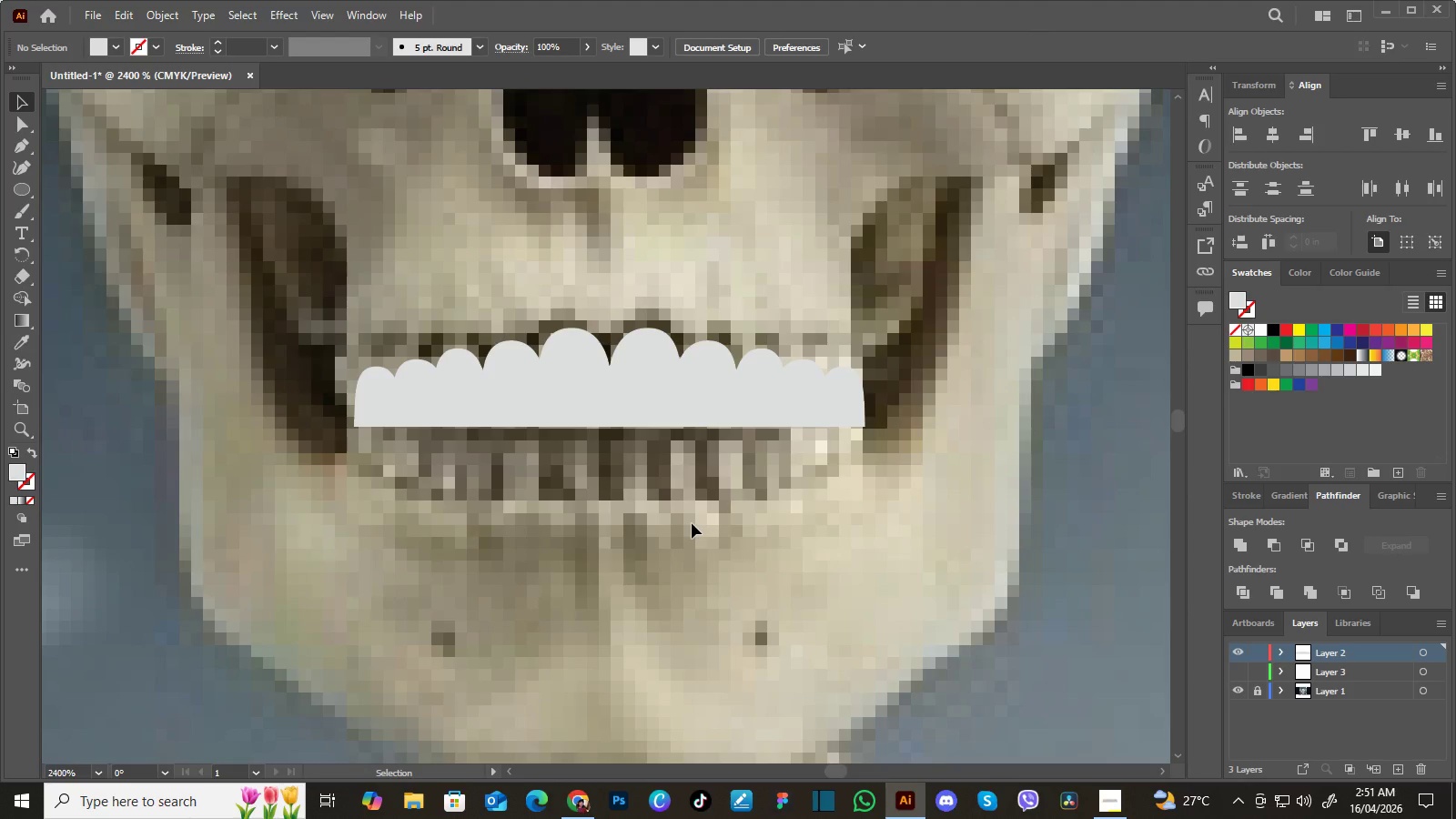 
wait(5.06)
 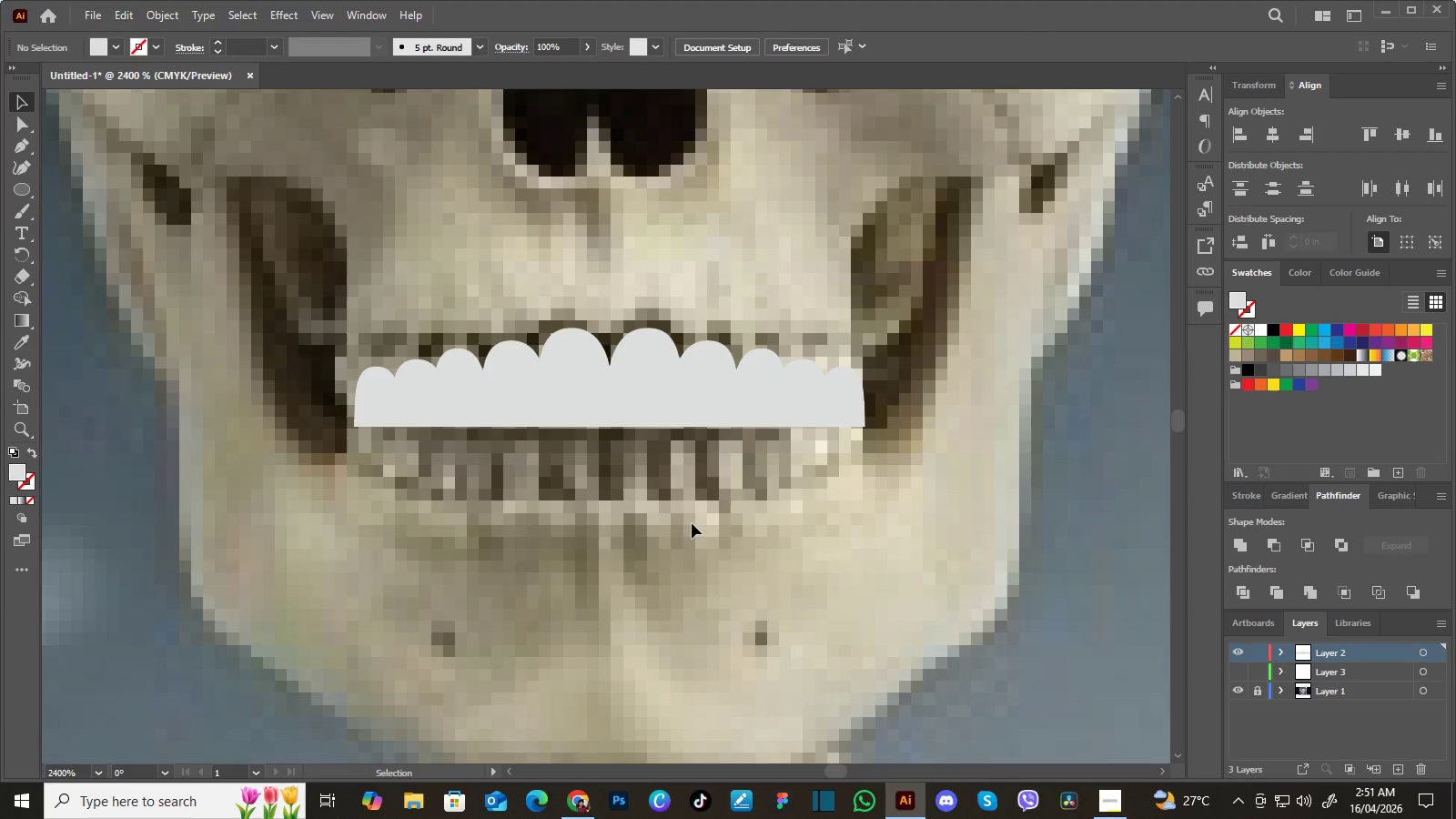 
left_click([1243, 670])
 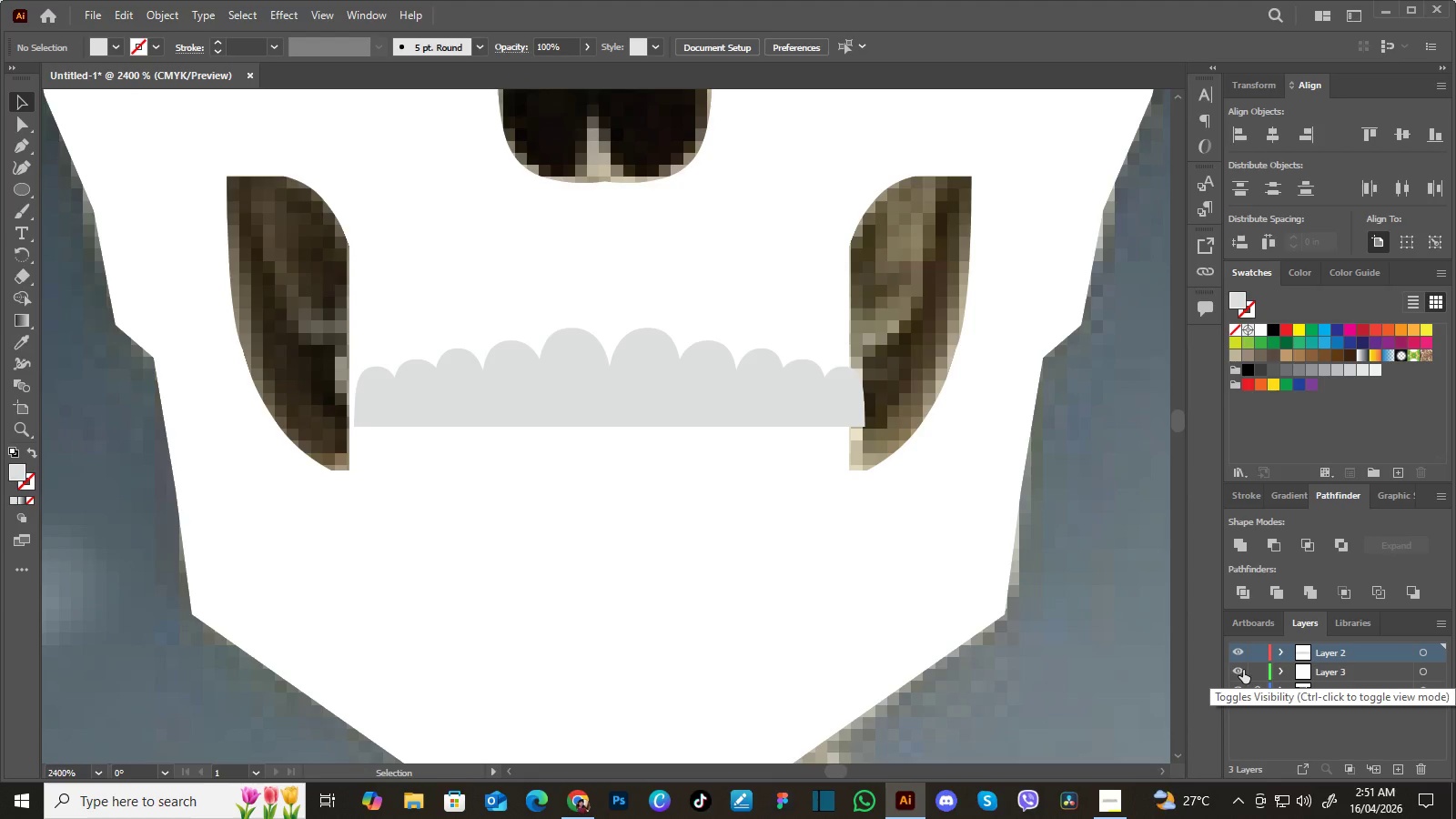 
key(Control+Minus)
 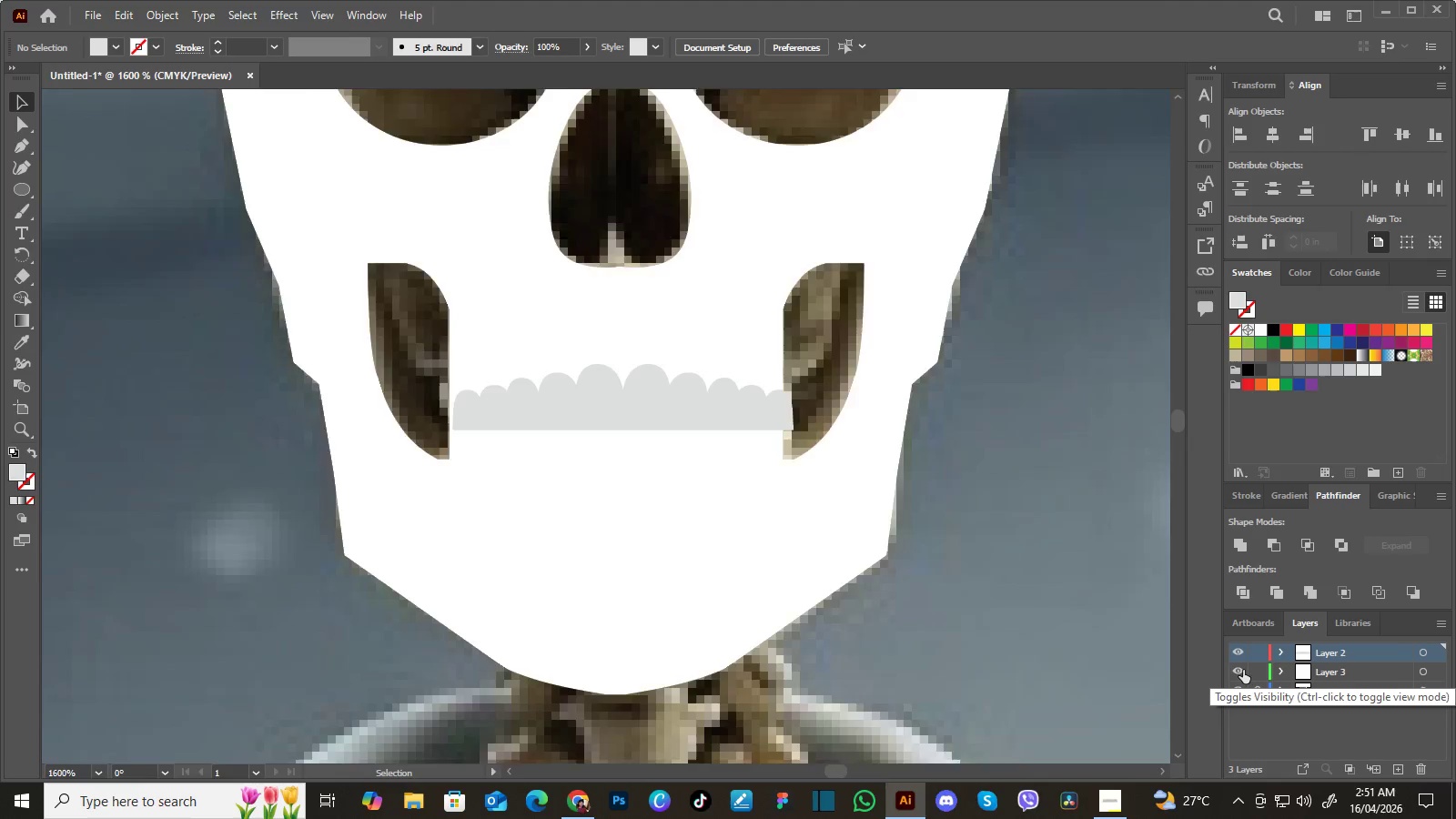 
key(Control+Minus)
 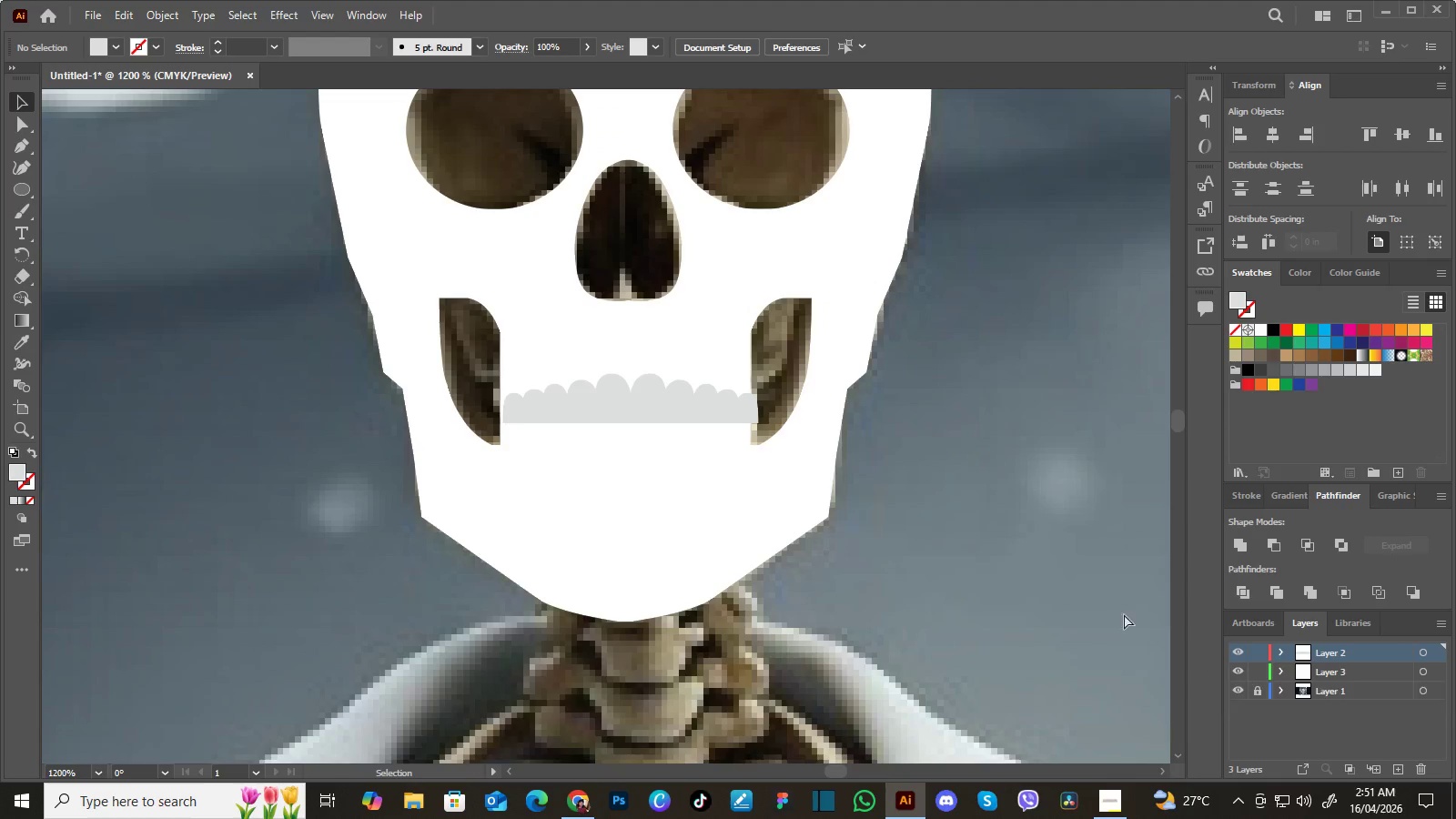 
key(Control+Minus)
 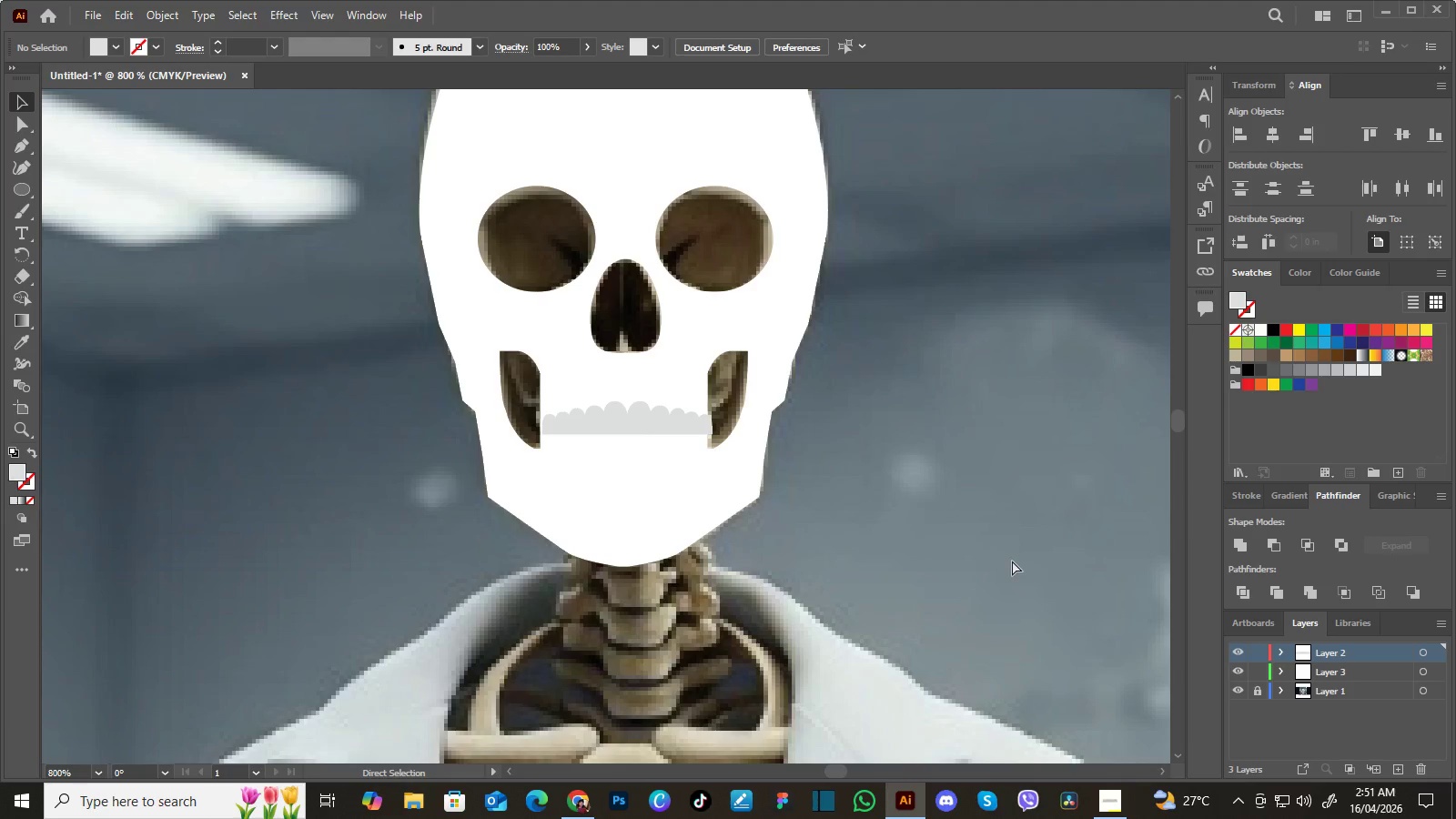 
key(Control+Minus)
 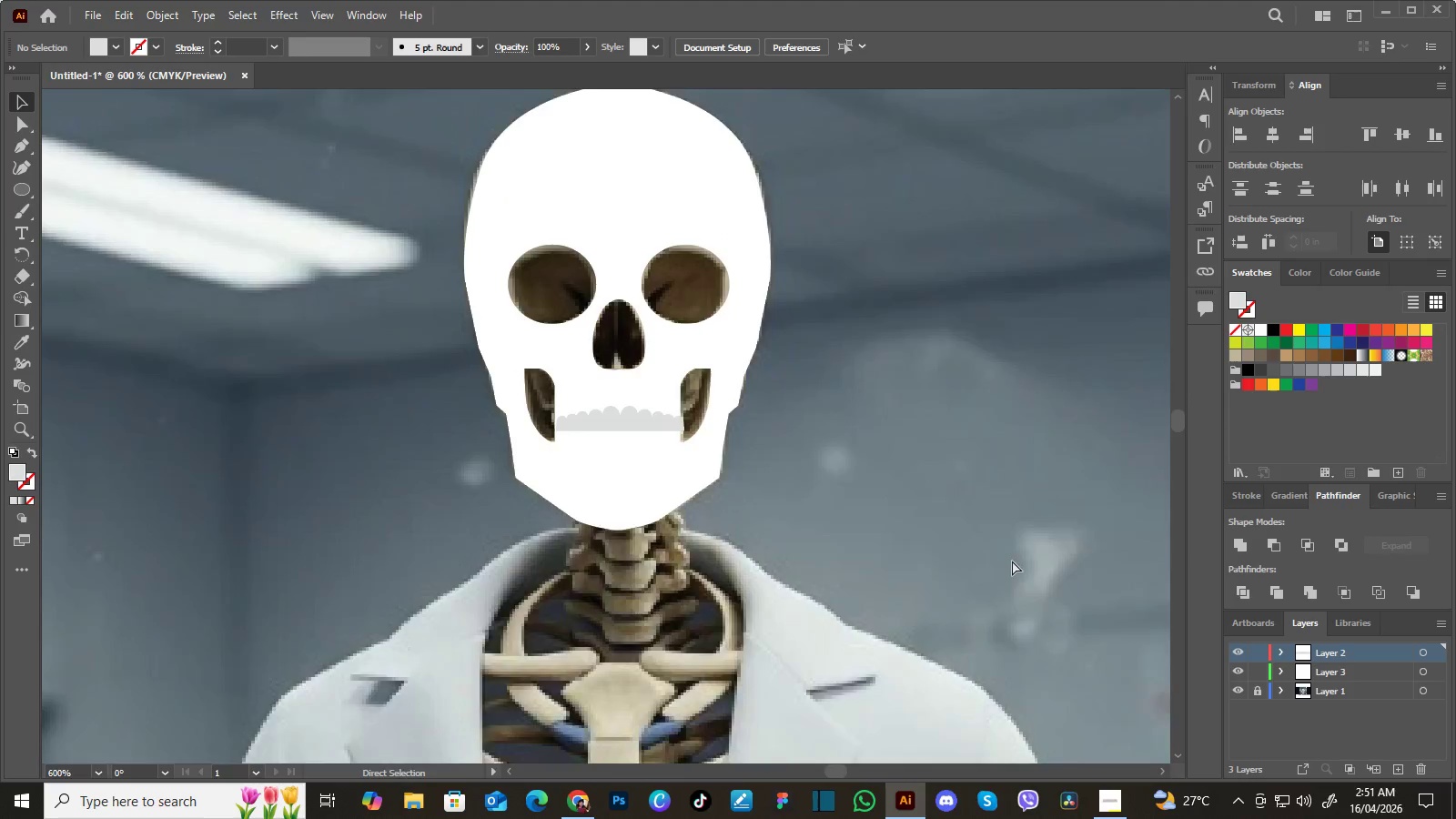 
key(Control+Equal)
 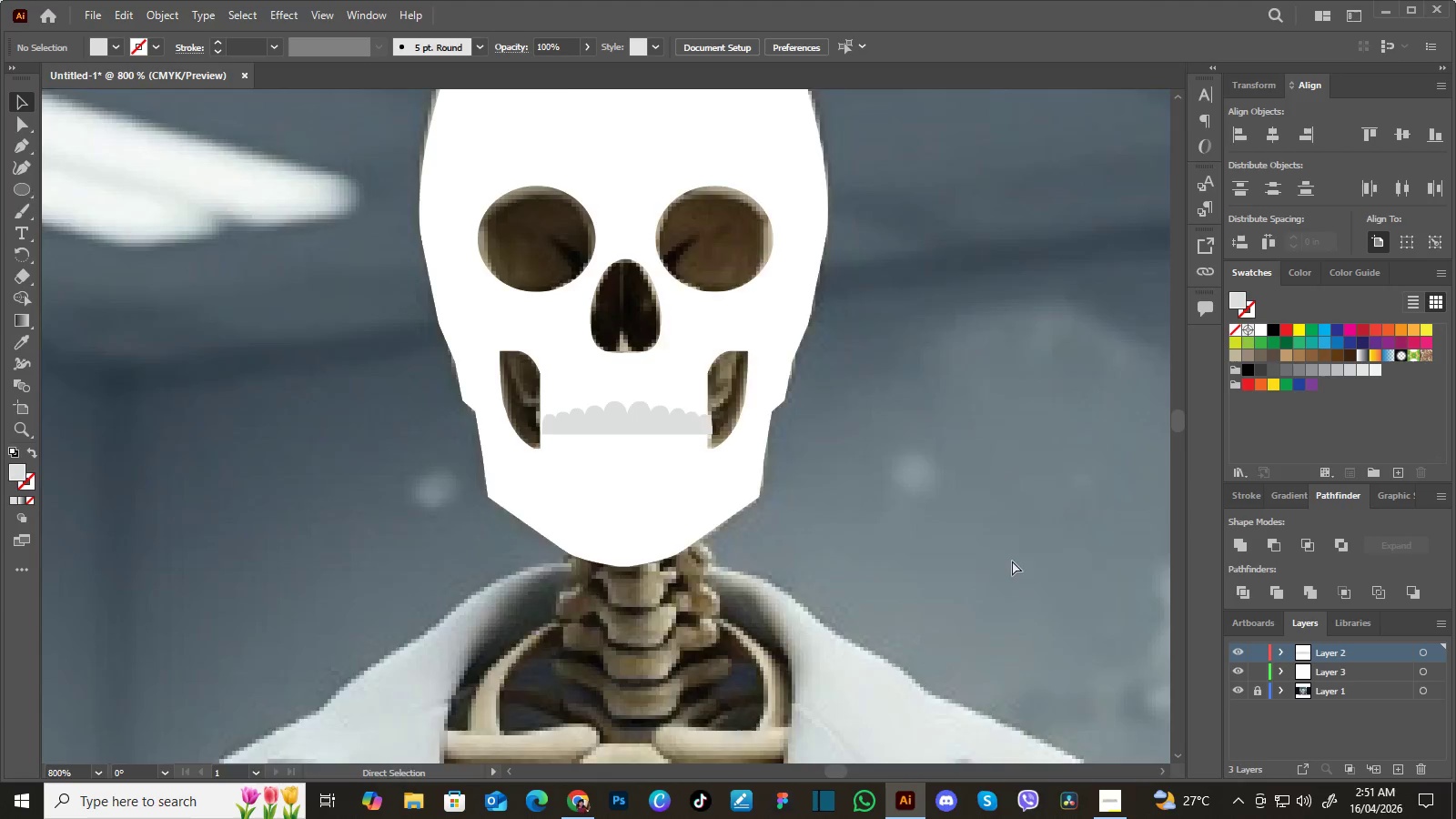 
key(Control+Equal)
 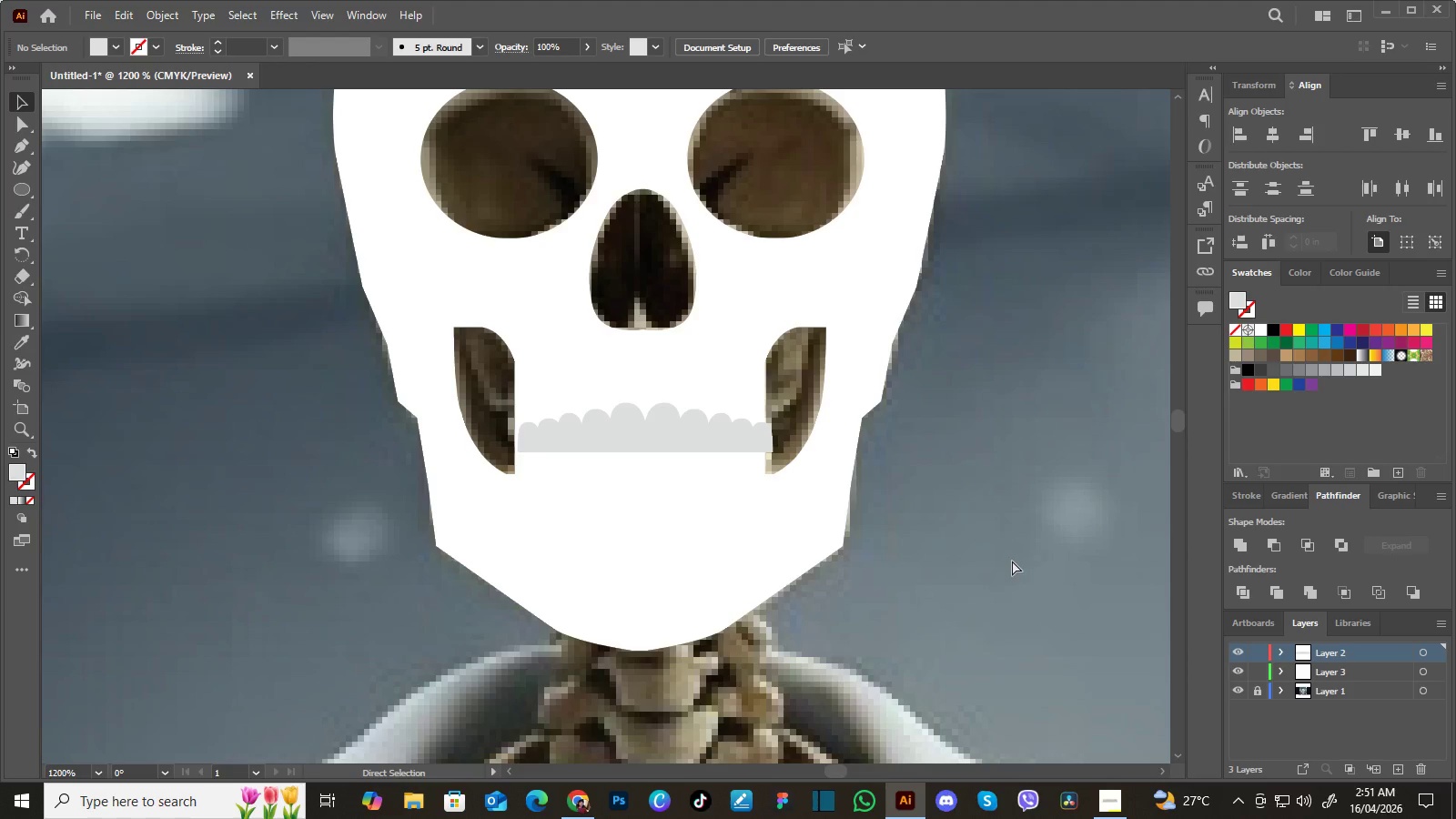 
key(Control+Minus)
 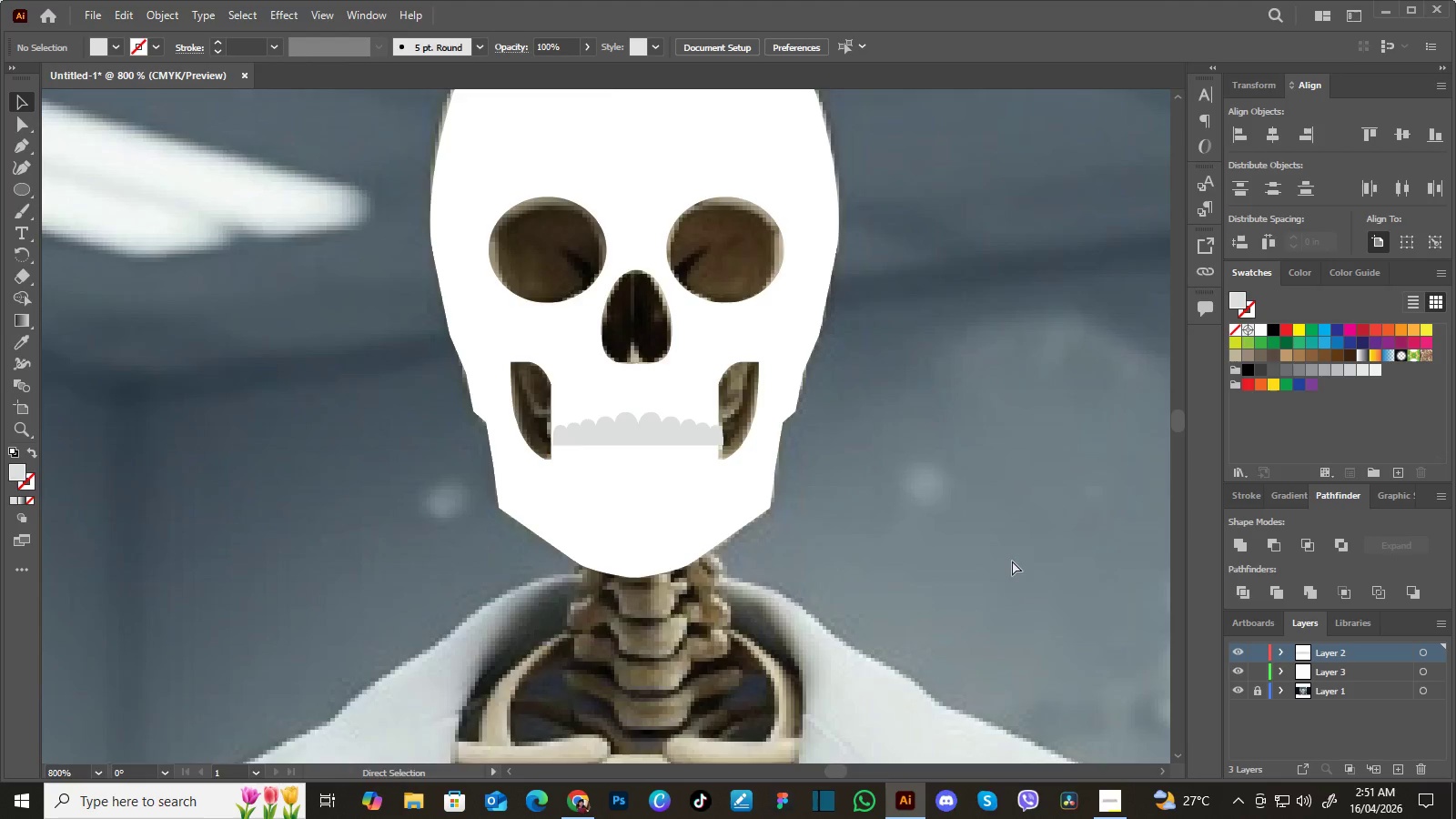 
key(Control+Minus)
 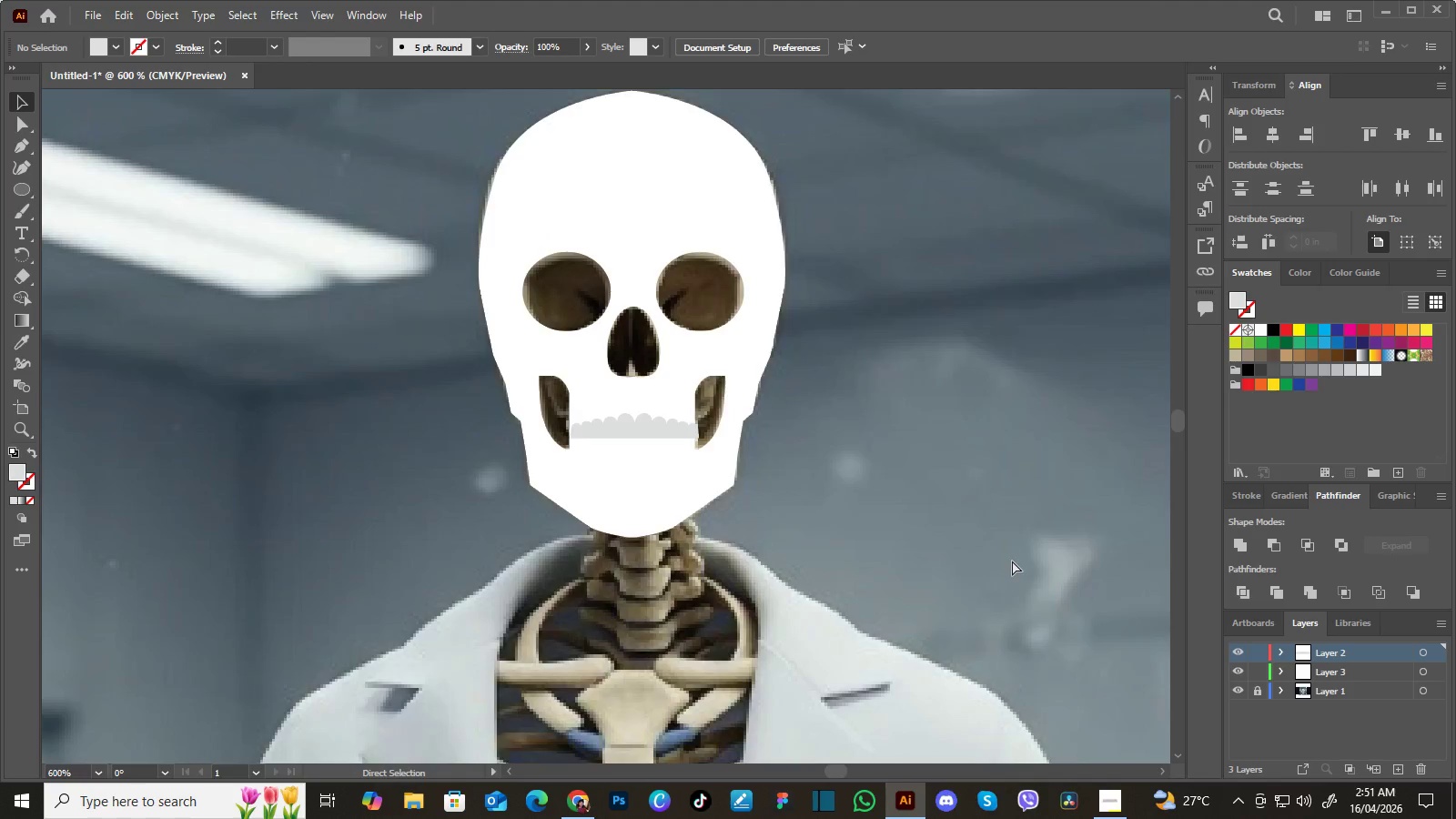 
key(Control+Equal)
 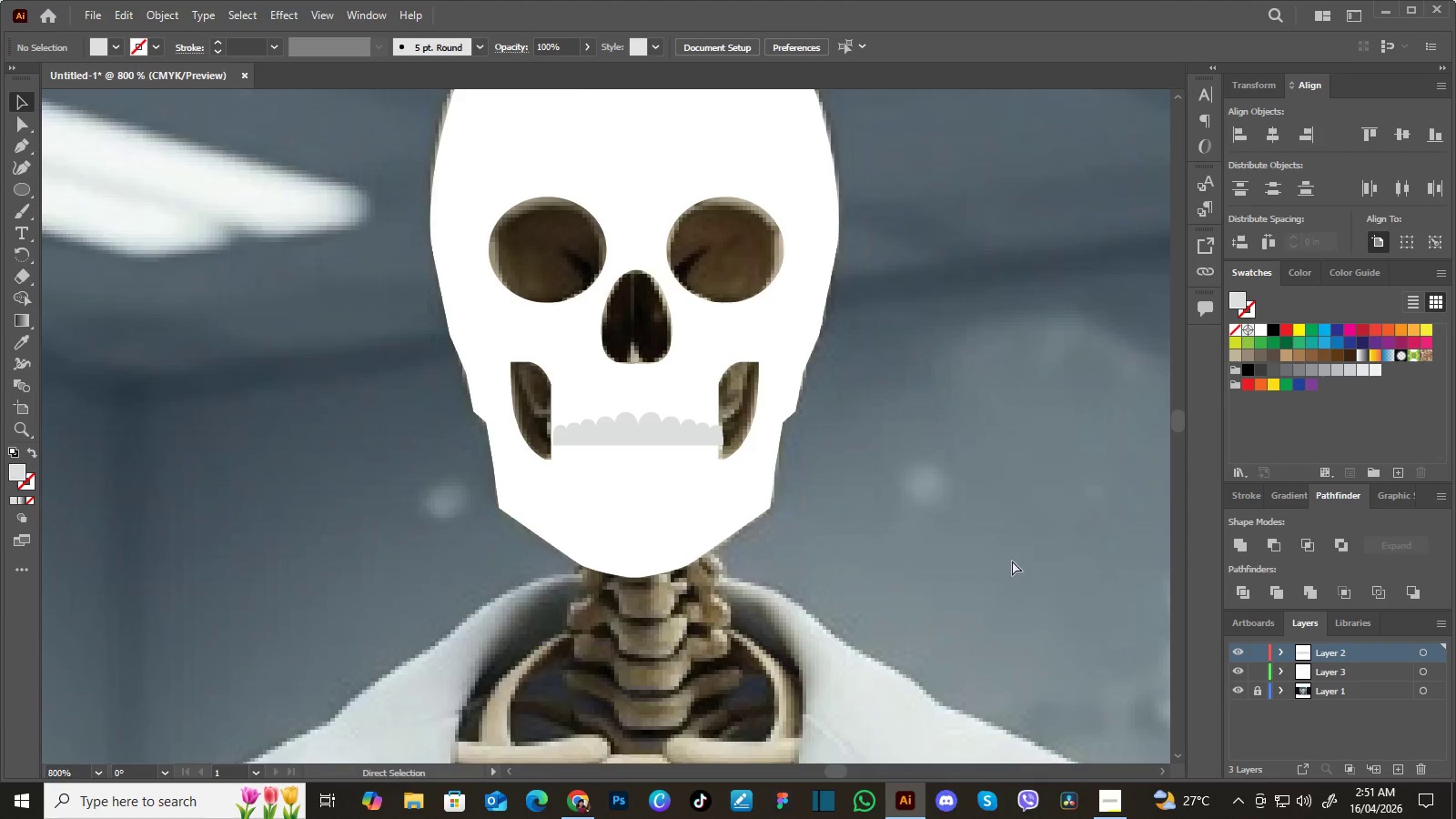 
key(Control+Equal)
 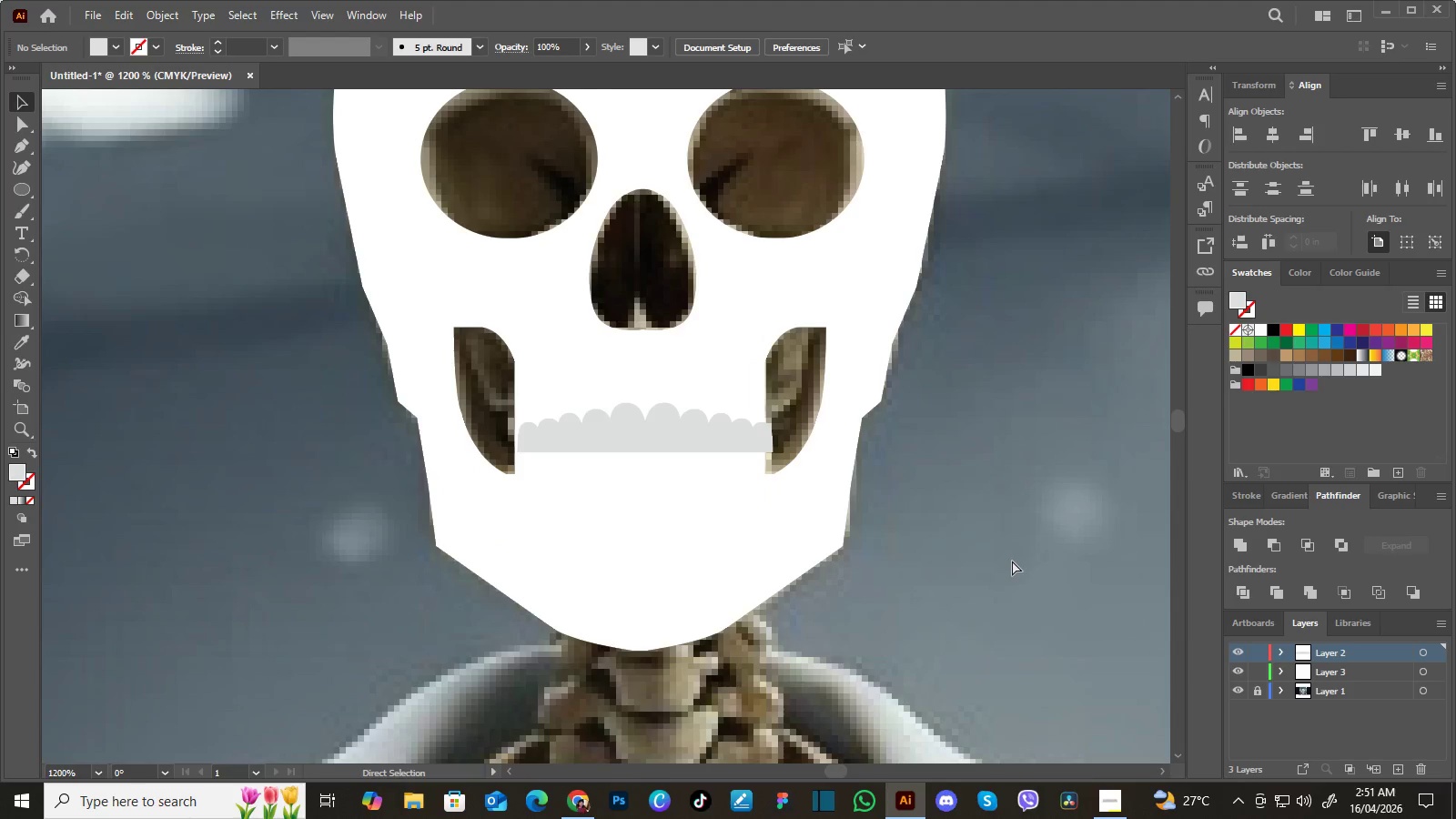 
key(Control+Equal)
 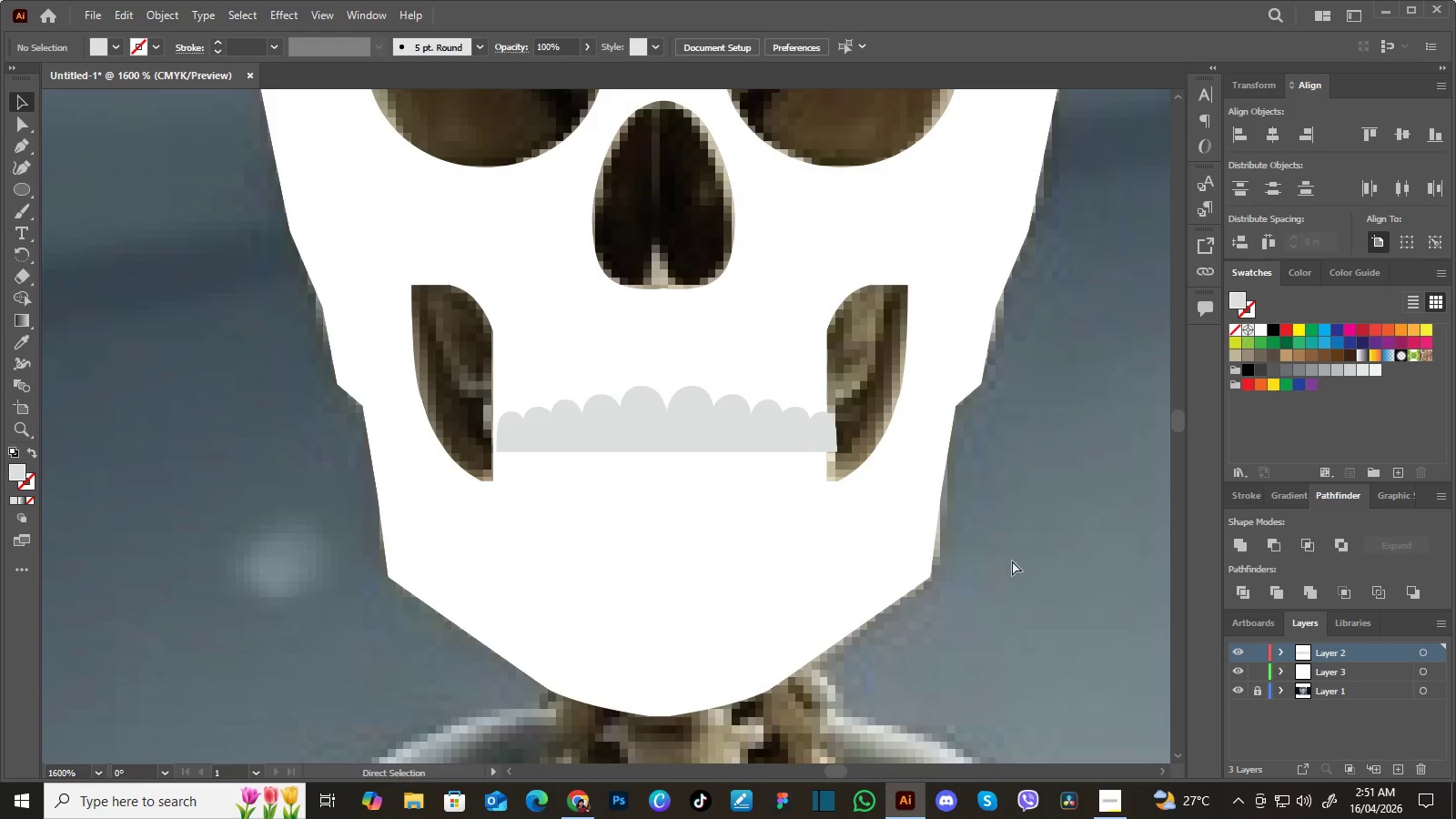 
key(Control+Minus)
 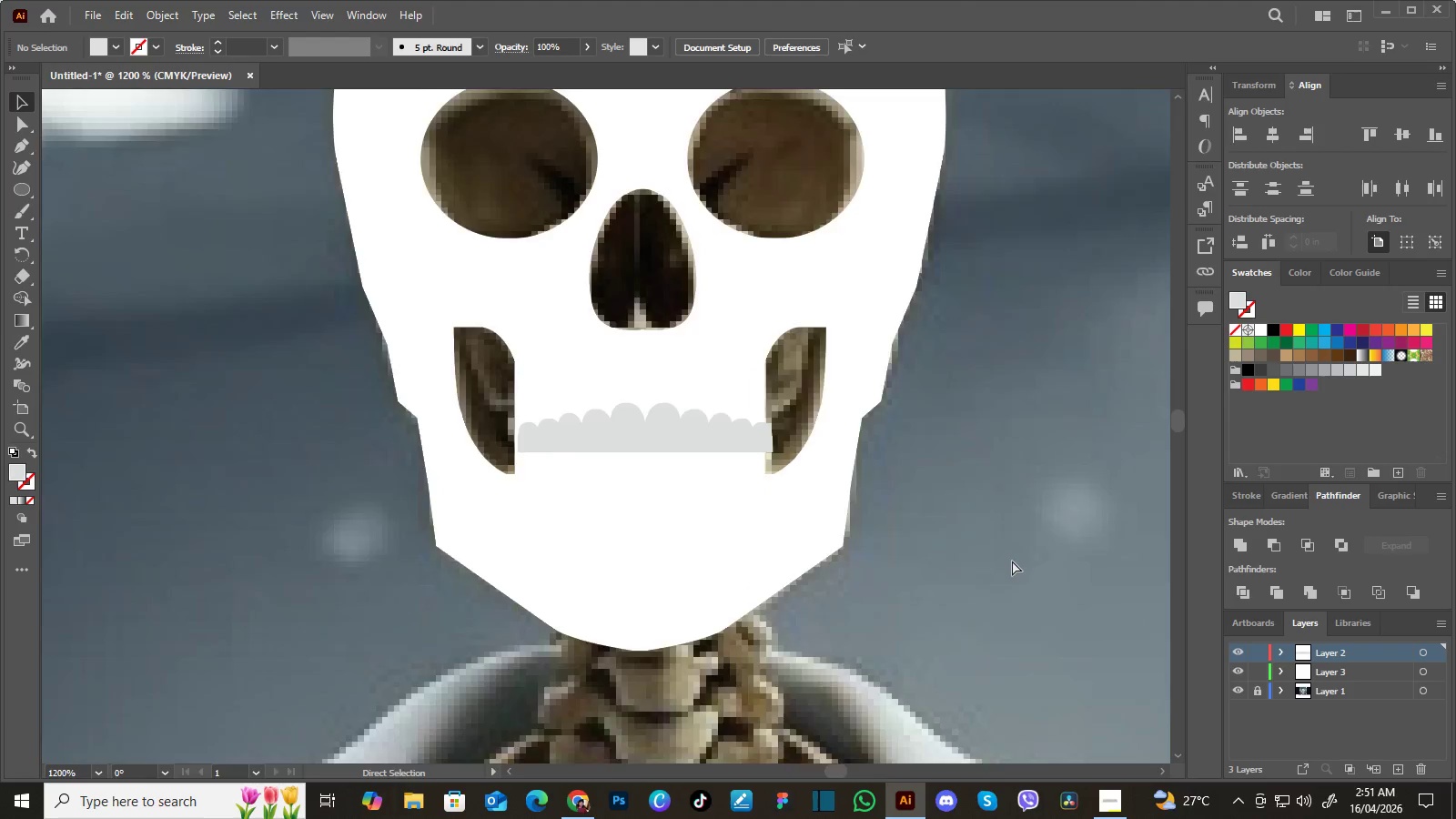 
key(Control+Minus)
 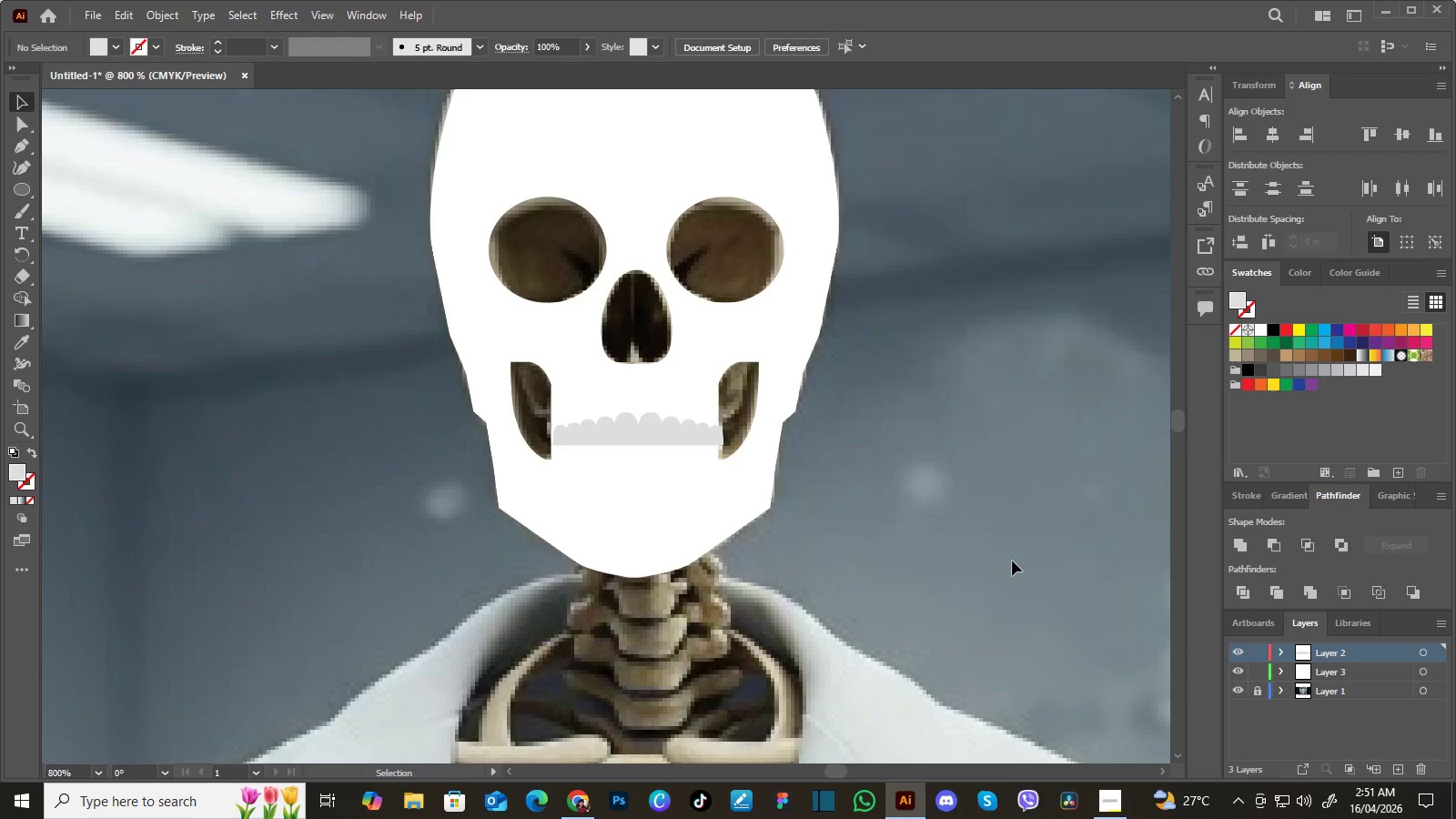 
wait(14.47)
 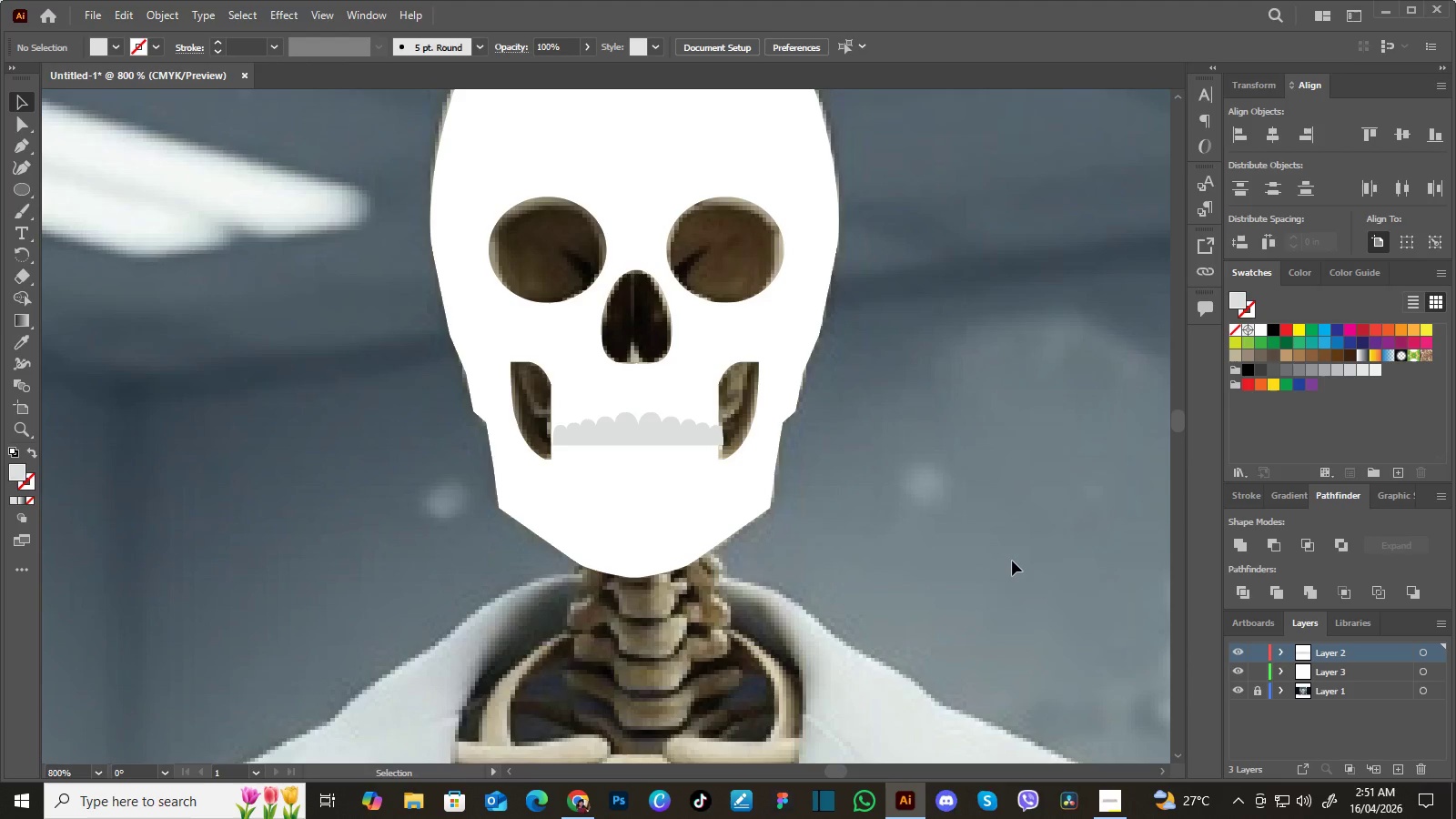 
left_click([1238, 672])
 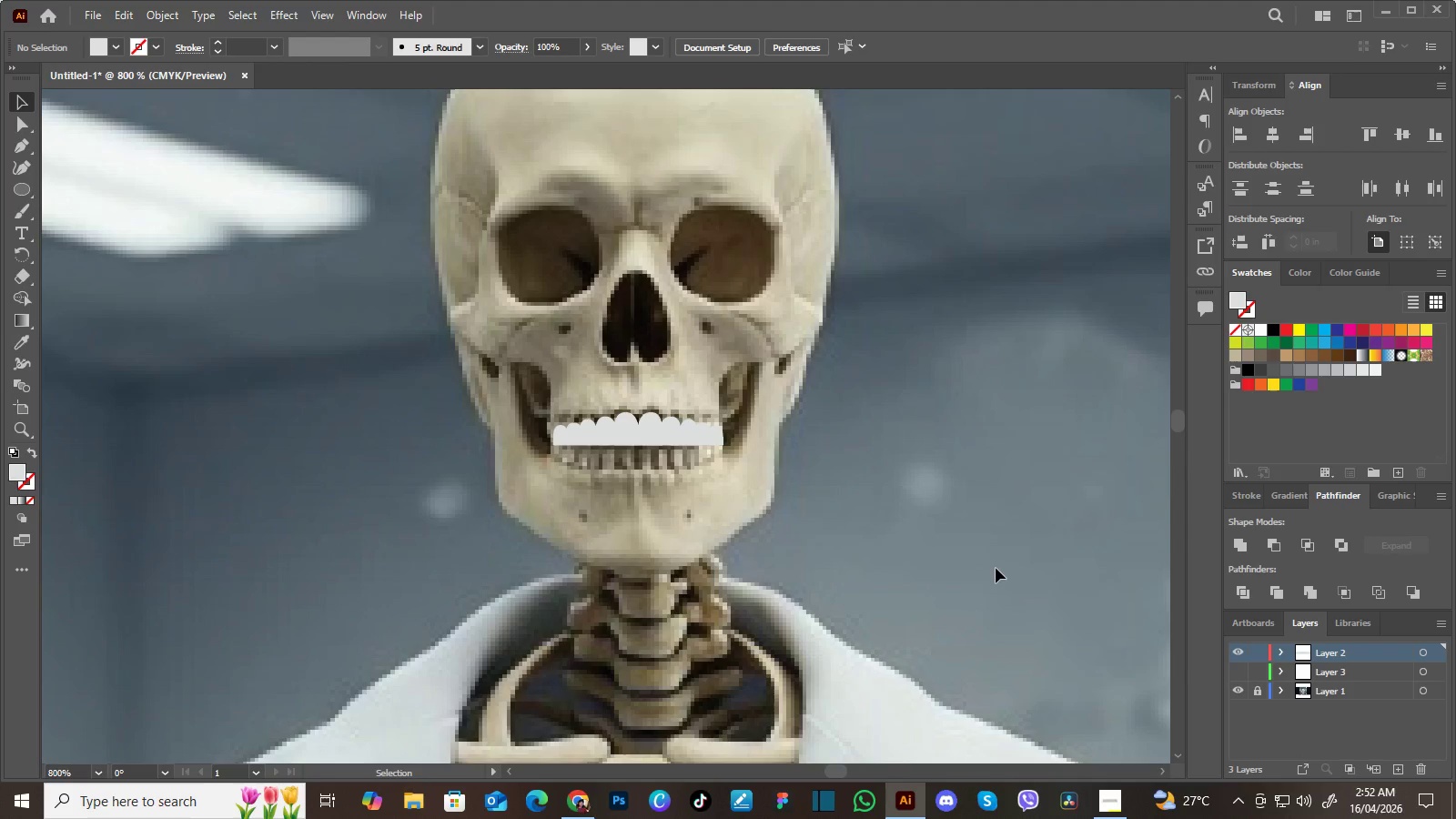 
wait(15.97)
 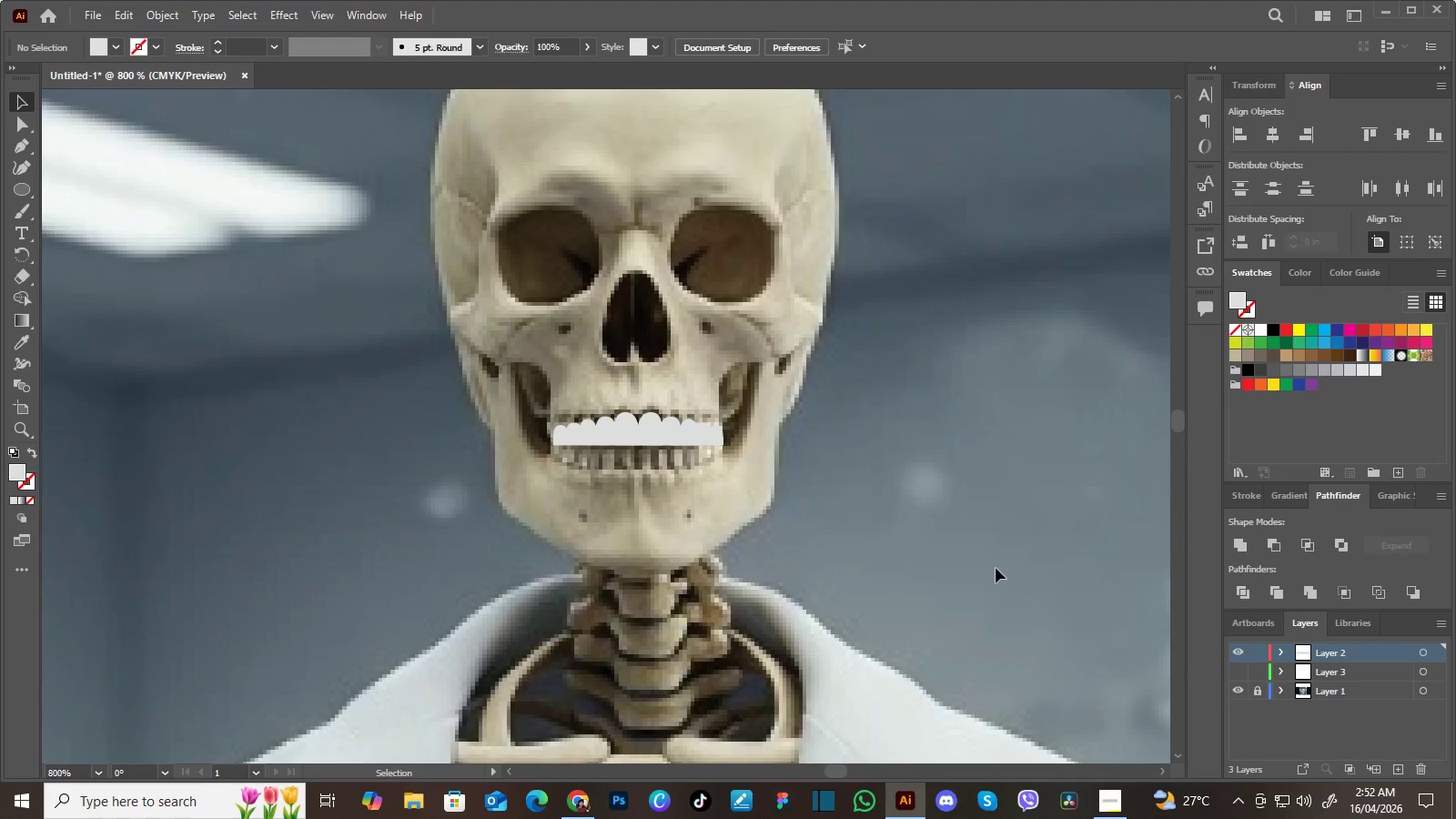 
key(Control+Equal)
 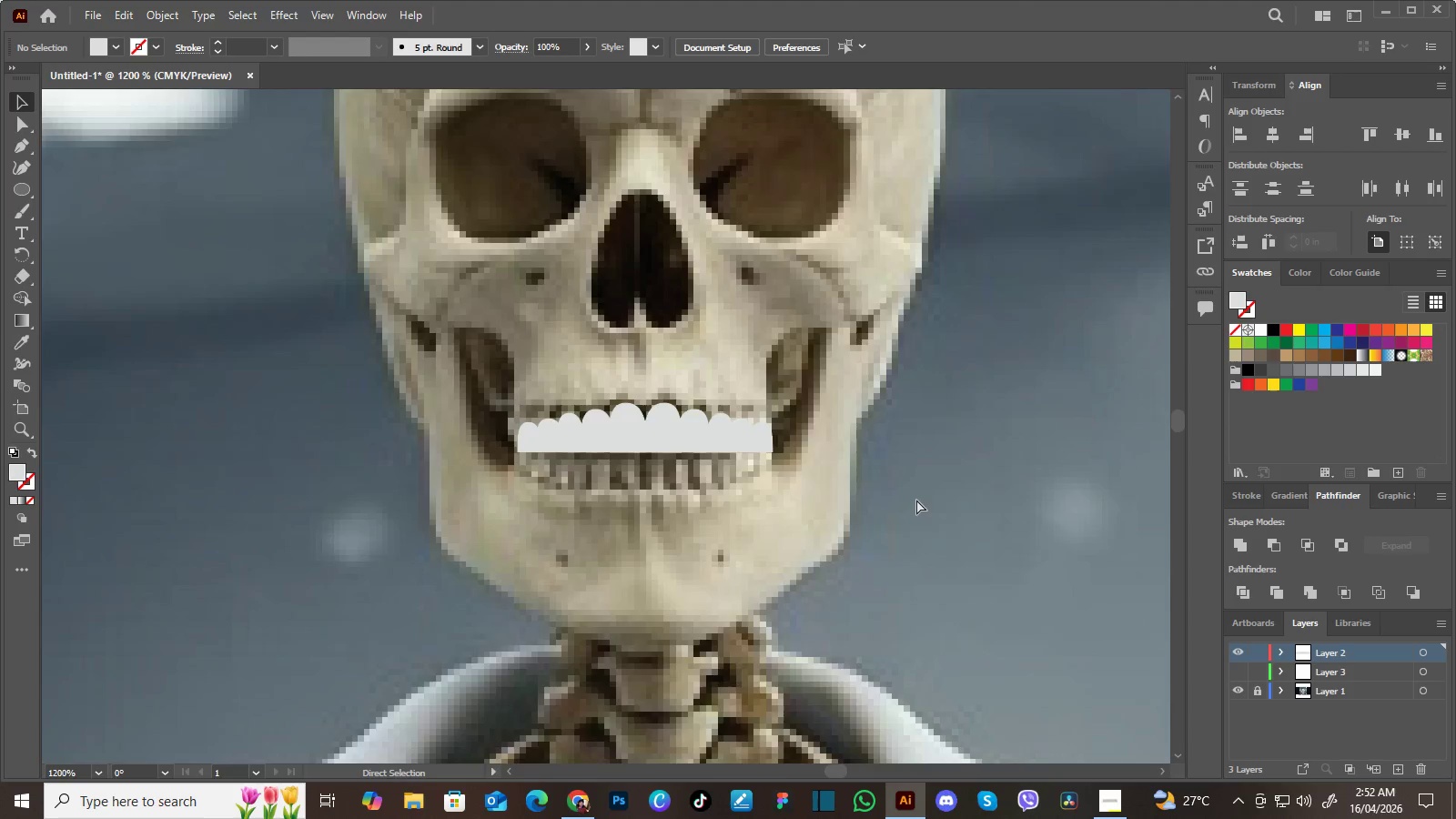 
key(Control+Equal)
 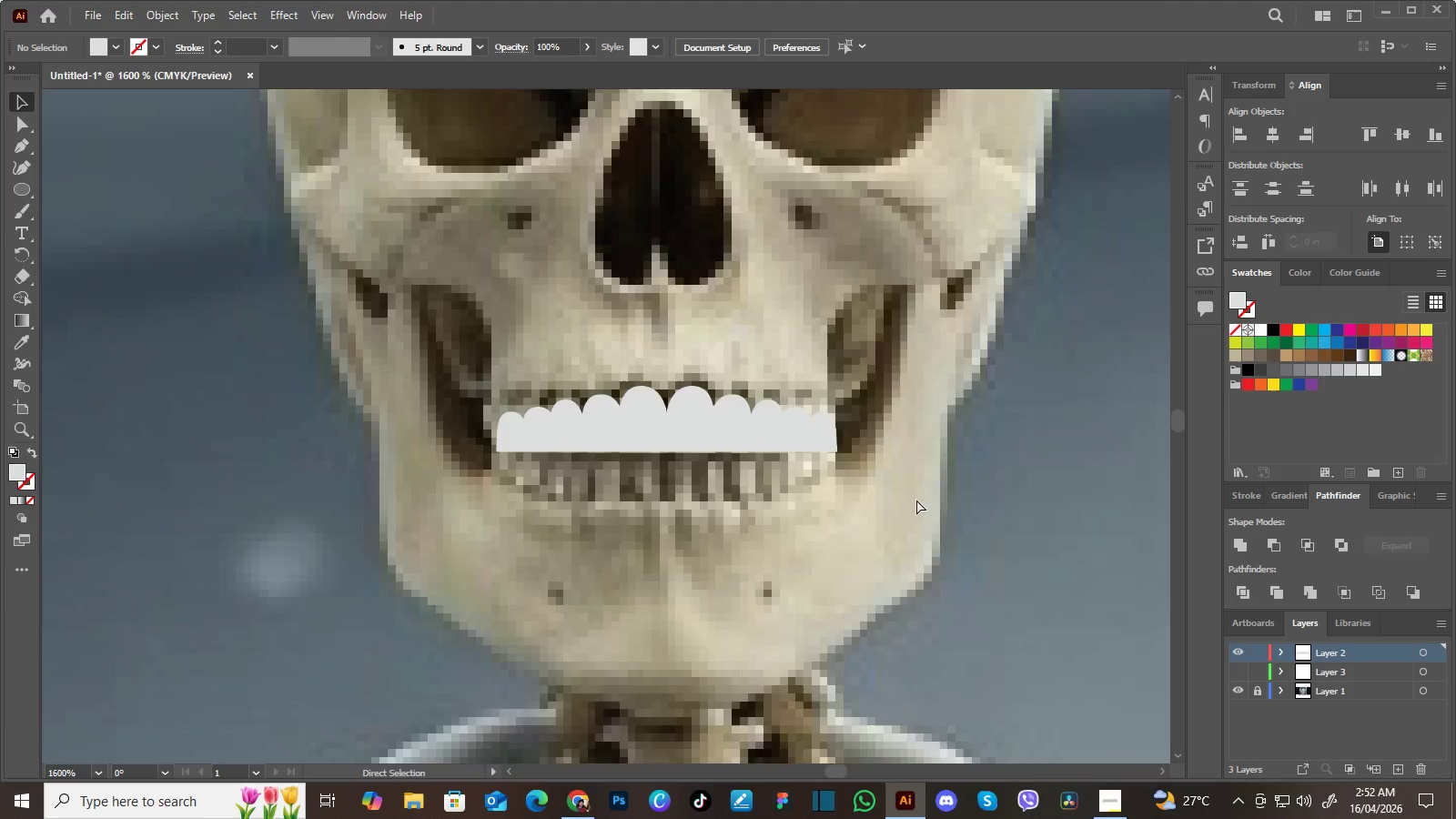 
key(Control+Equal)
 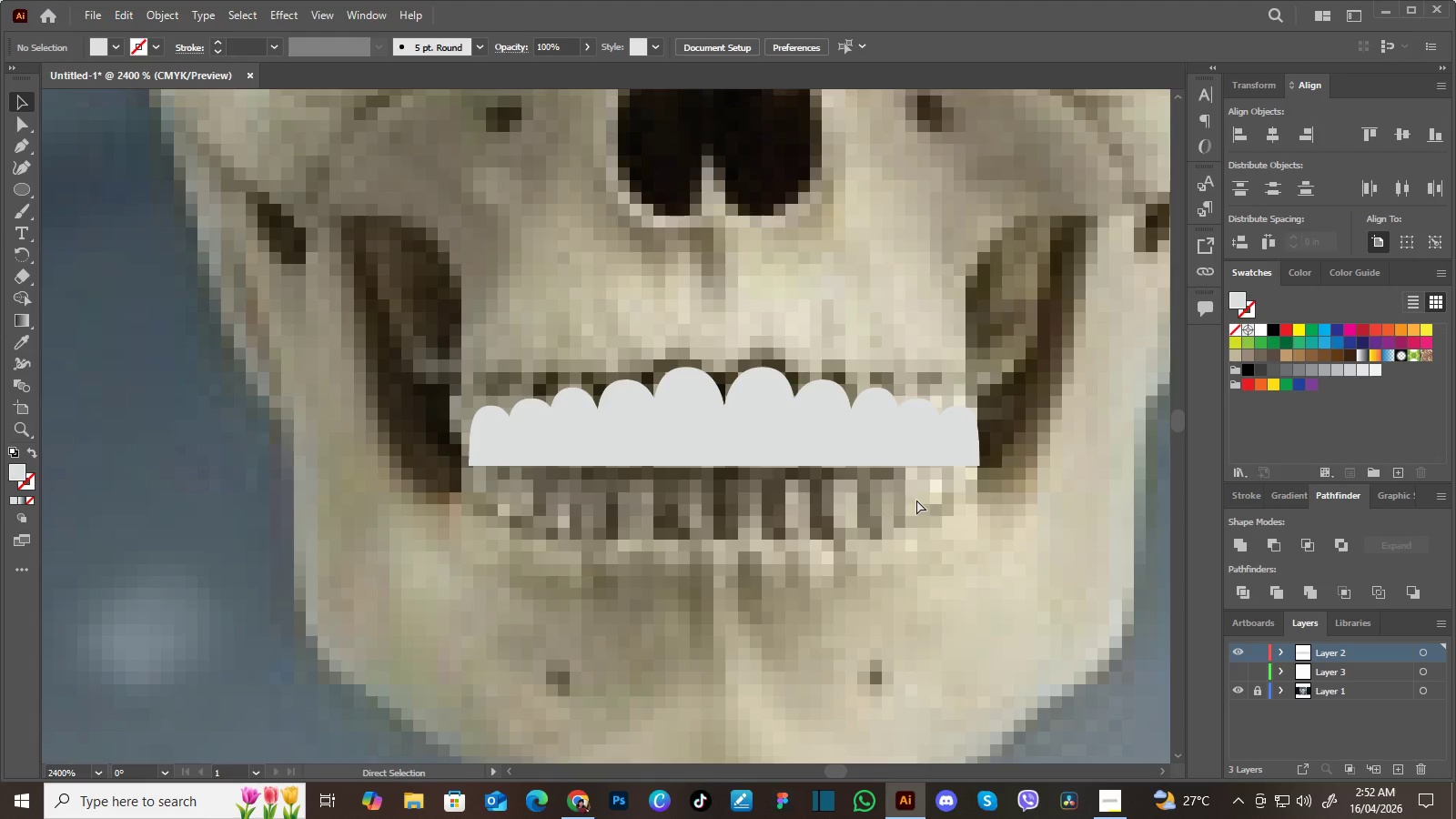 
key(Control+Minus)
 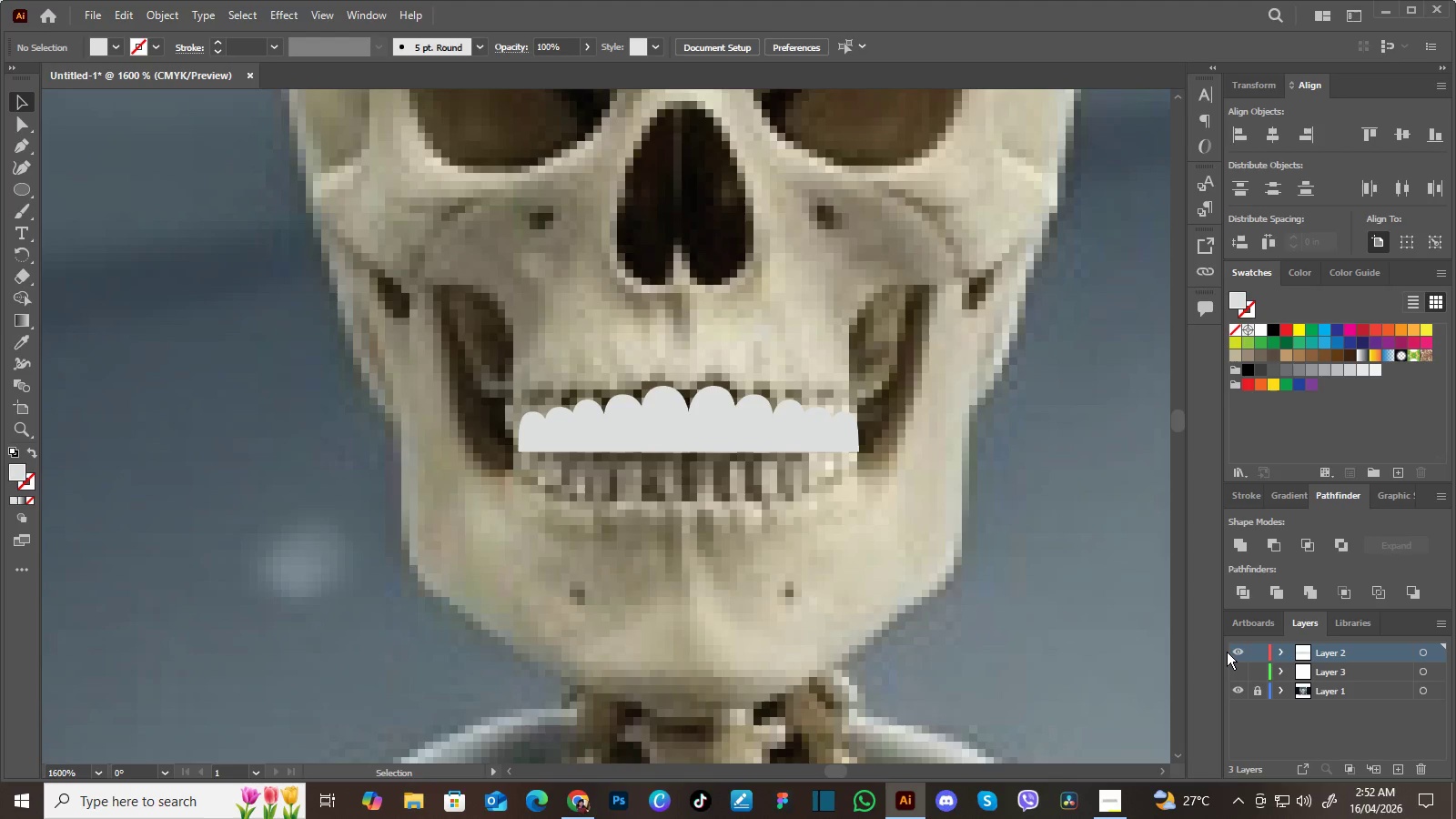 
double_click([1233, 648])
 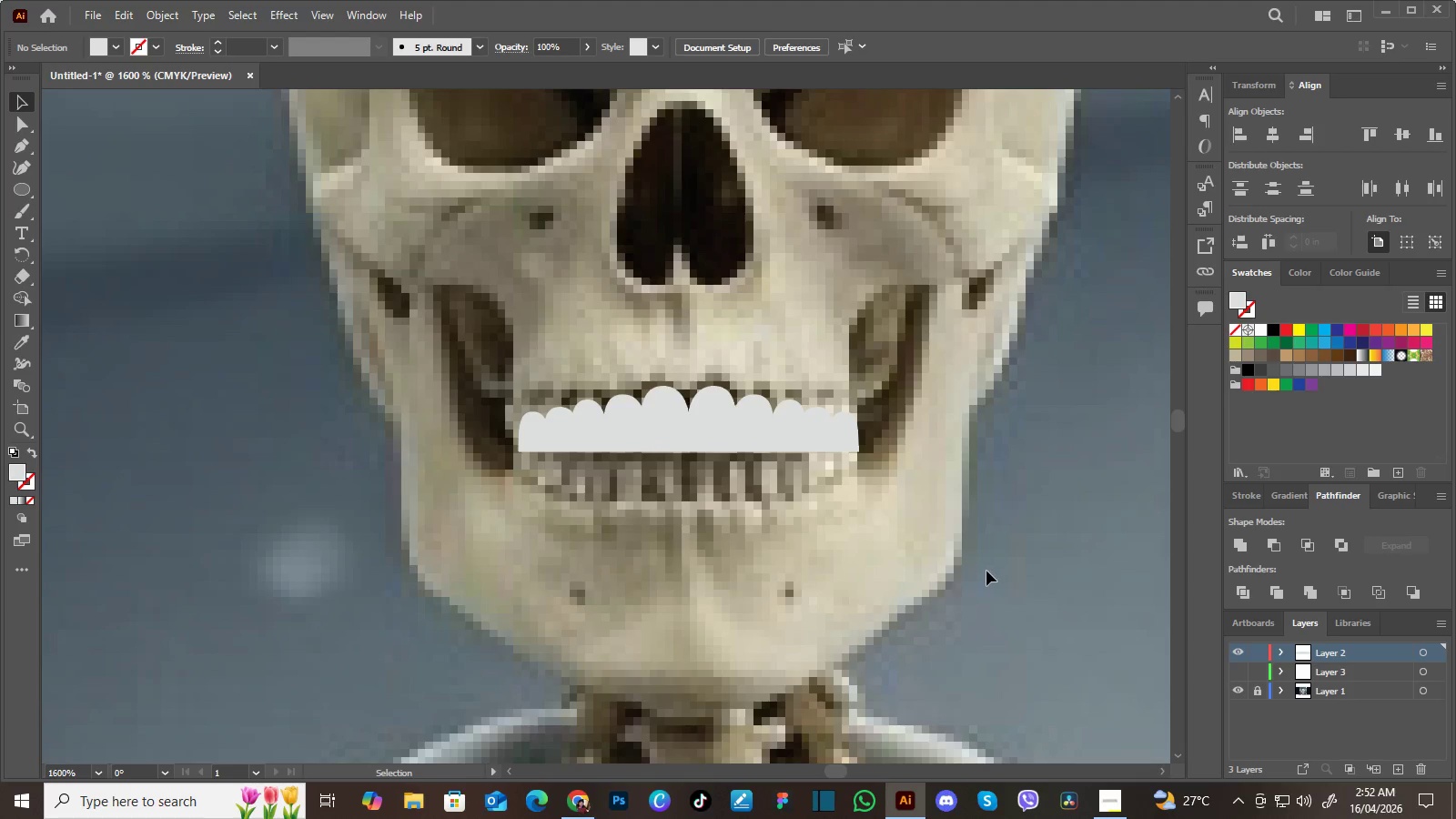 
key(Control+Equal)
 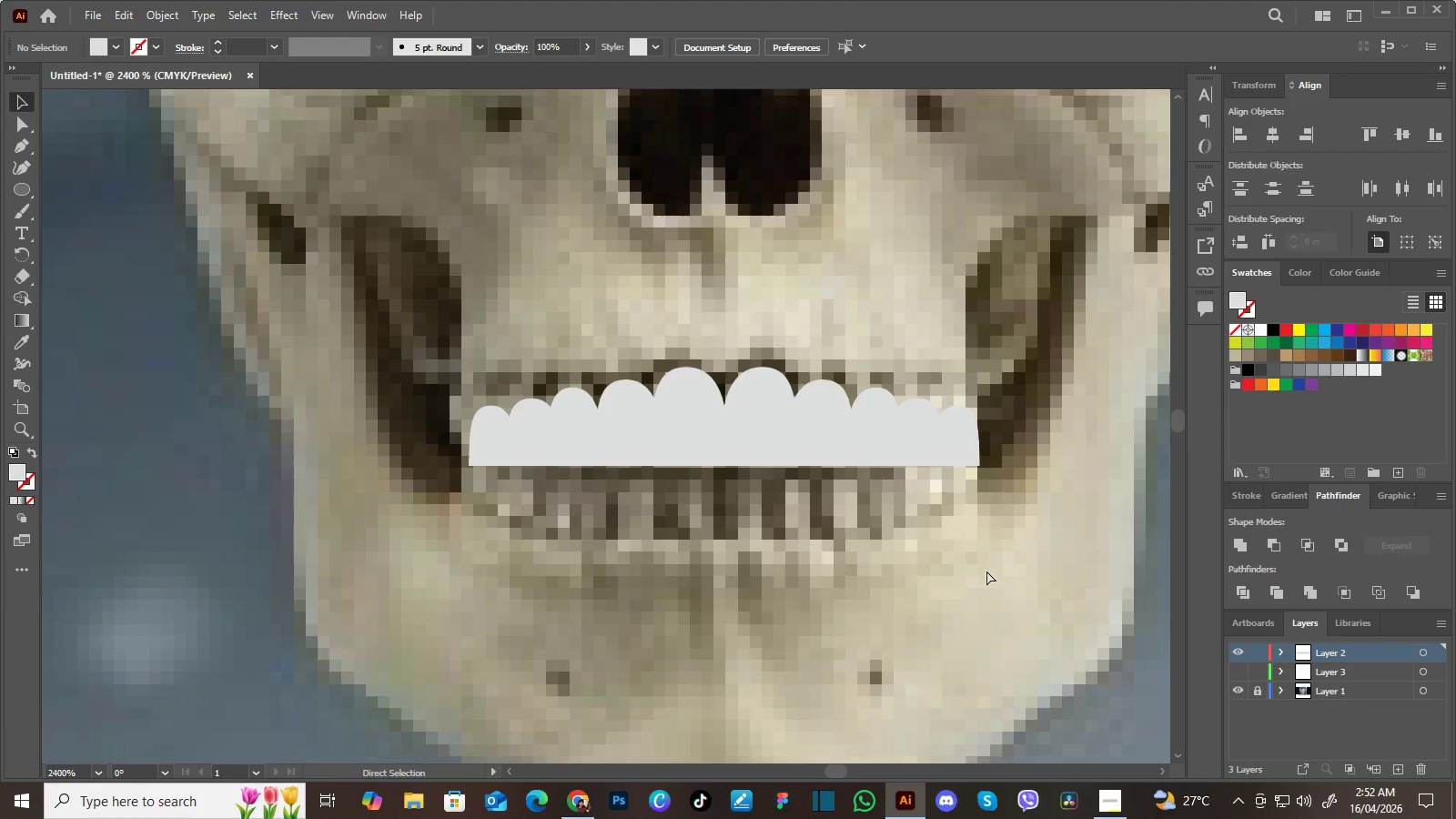 
key(Control+Equal)
 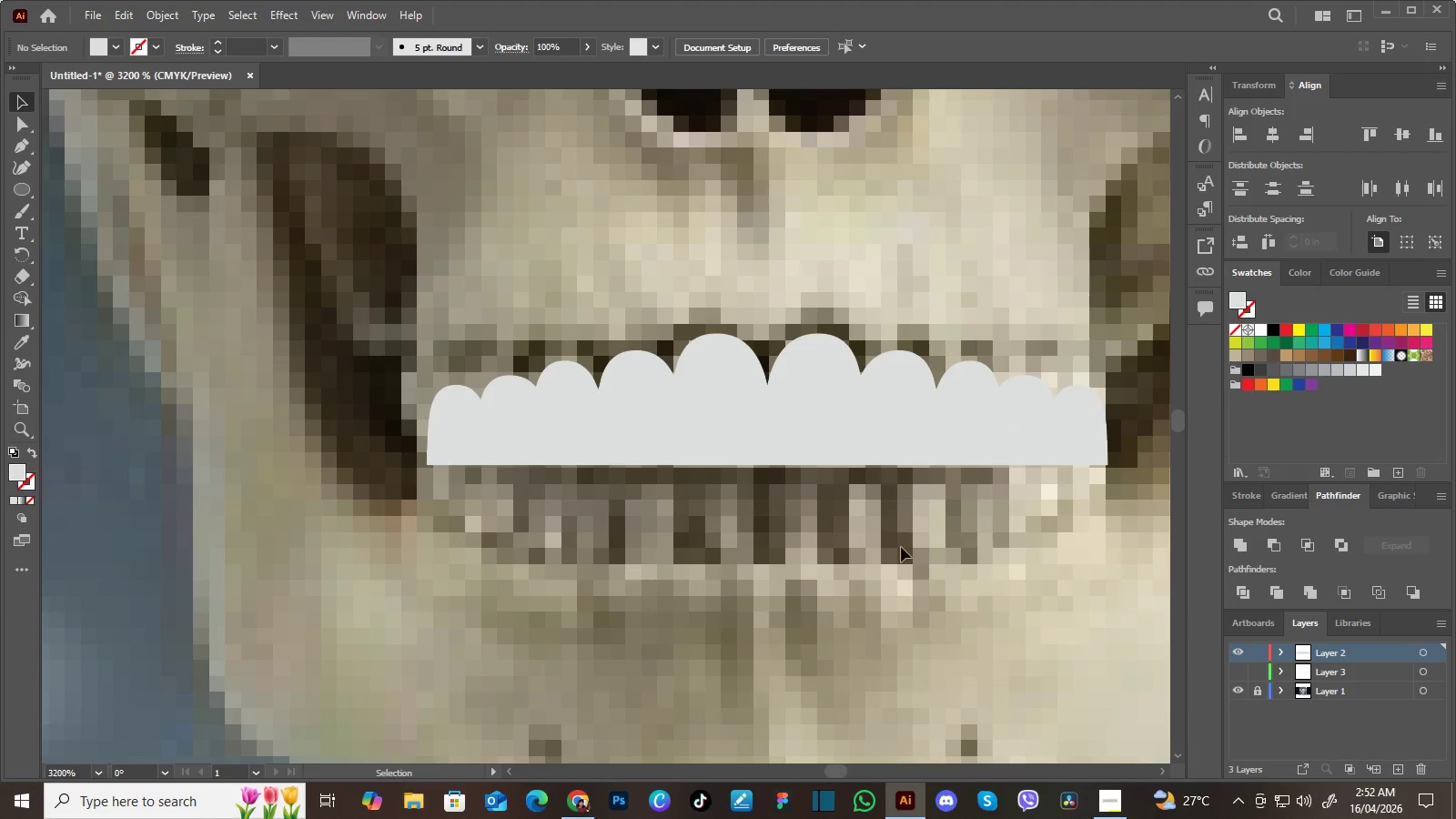 
hold_key(key=Space, duration=0.69)
 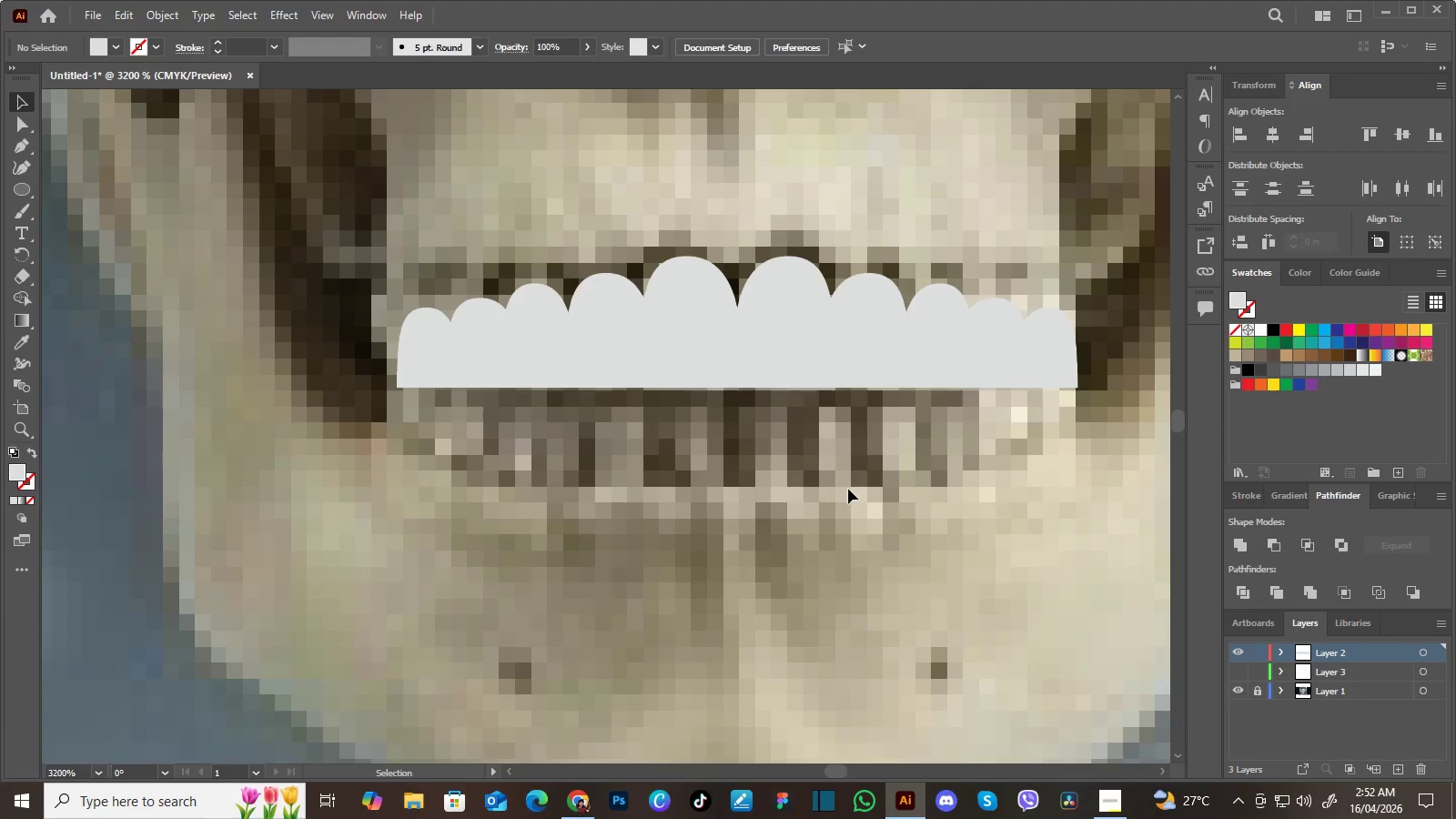 
left_click_drag(start_coordinate=[878, 566], to_coordinate=[848, 489])
 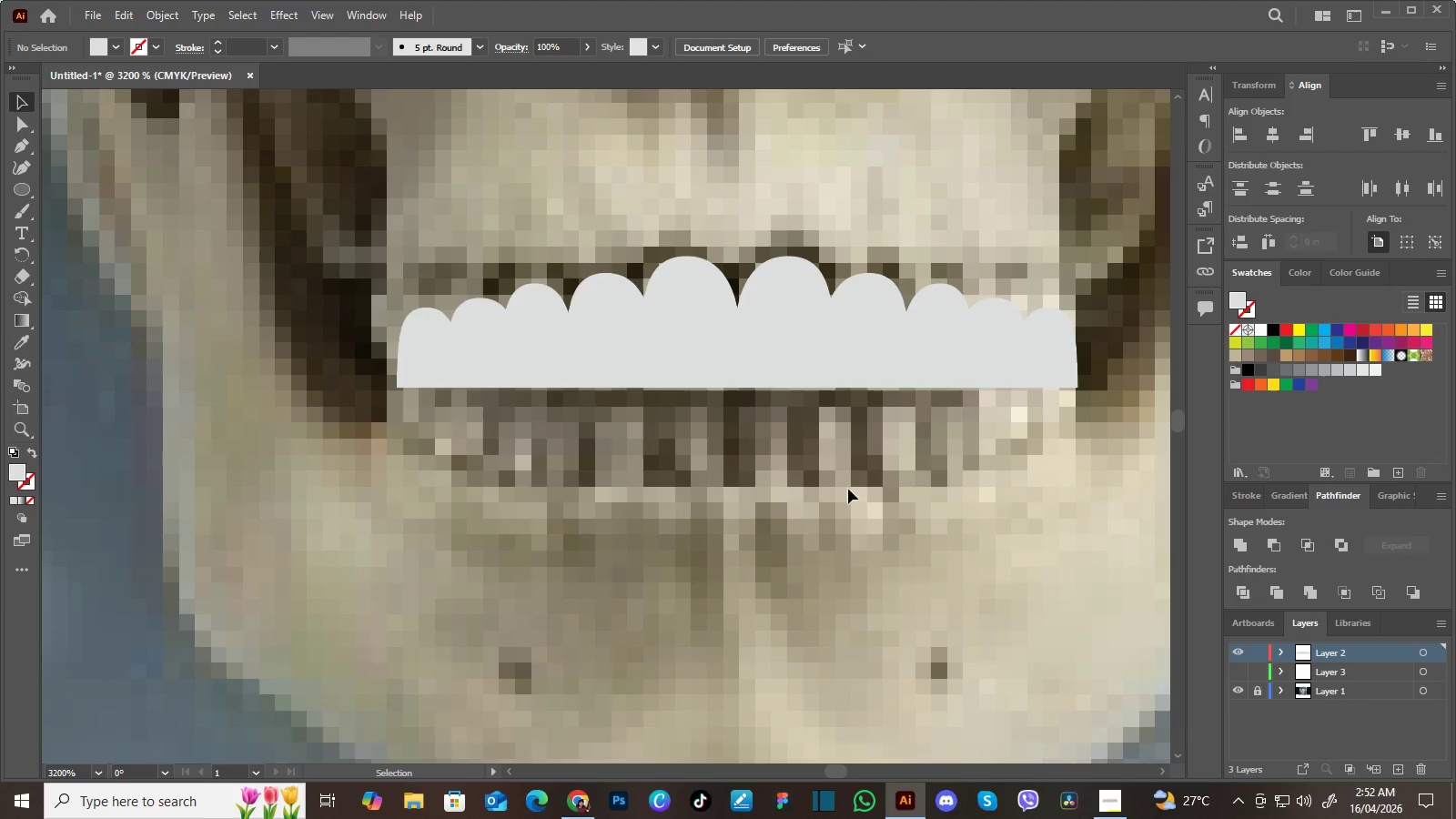 
key(P)
 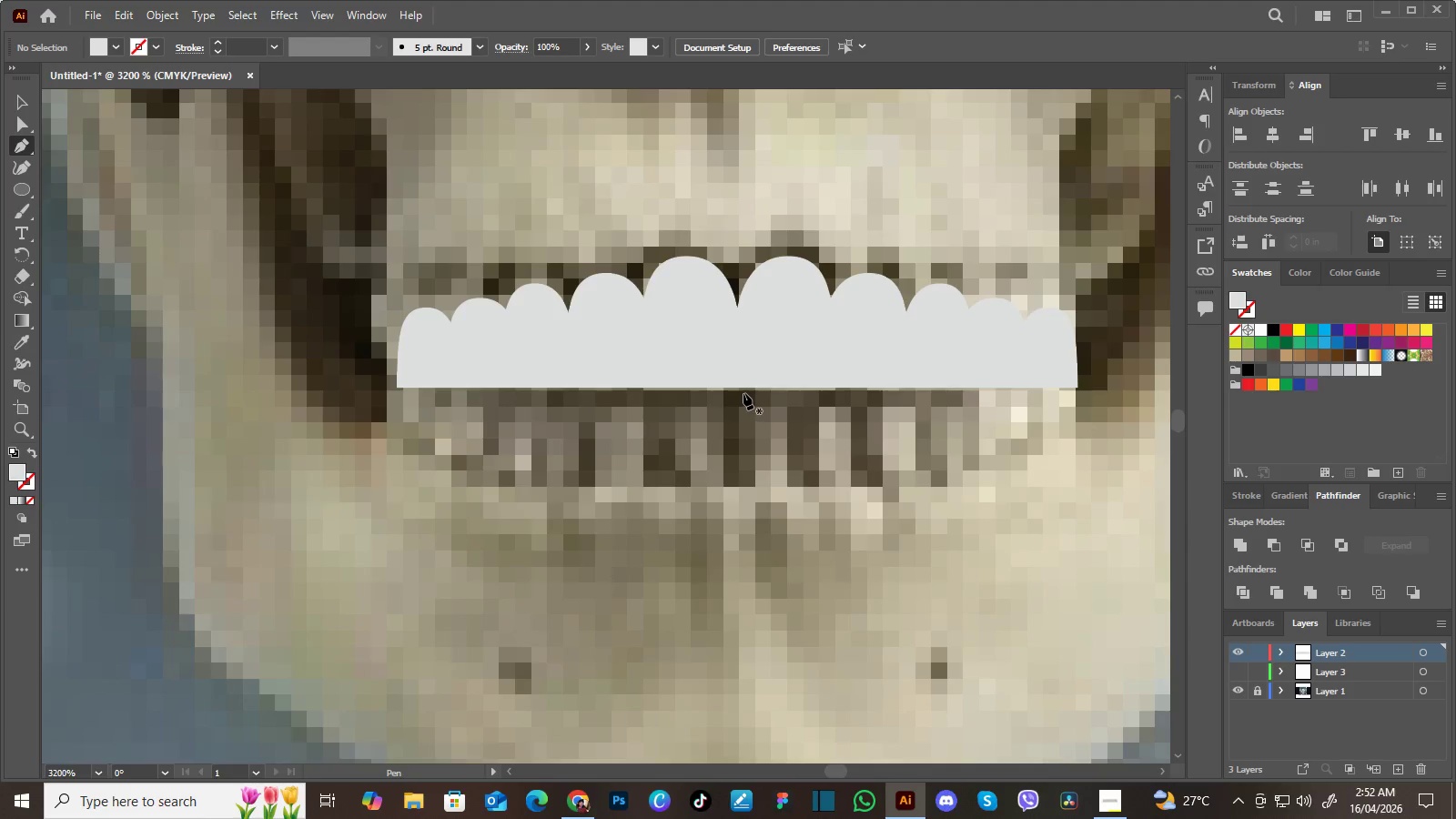 
left_click([743, 393])
 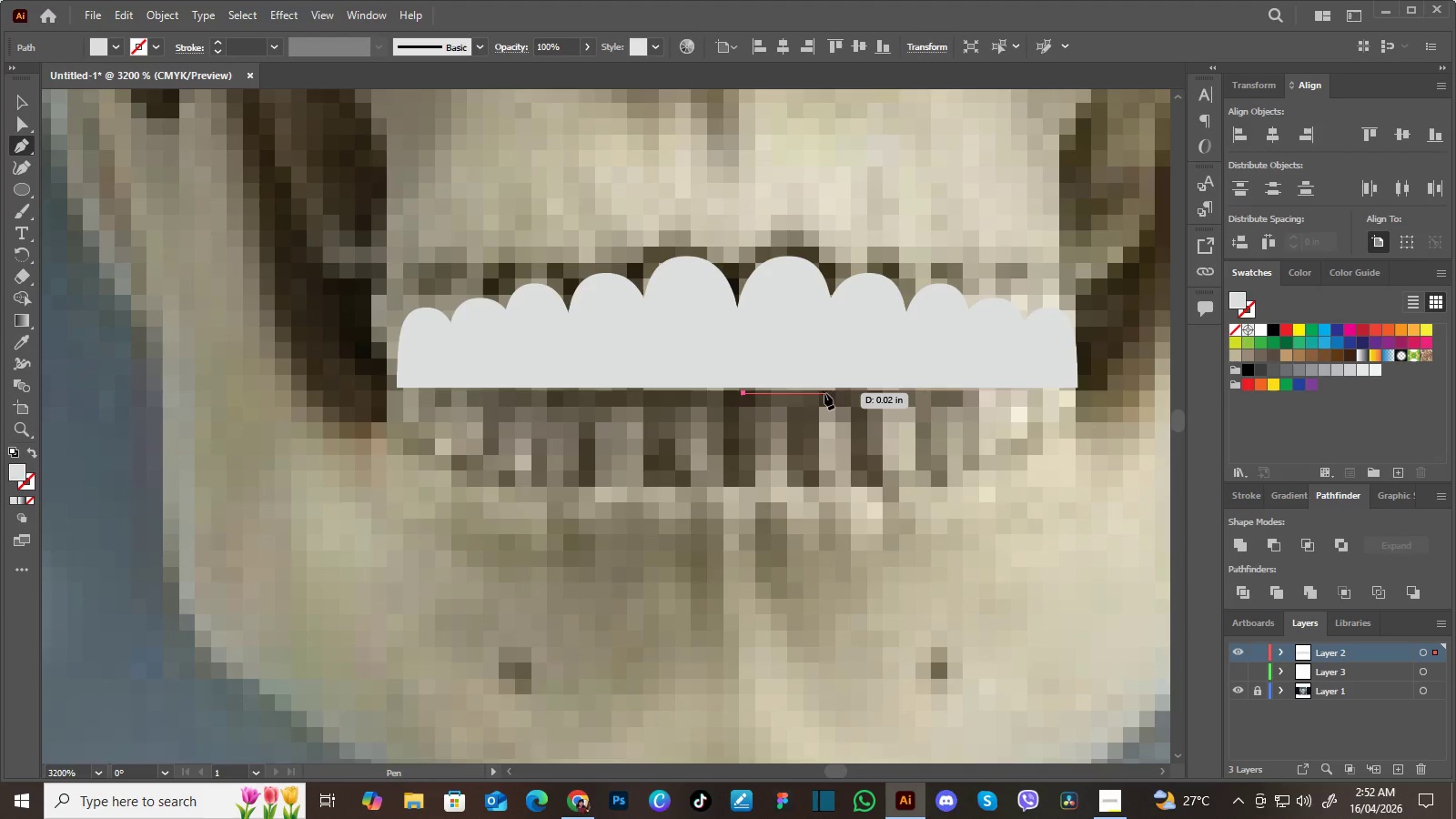 
left_click([824, 393])
 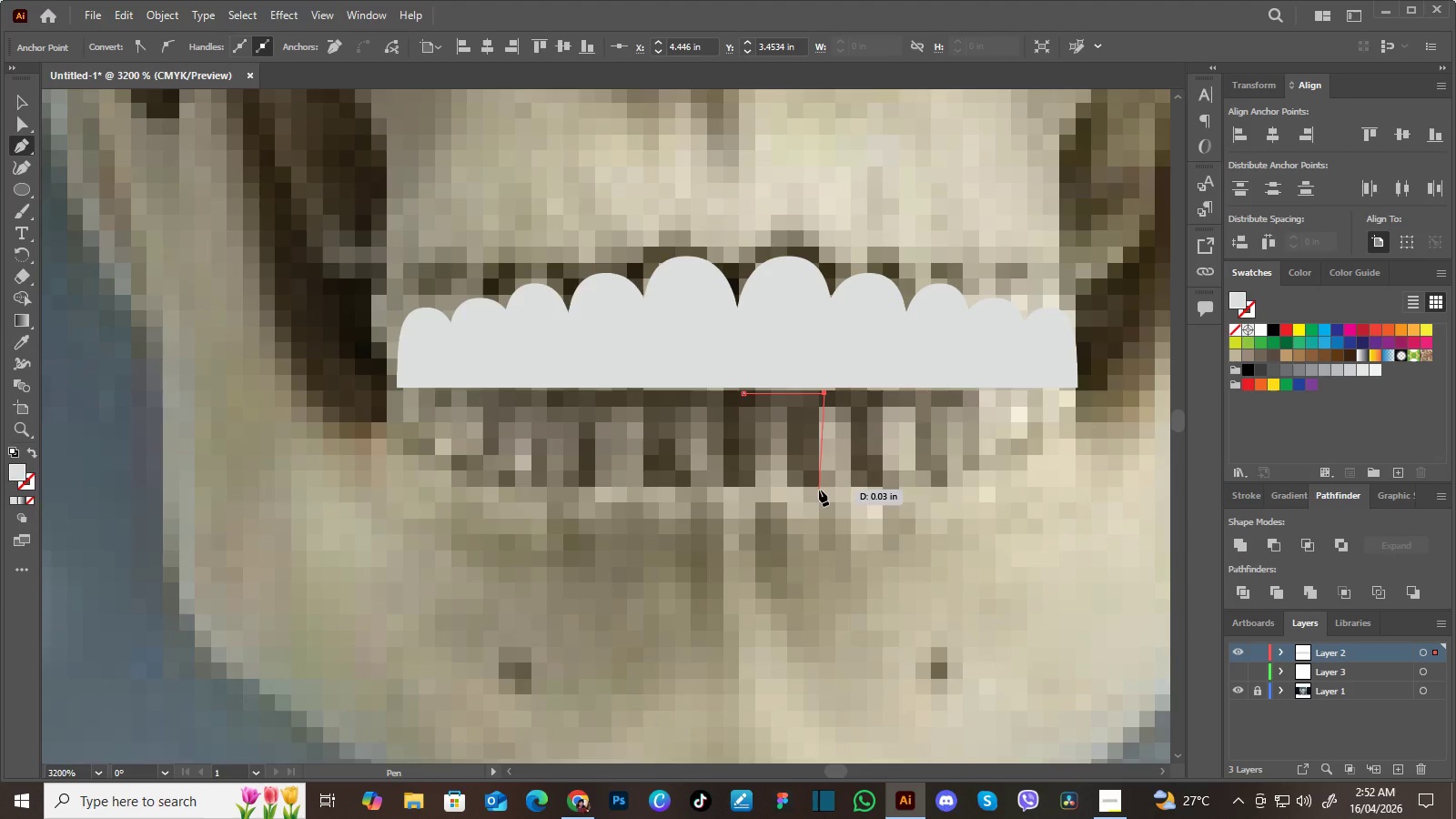 
wait(5.31)
 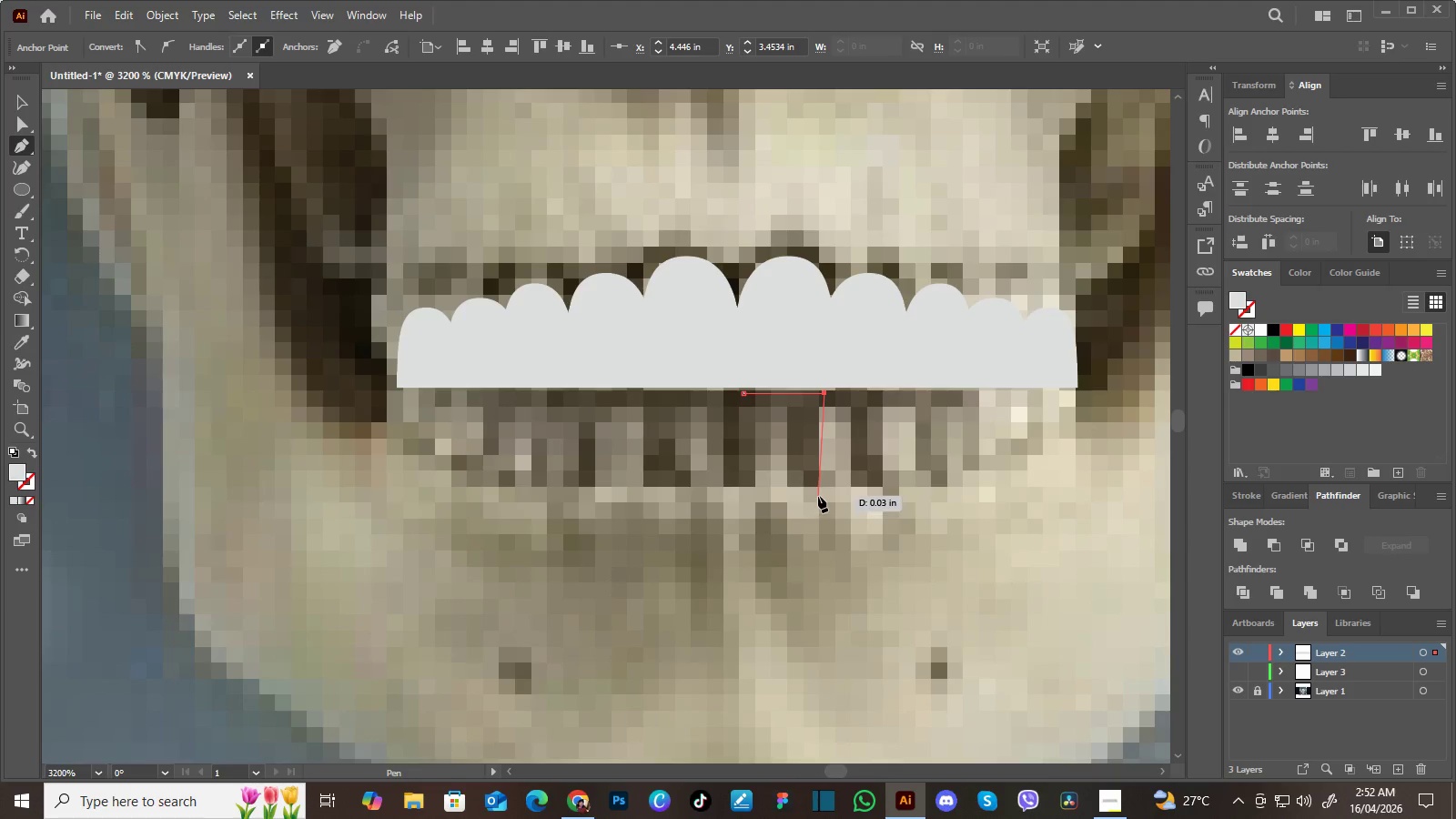 
left_click([818, 490])
 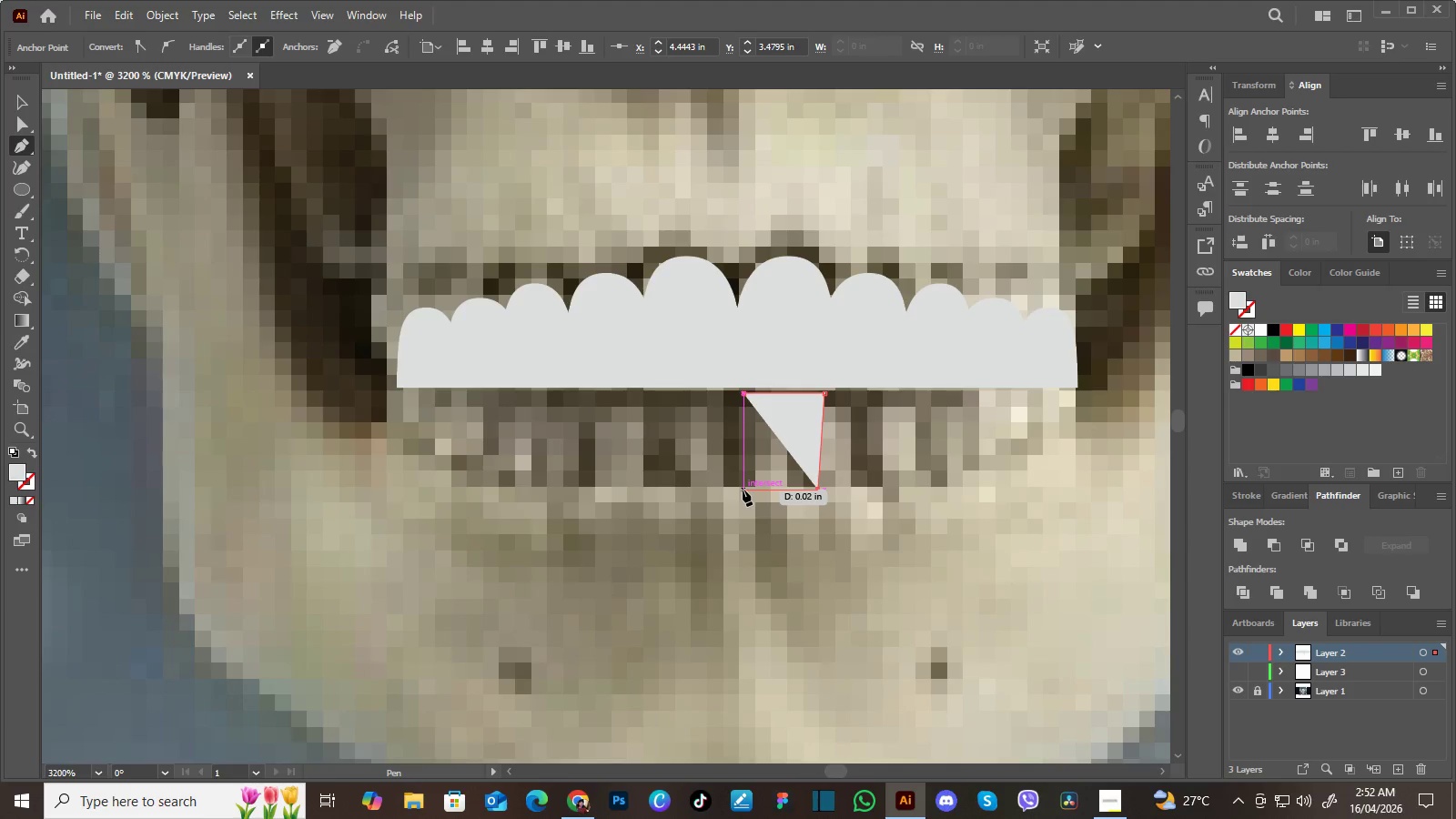 
left_click([743, 490])
 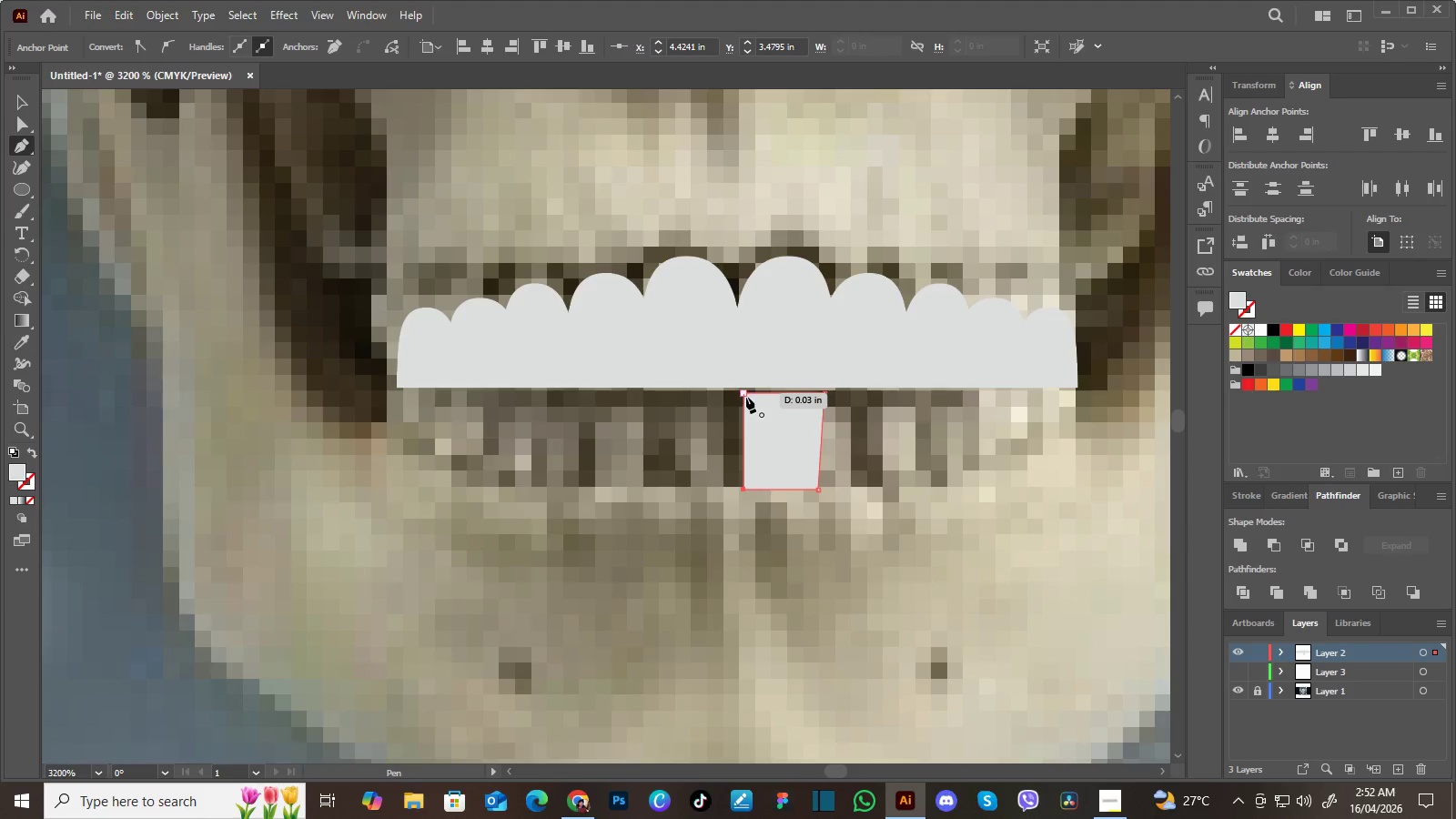 
left_click([744, 393])
 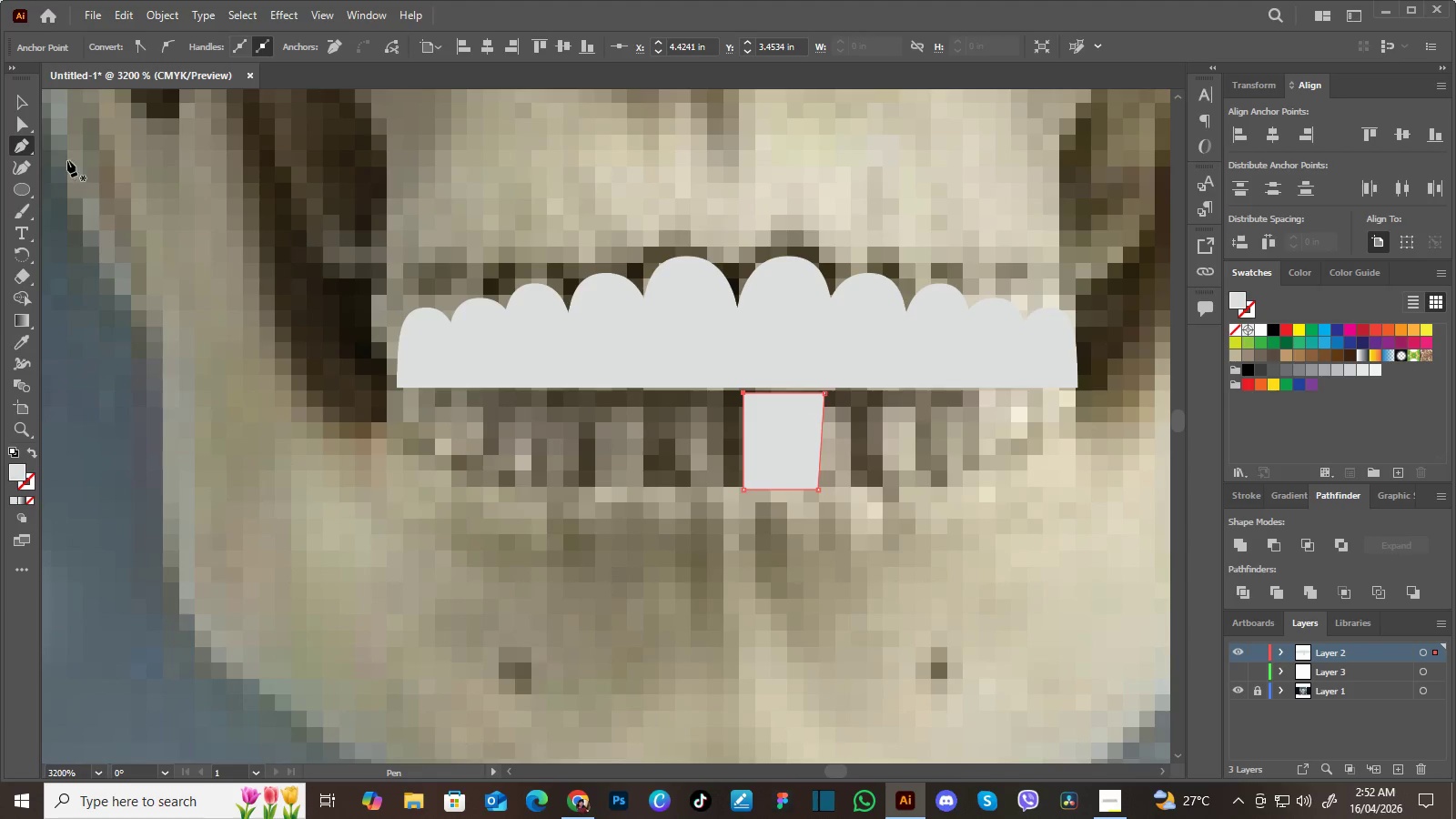 
left_click([25, 102])
 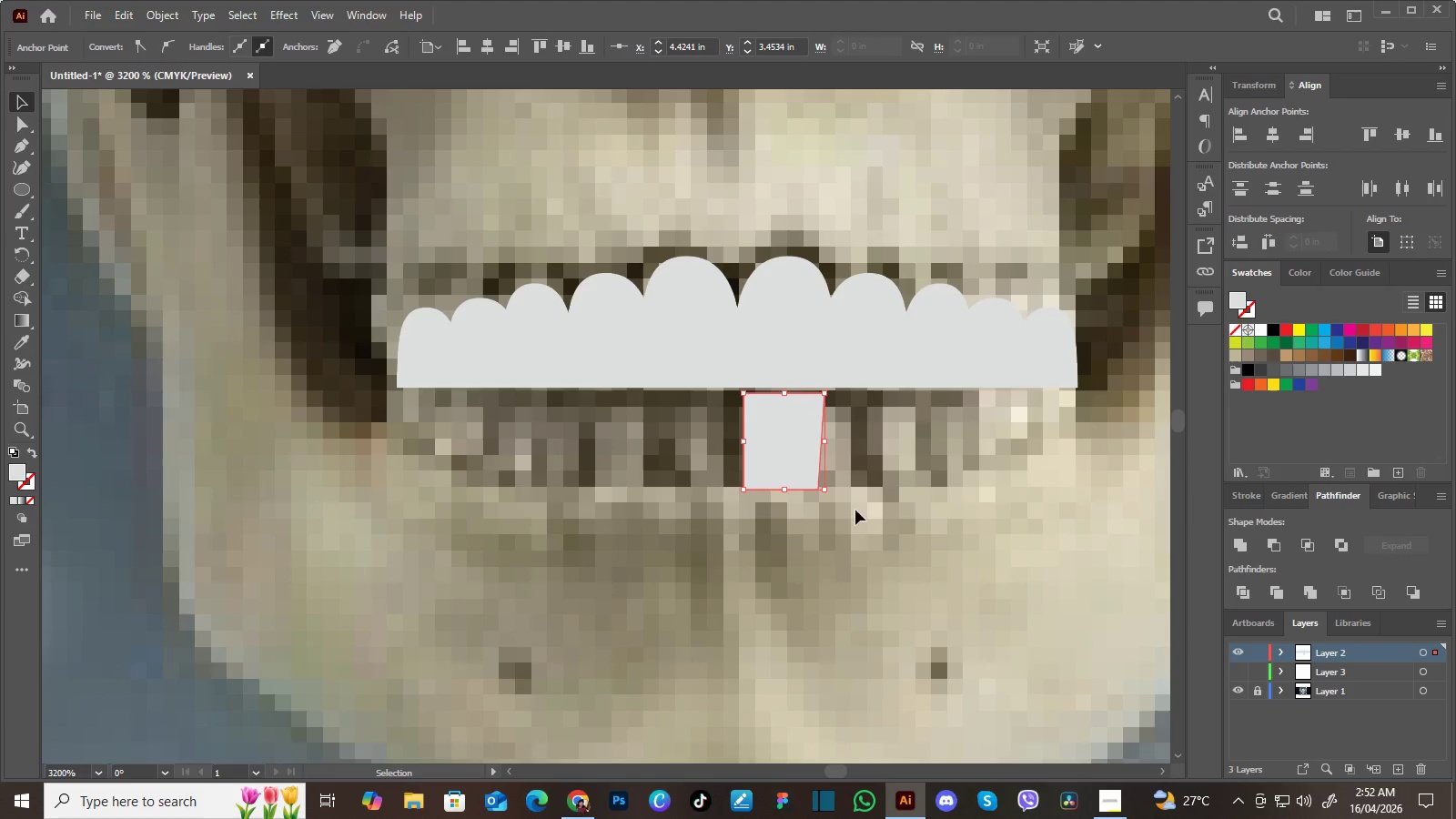 
left_click([896, 522])
 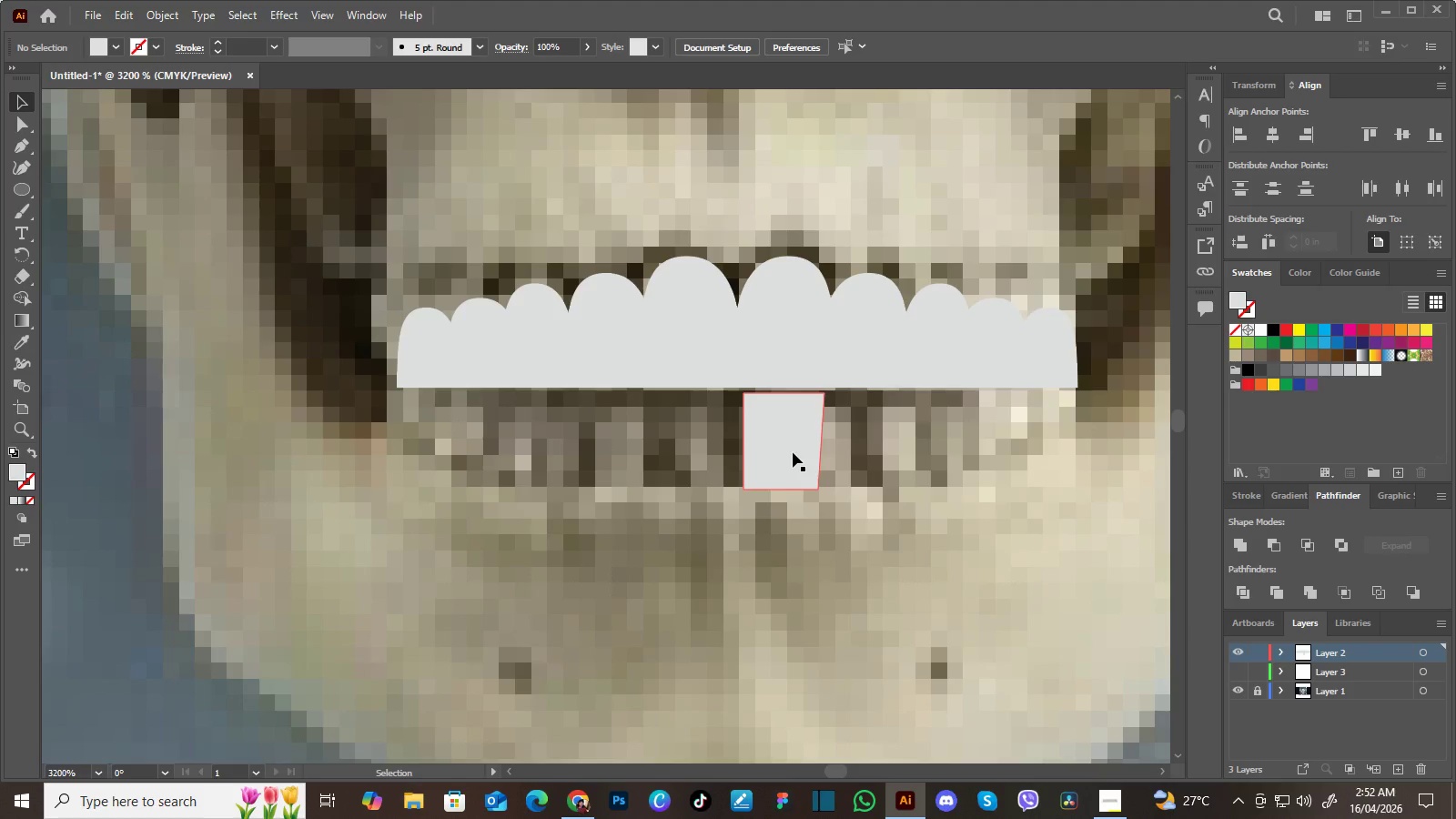 
hold_key(key=AltLeft, duration=0.92)
 